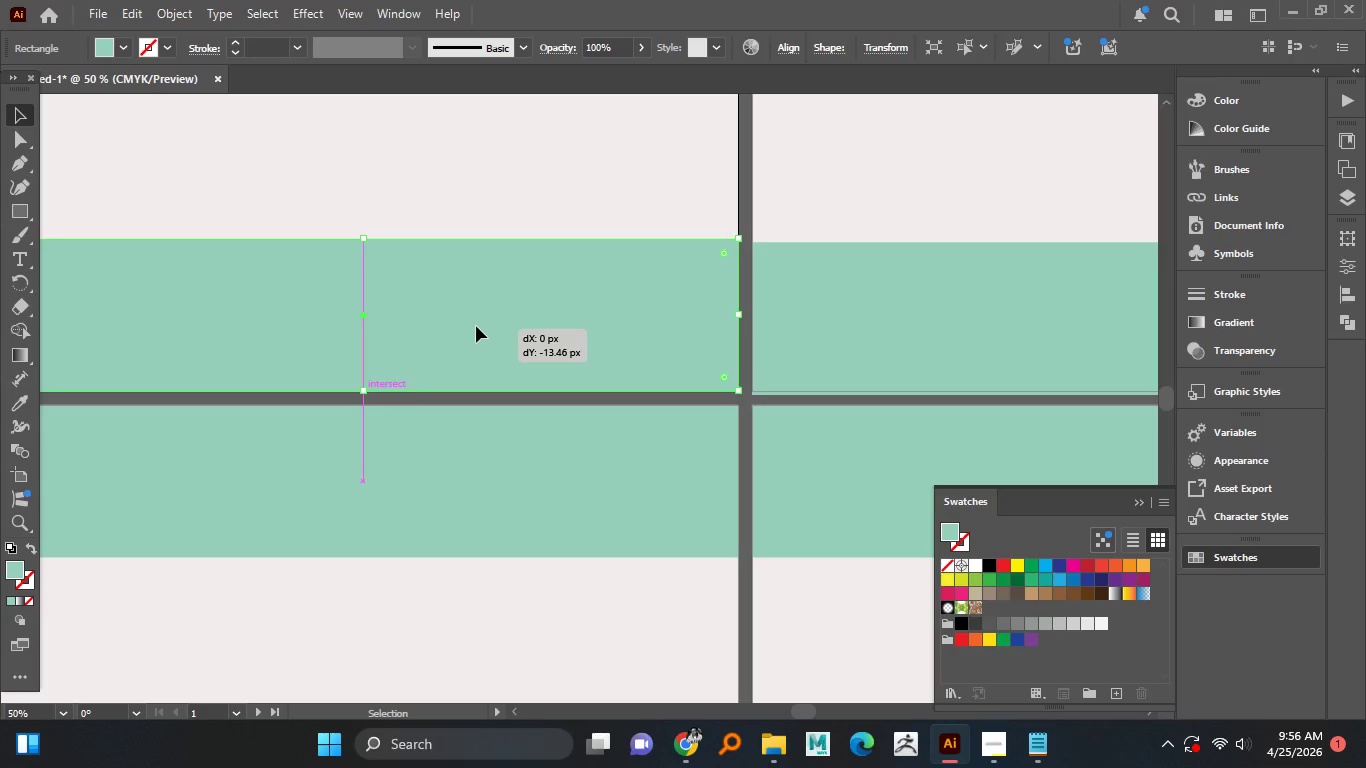 
key(Shift+ShiftLeft)
 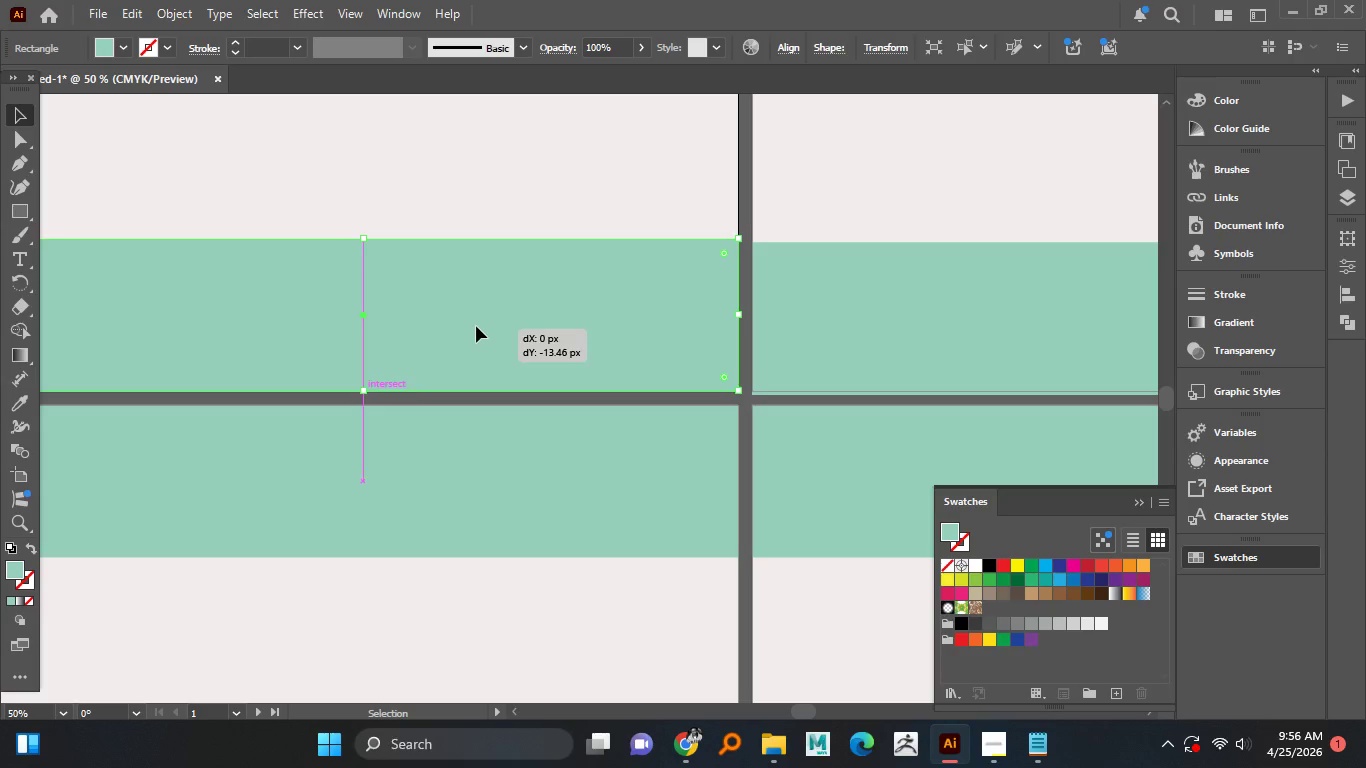 
key(Shift+ShiftLeft)
 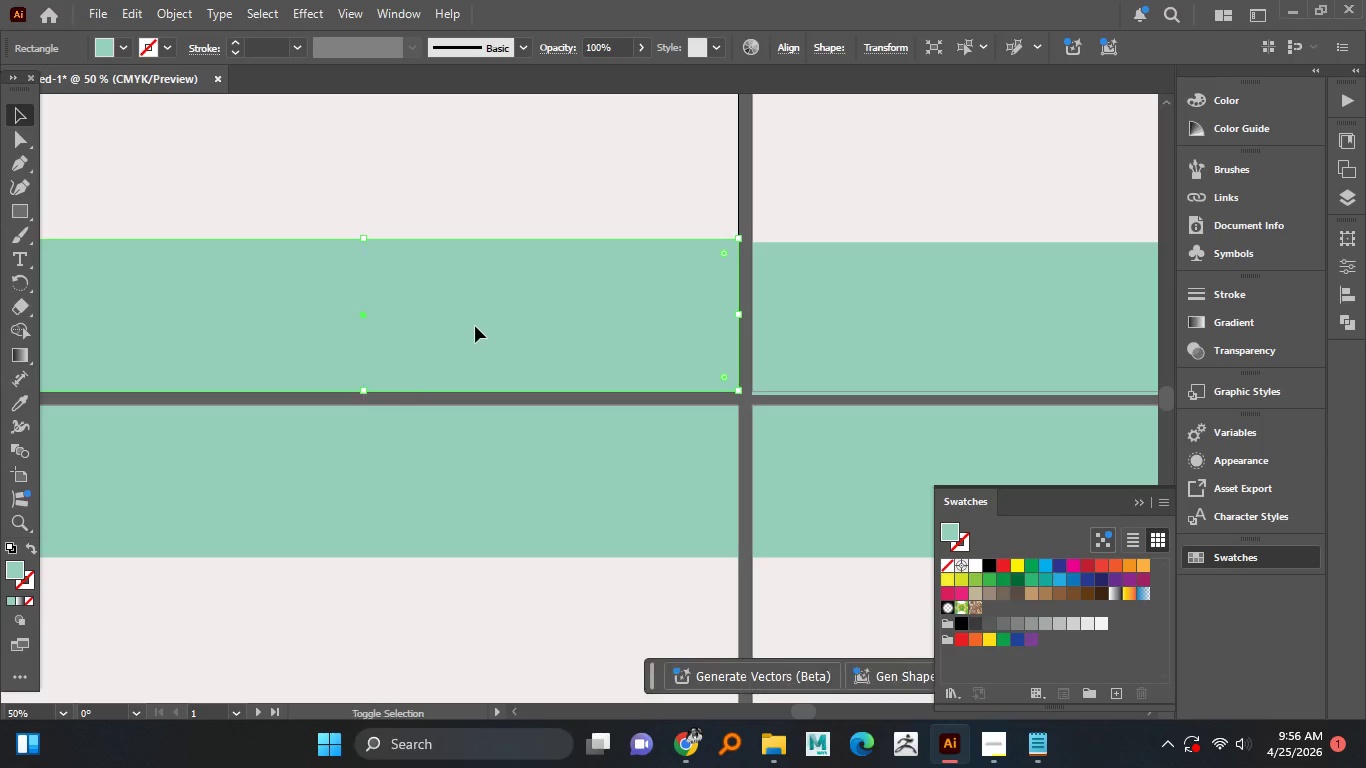 
key(Shift+ShiftLeft)
 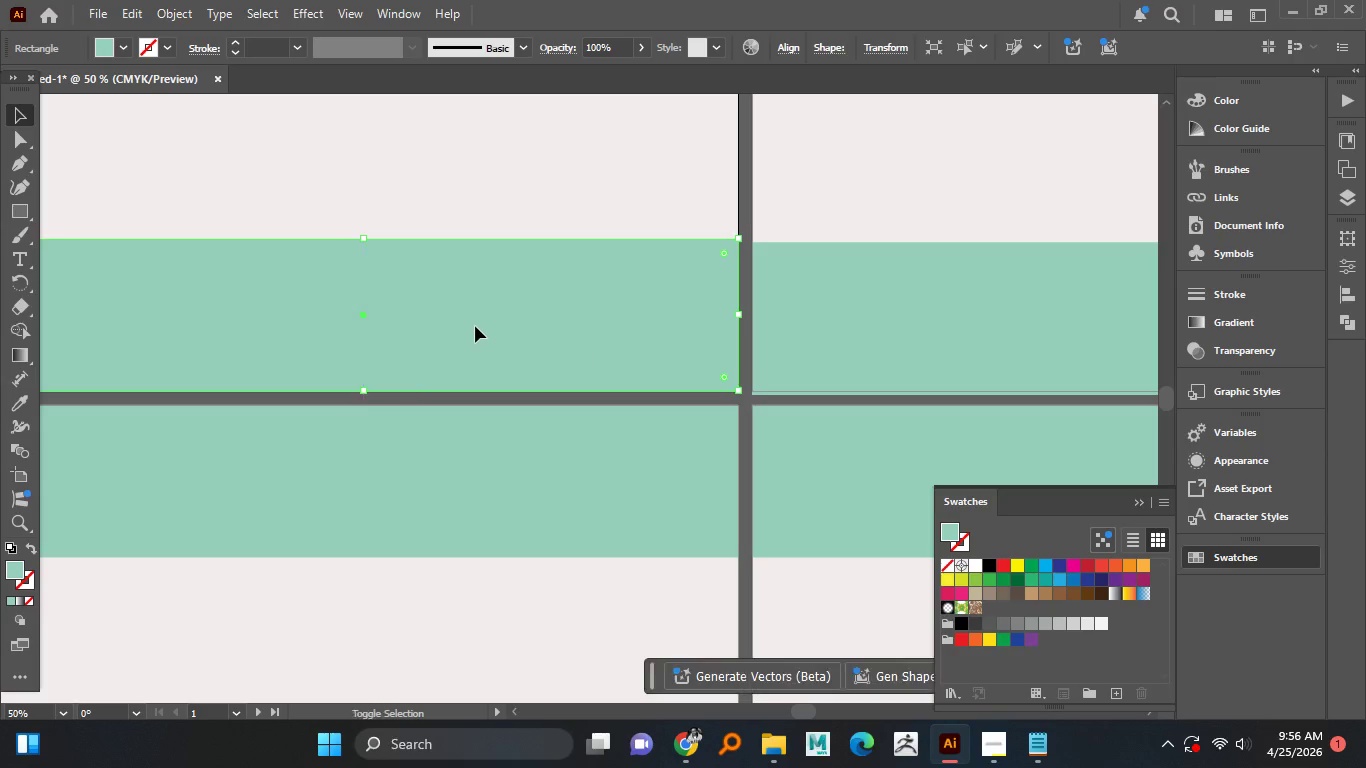 
key(Shift+ShiftLeft)
 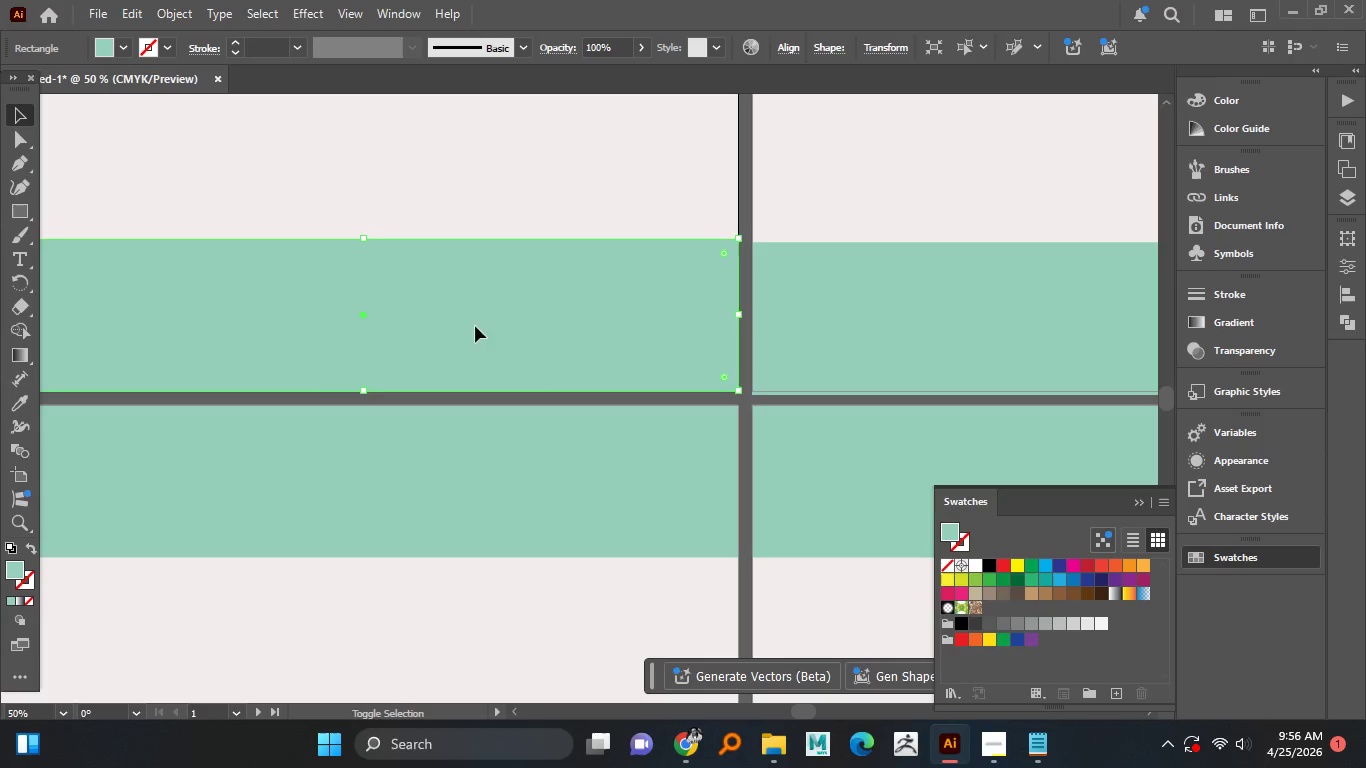 
key(Shift+ShiftLeft)
 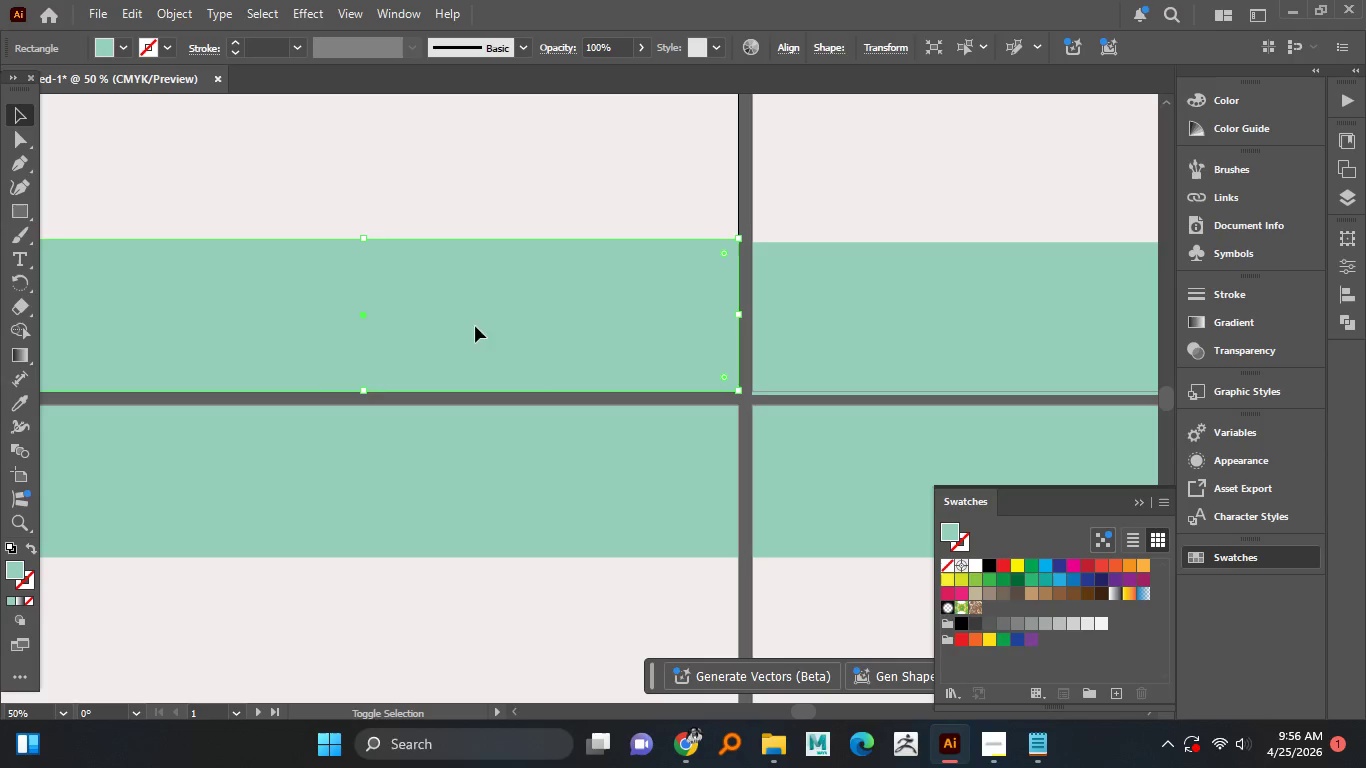 
key(Shift+ShiftLeft)
 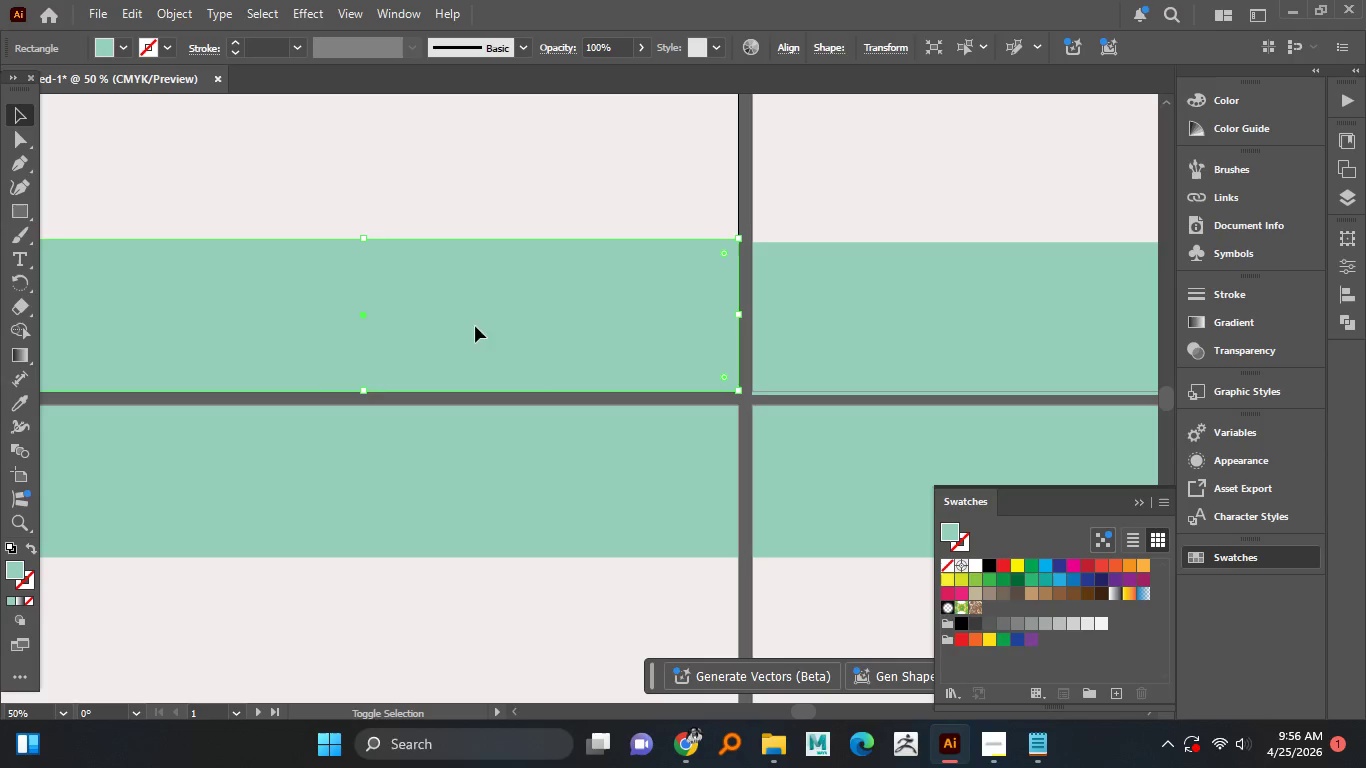 
key(Shift+ShiftLeft)
 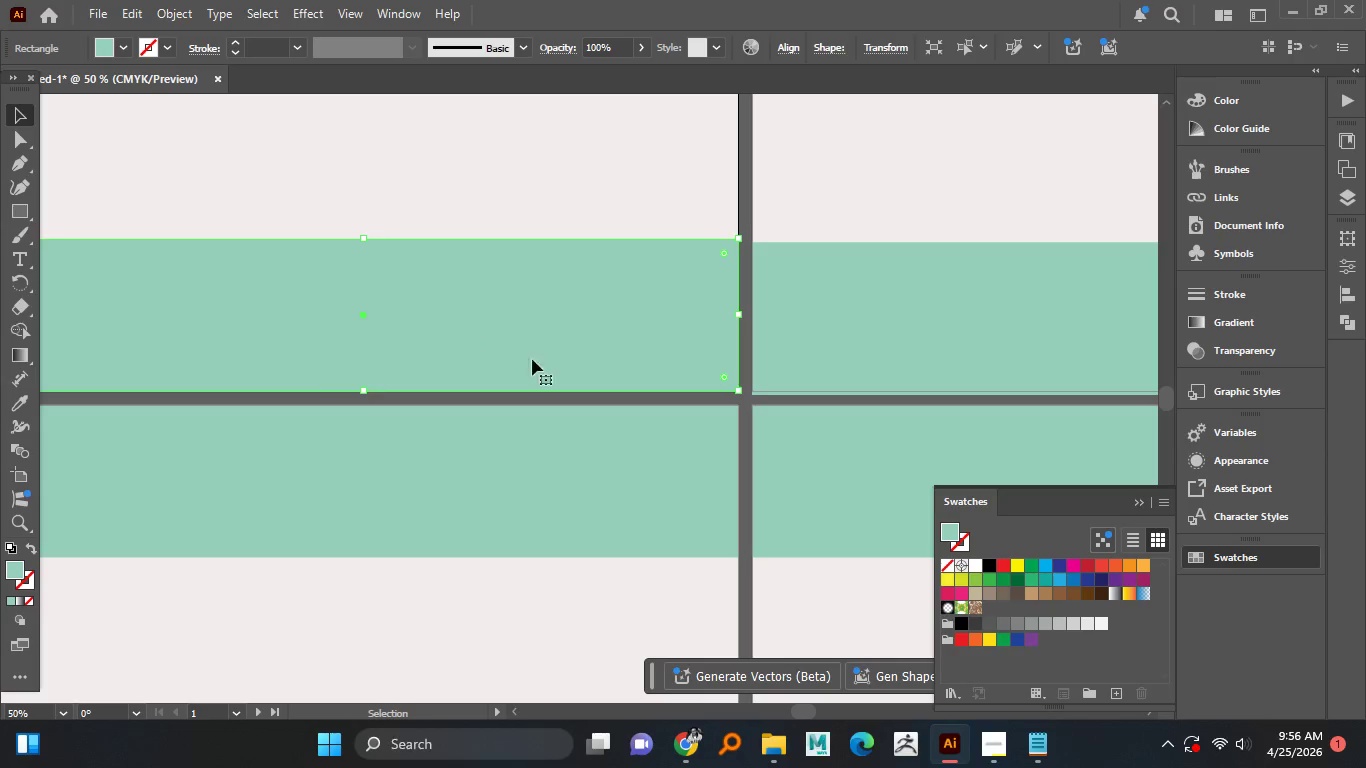 
key(Shift+ShiftLeft)
 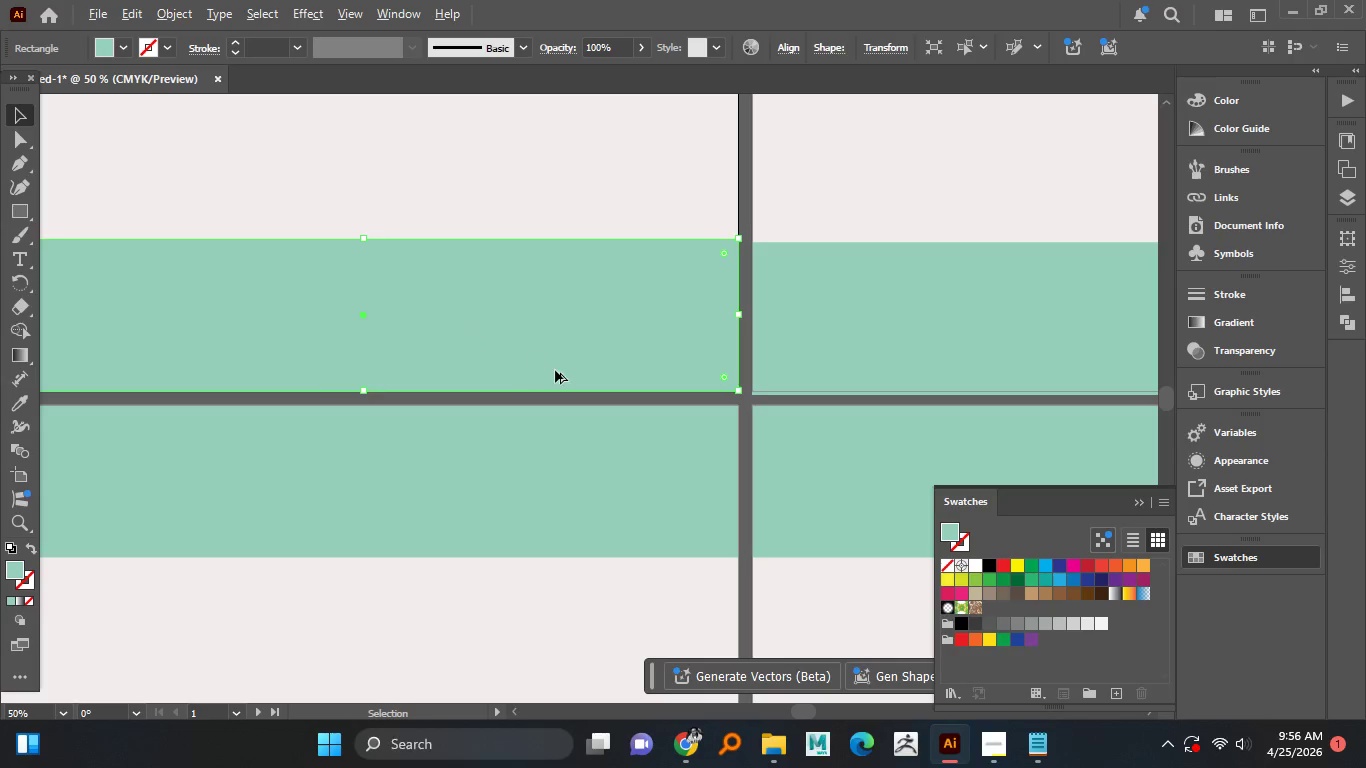 
key(Shift+ShiftLeft)
 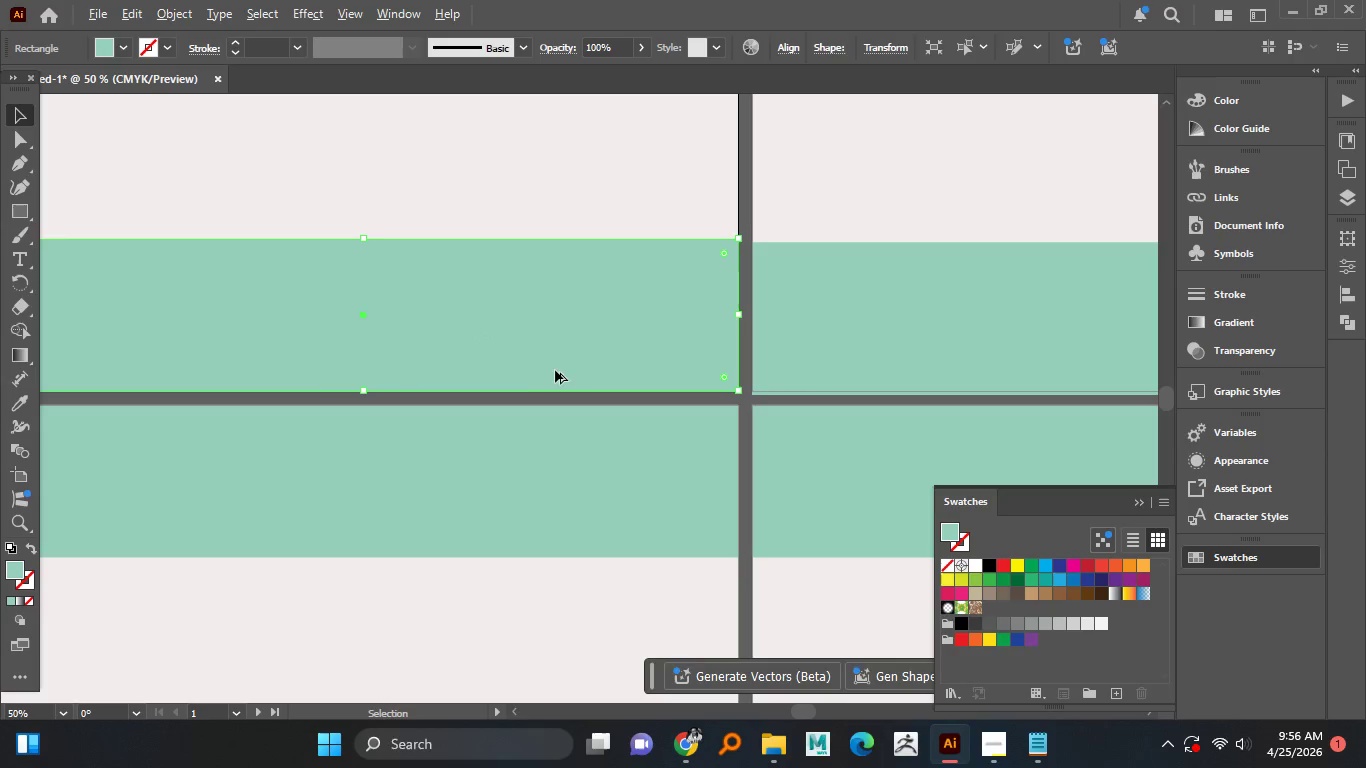 
hold_key(key=AltLeft, duration=1.2)
 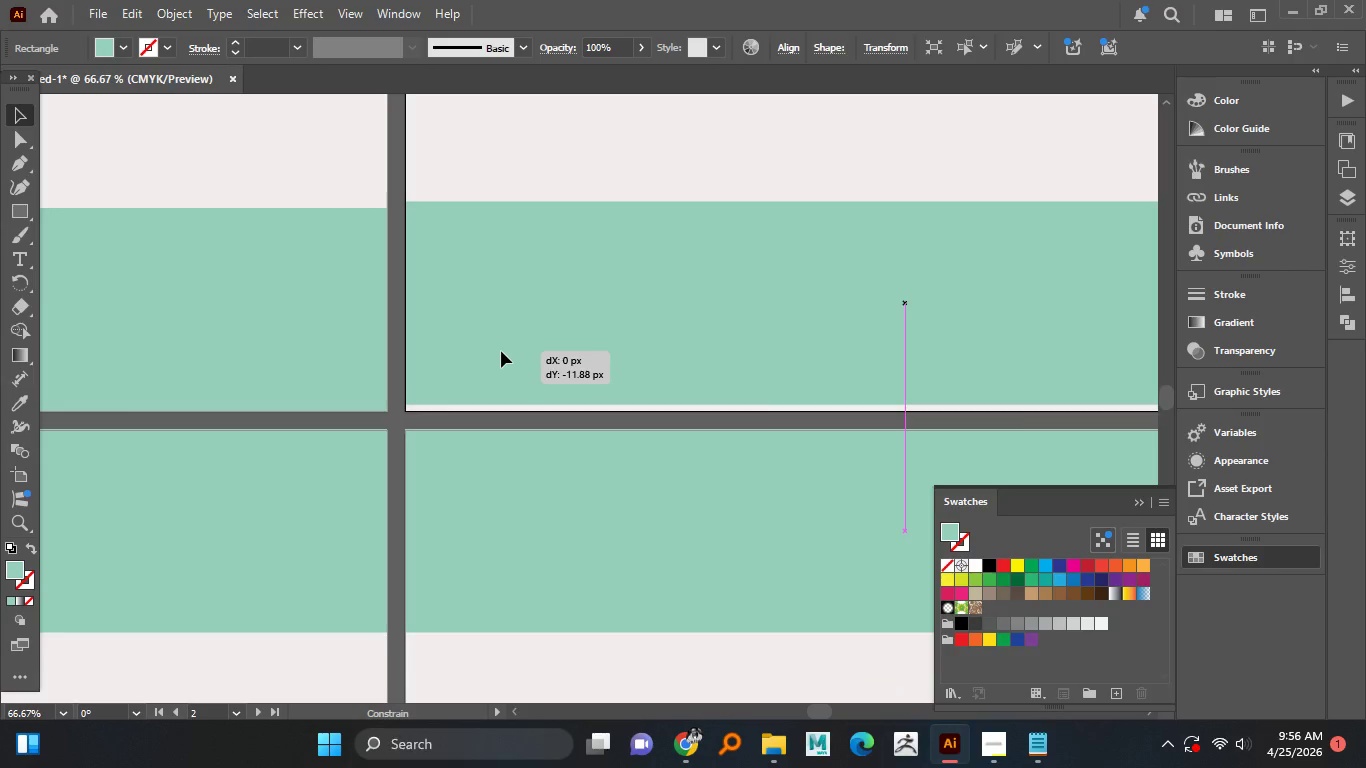 
hold_key(key=AltLeft, duration=1.67)
 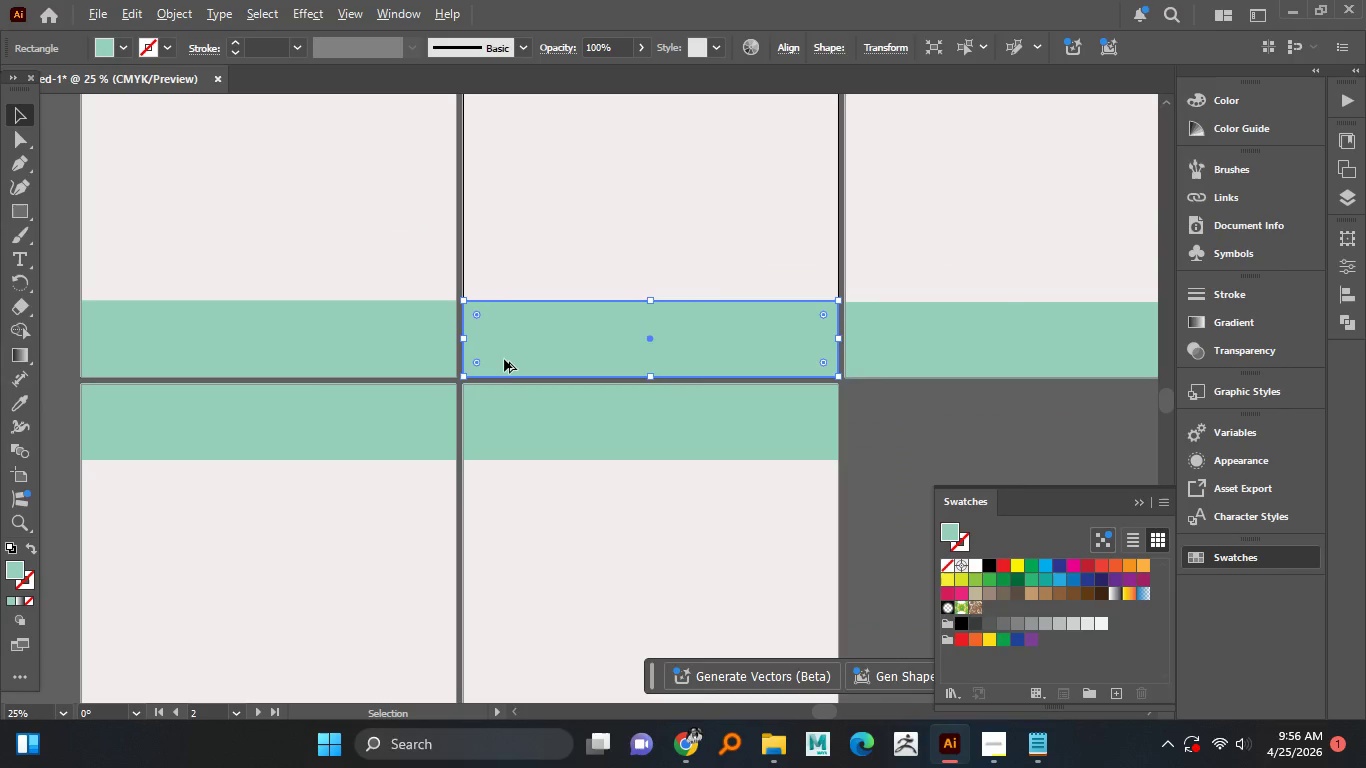 
scroll: coordinate [514, 352], scroll_direction: up, amount: 1.0
 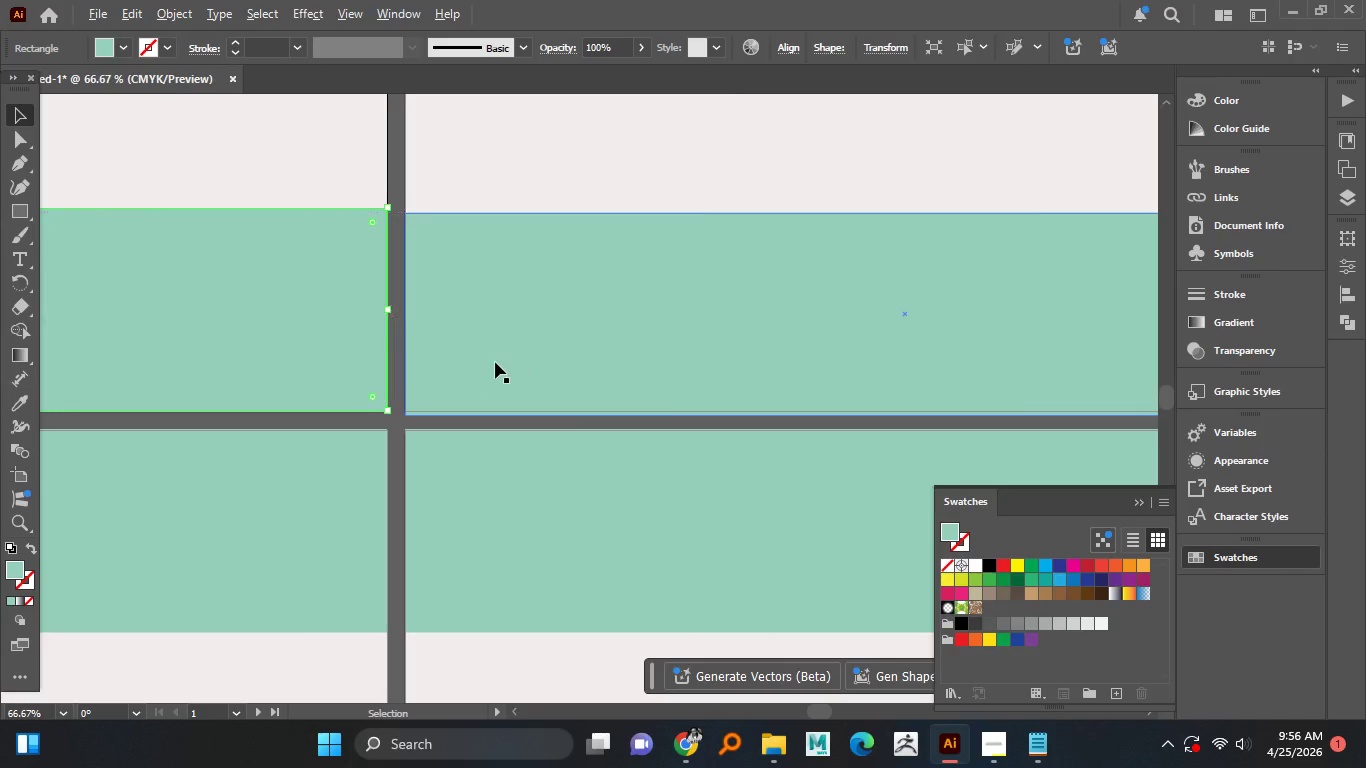 
left_click_drag(start_coordinate=[499, 362], to_coordinate=[497, 356])
 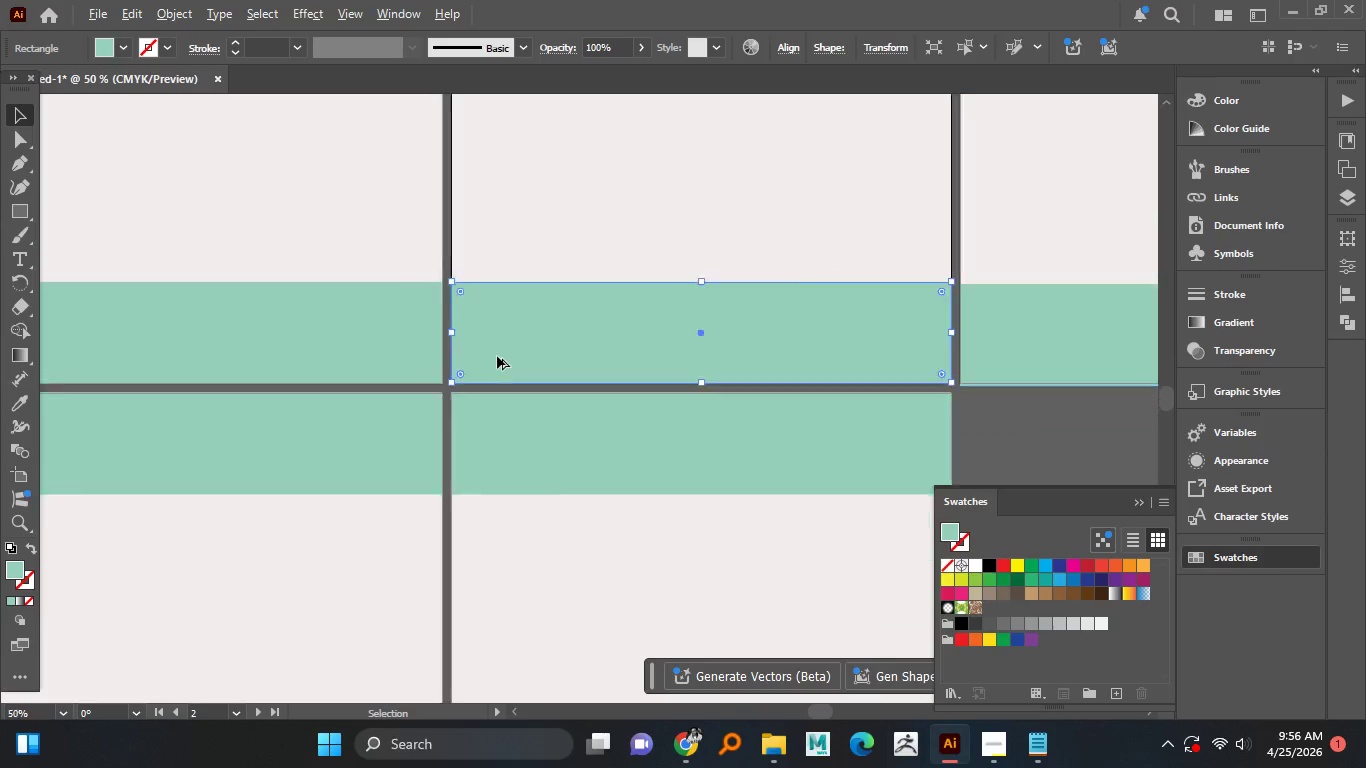 
hold_key(key=ShiftLeft, duration=1.34)
 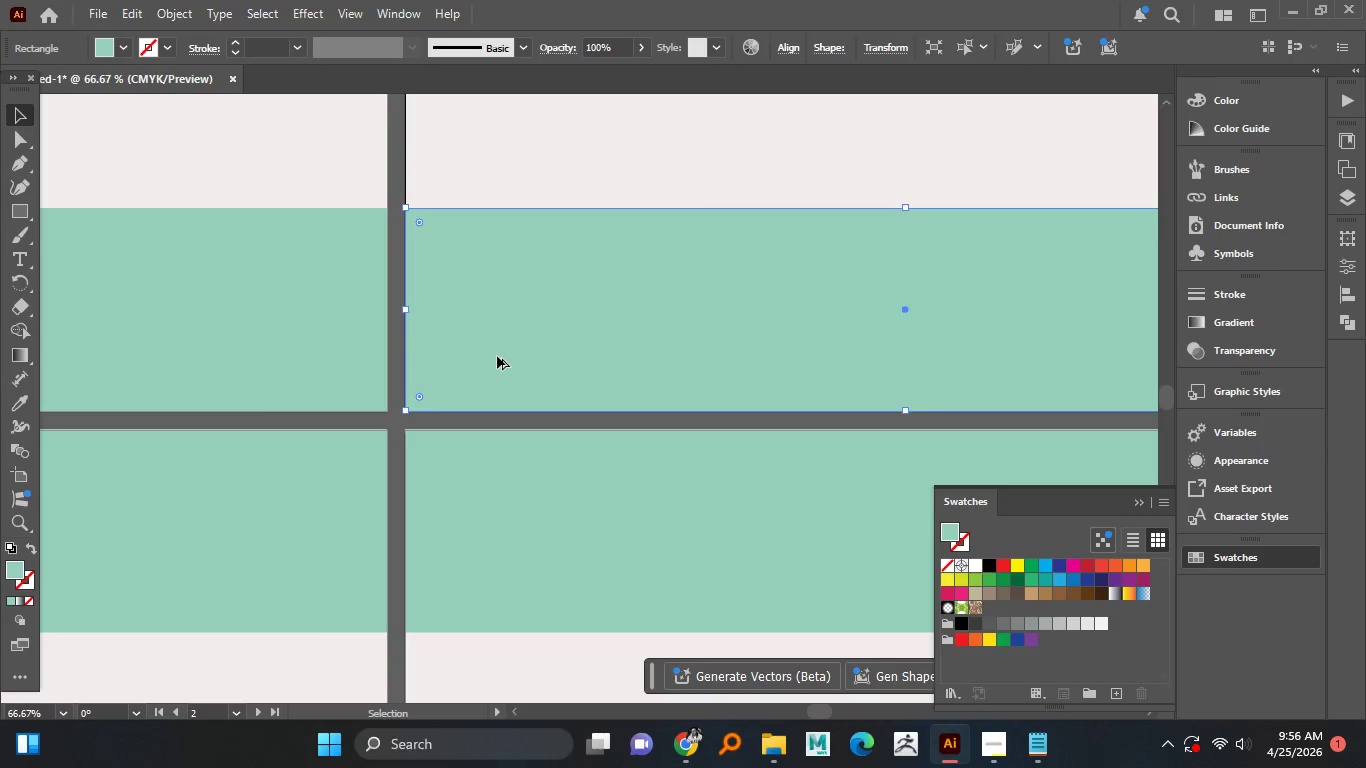 
hold_key(key=AltLeft, duration=1.52)
scroll: coordinate [497, 356], scroll_direction: down, amount: 3.0
 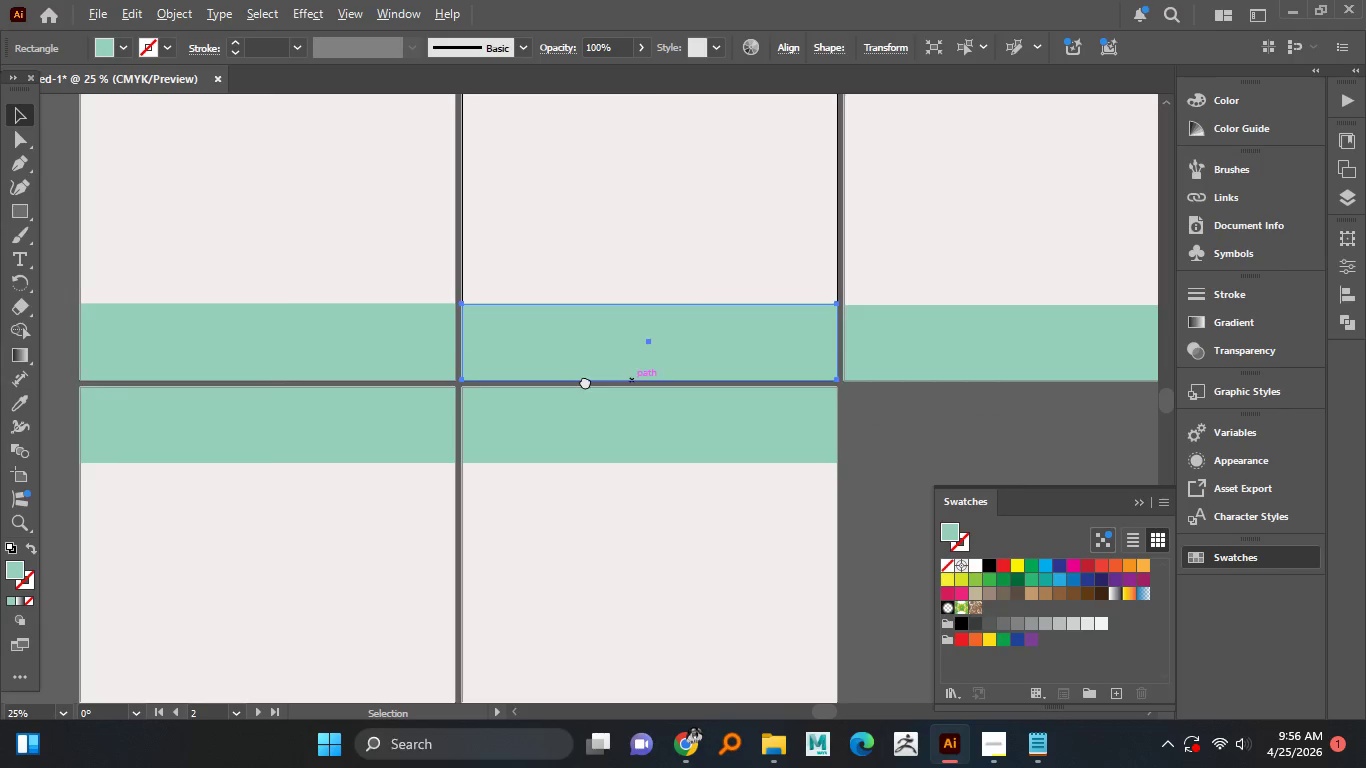 
hold_key(key=AltLeft, duration=1.31)
scroll: coordinate [540, 347], scroll_direction: up, amount: 3.0
 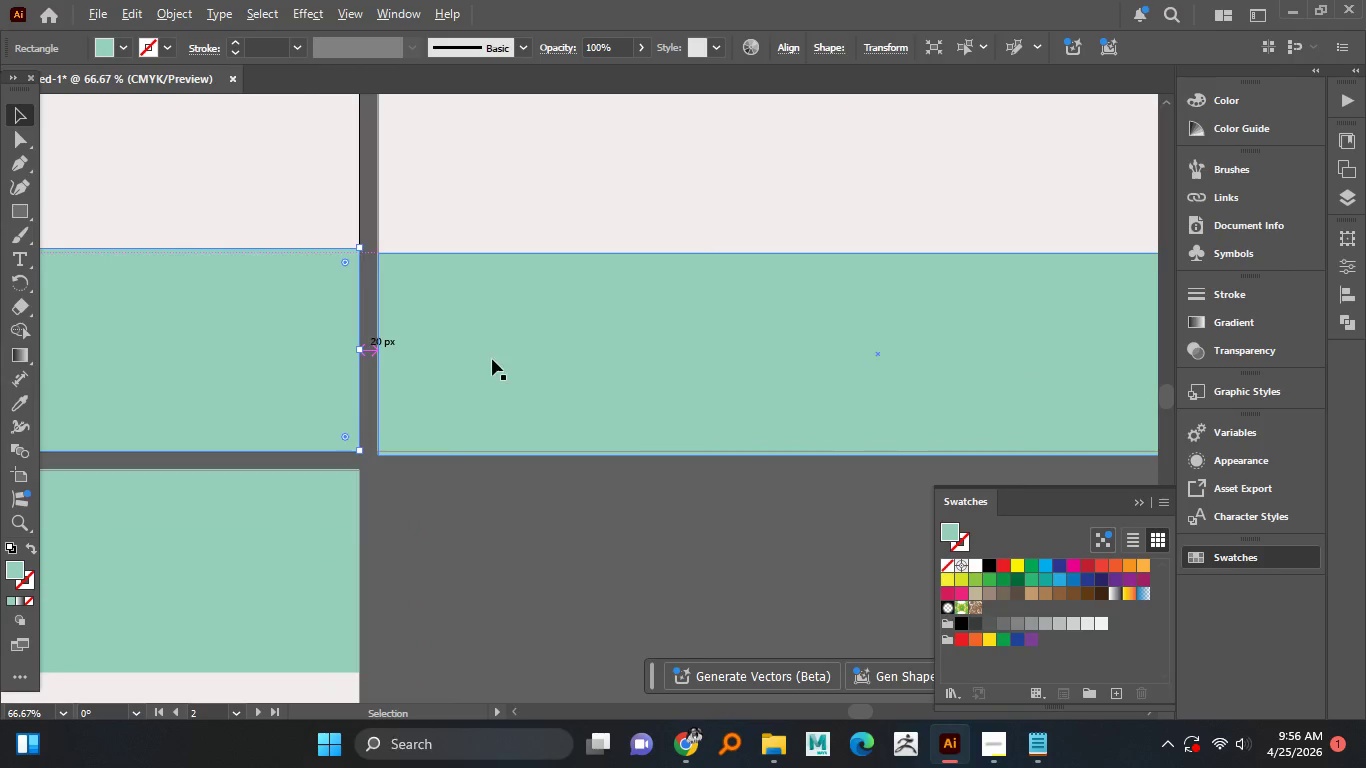 
hold_key(key=AltLeft, duration=1.75)
left_click_drag(start_coordinate=[469, 384], to_coordinate=[469, 374])
 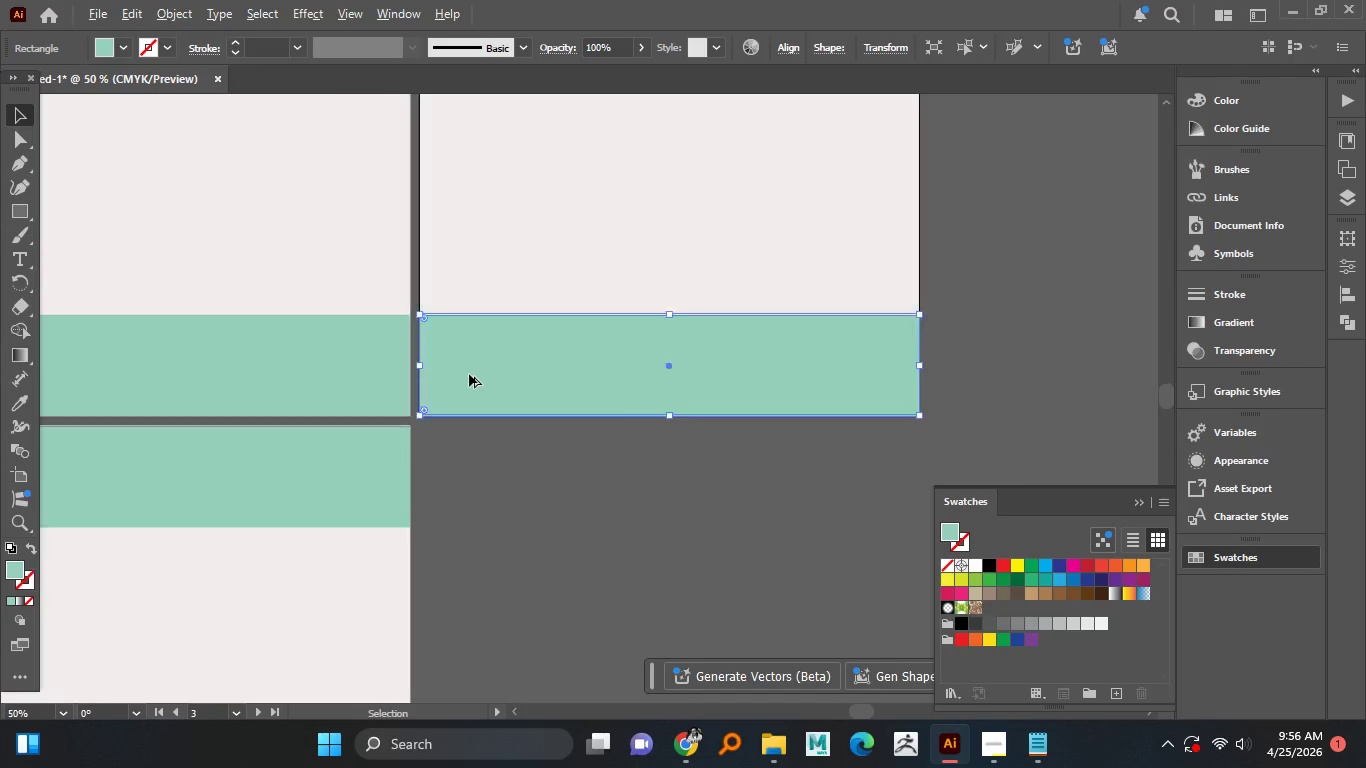 
scroll: coordinate [492, 359], scroll_direction: up, amount: 1.0
 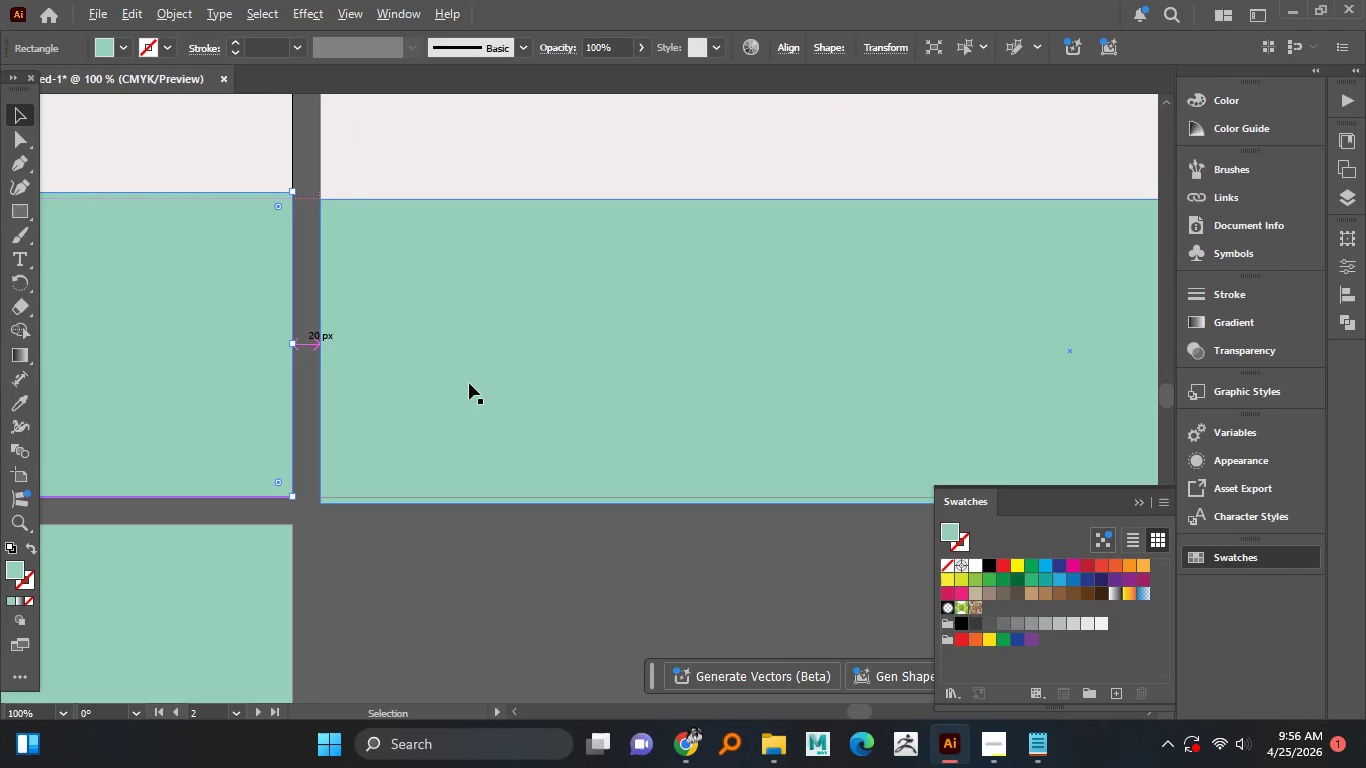 
hold_key(key=ShiftLeft, duration=1.41)
 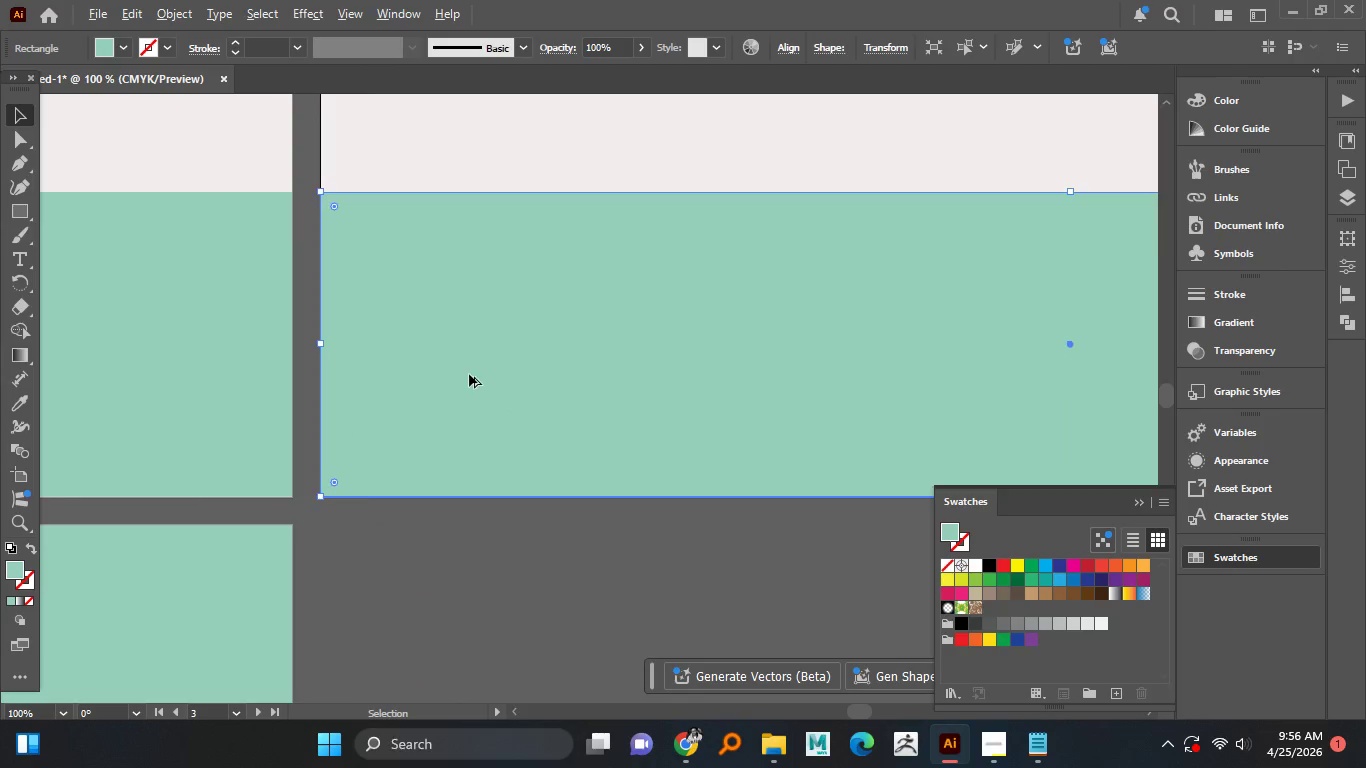 
hold_key(key=AltLeft, duration=1.5)
scroll: coordinate [469, 374], scroll_direction: down, amount: 3.0
 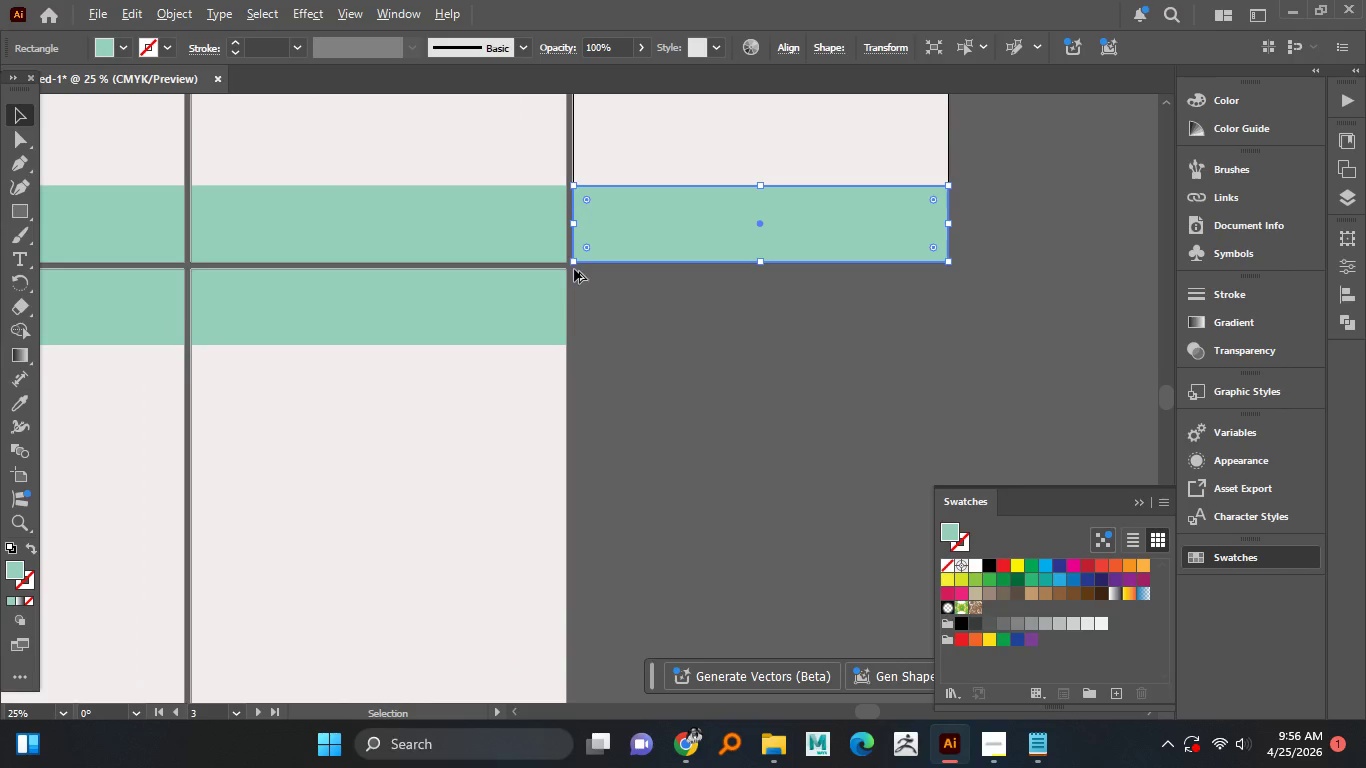 
hold_key(key=AltLeft, duration=1.5)
scroll: coordinate [224, 280], scroll_direction: up, amount: 5.0
 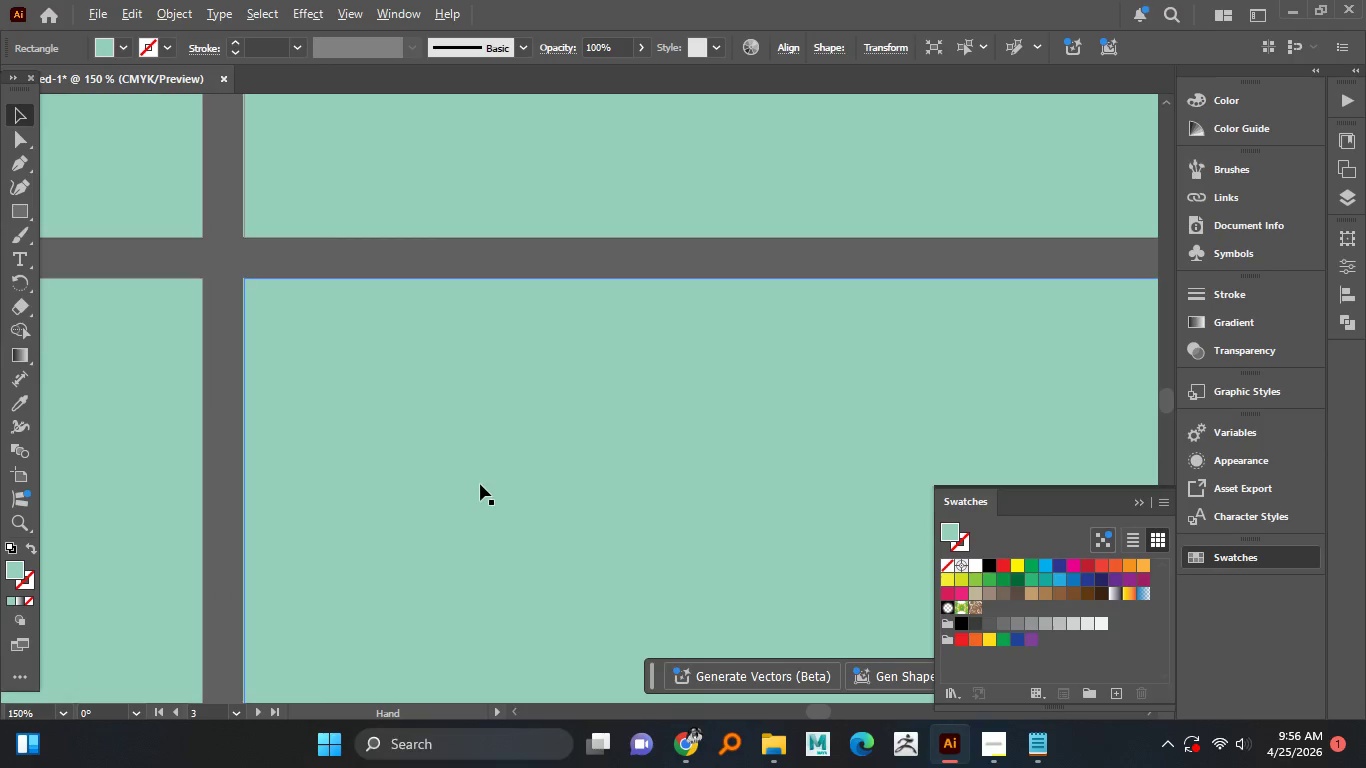 
hold_key(key=AltLeft, duration=1.52)
 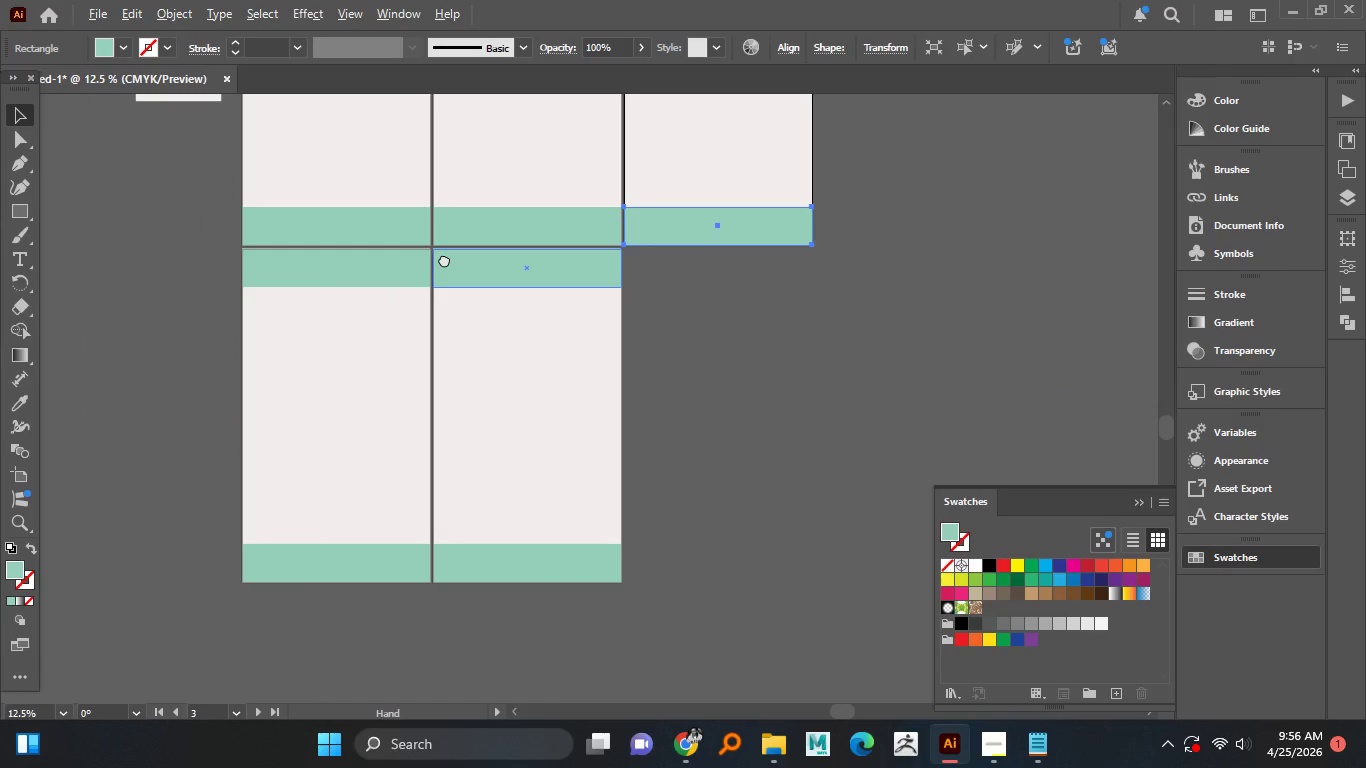 
hold_key(key=AltLeft, duration=1.52)
 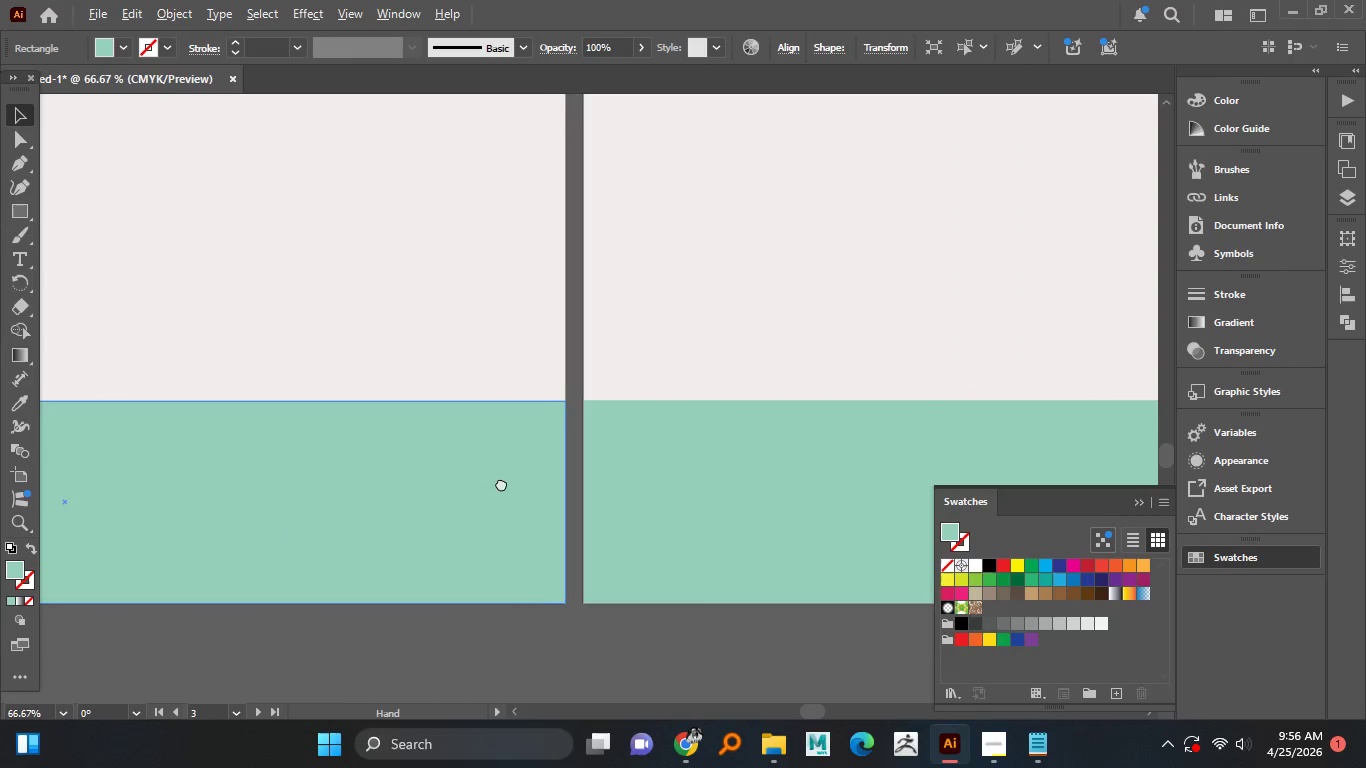 
scroll: coordinate [331, 429], scroll_direction: down, amount: 7.0
 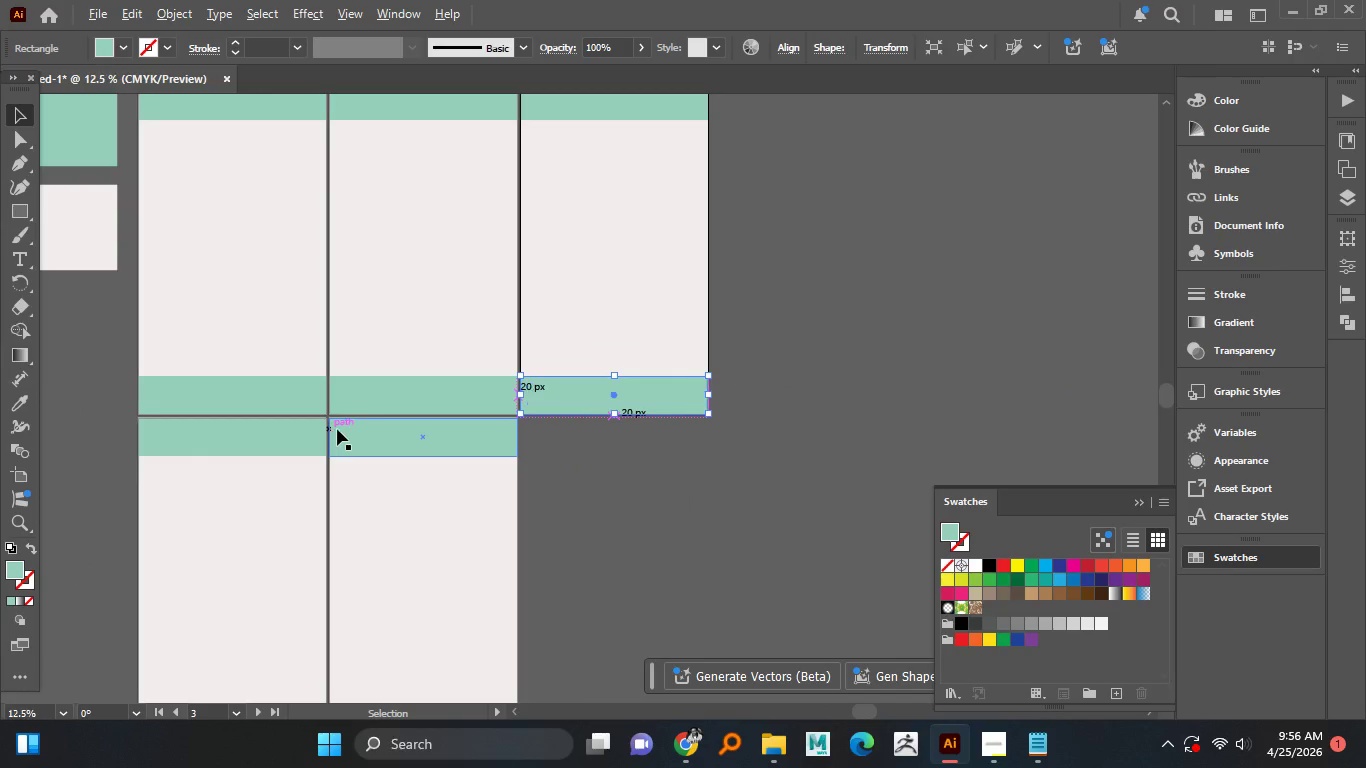 
hold_key(key=AltLeft, duration=1.05)
scroll: coordinate [514, 479], scroll_direction: up, amount: 4.0
 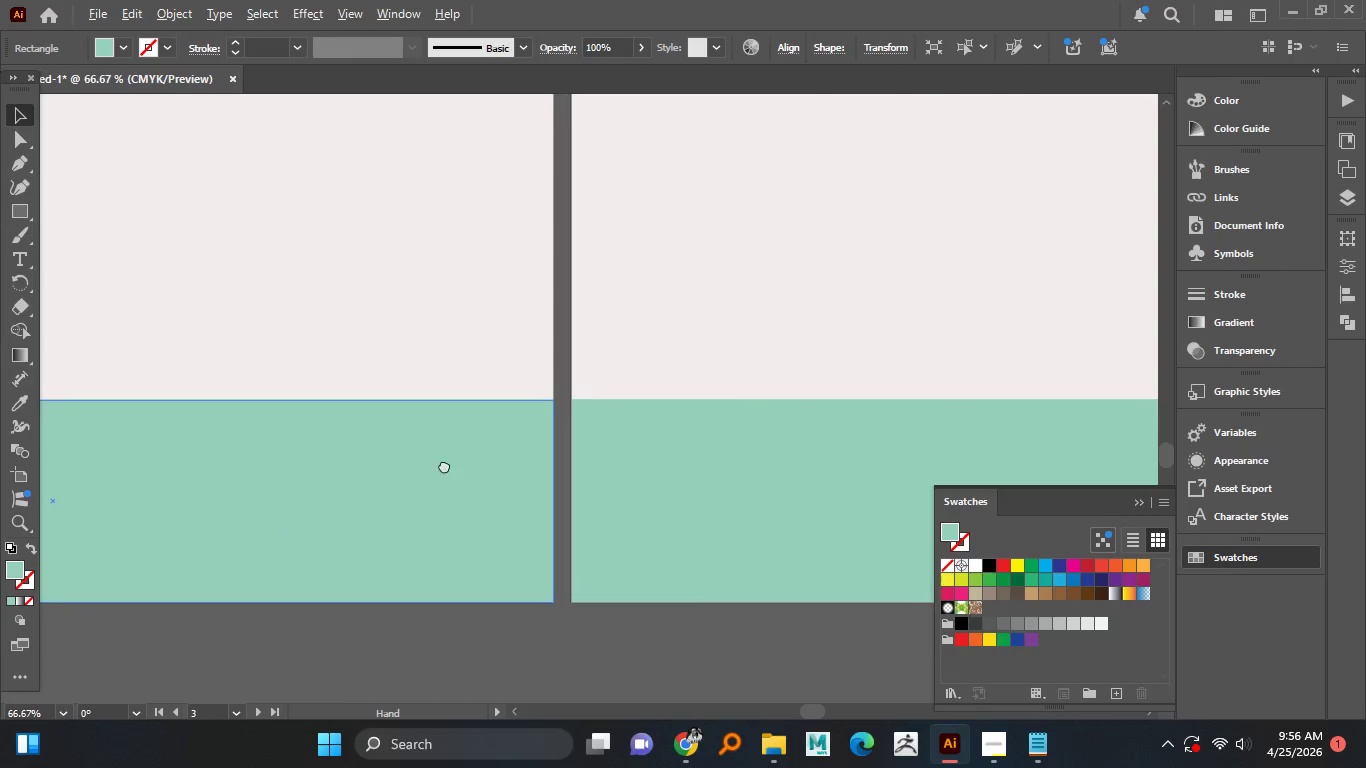 
hold_key(key=ShiftLeft, duration=1.5)
 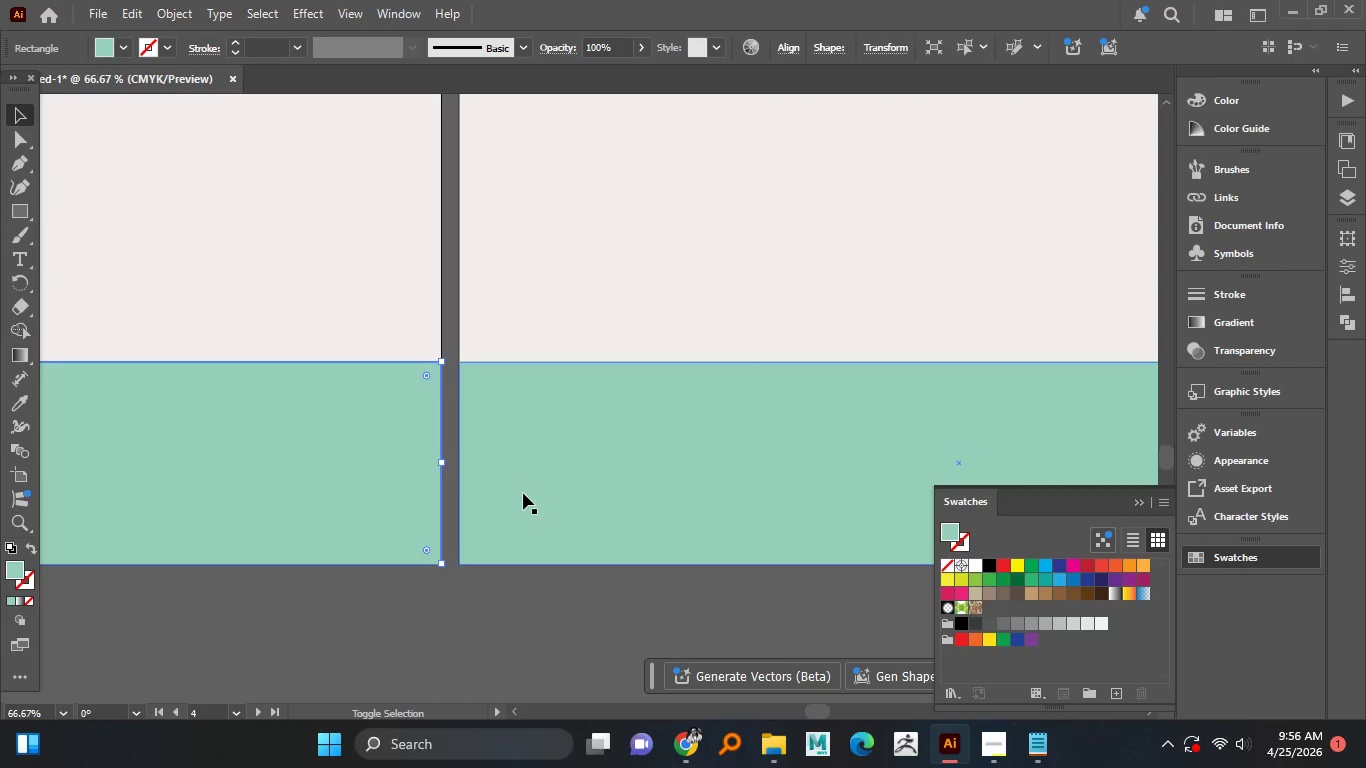 
hold_key(key=ShiftLeft, duration=0.66)
 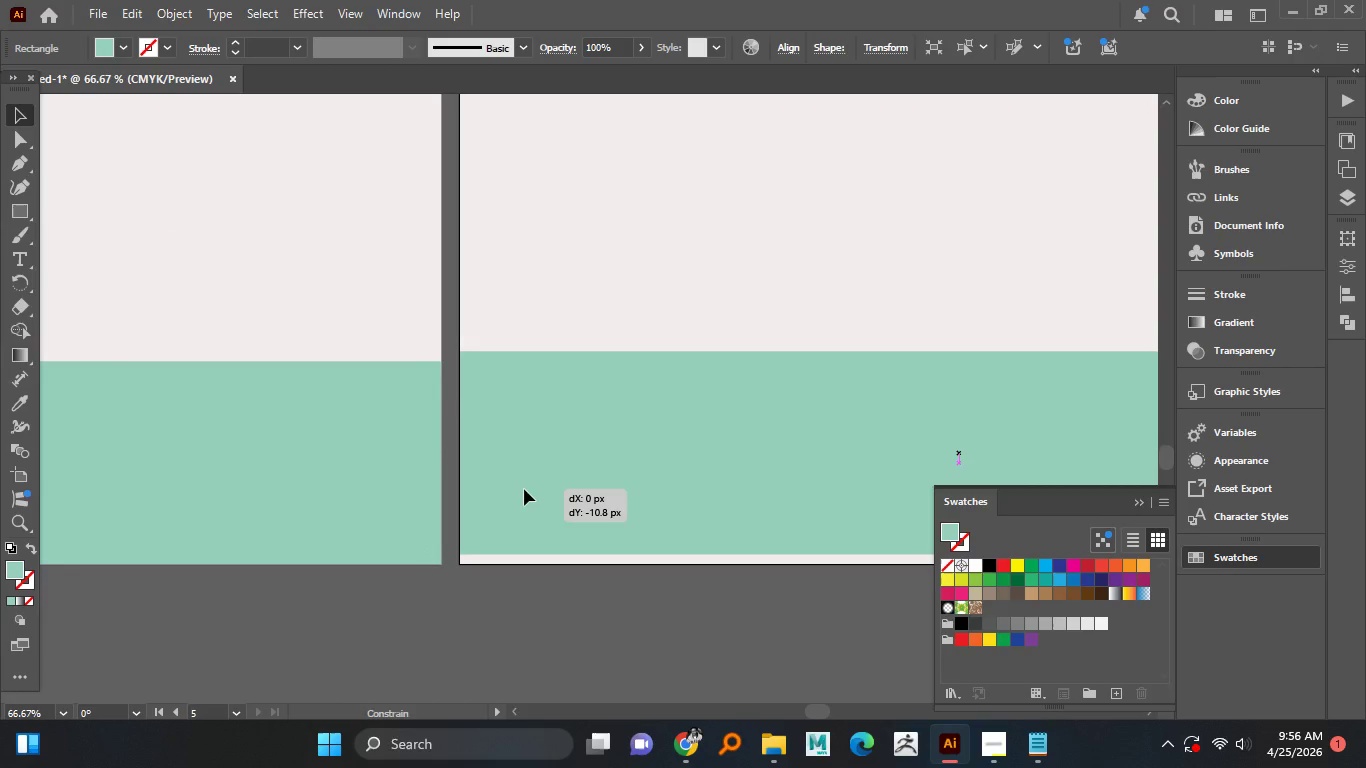 
hold_key(key=ShiftLeft, duration=1.51)
 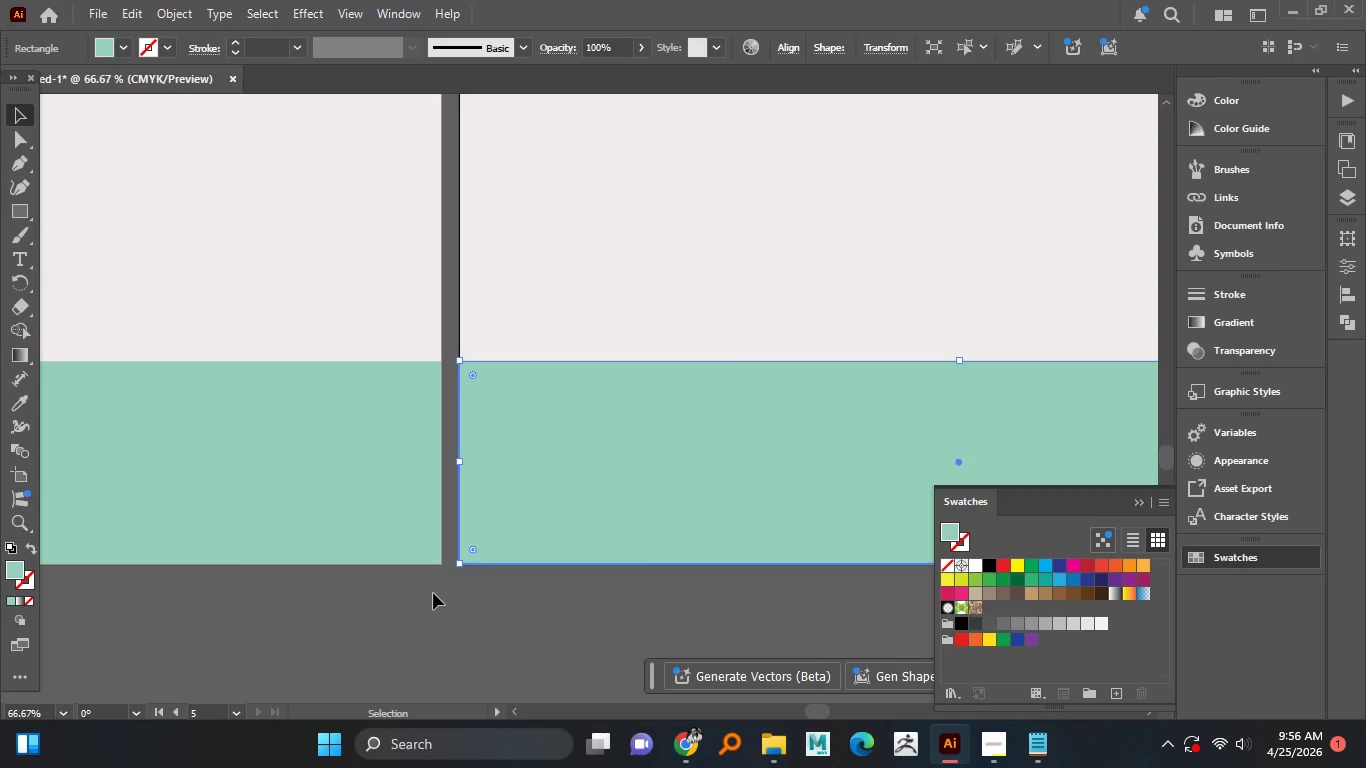 
hold_key(key=ShiftLeft, duration=0.36)
 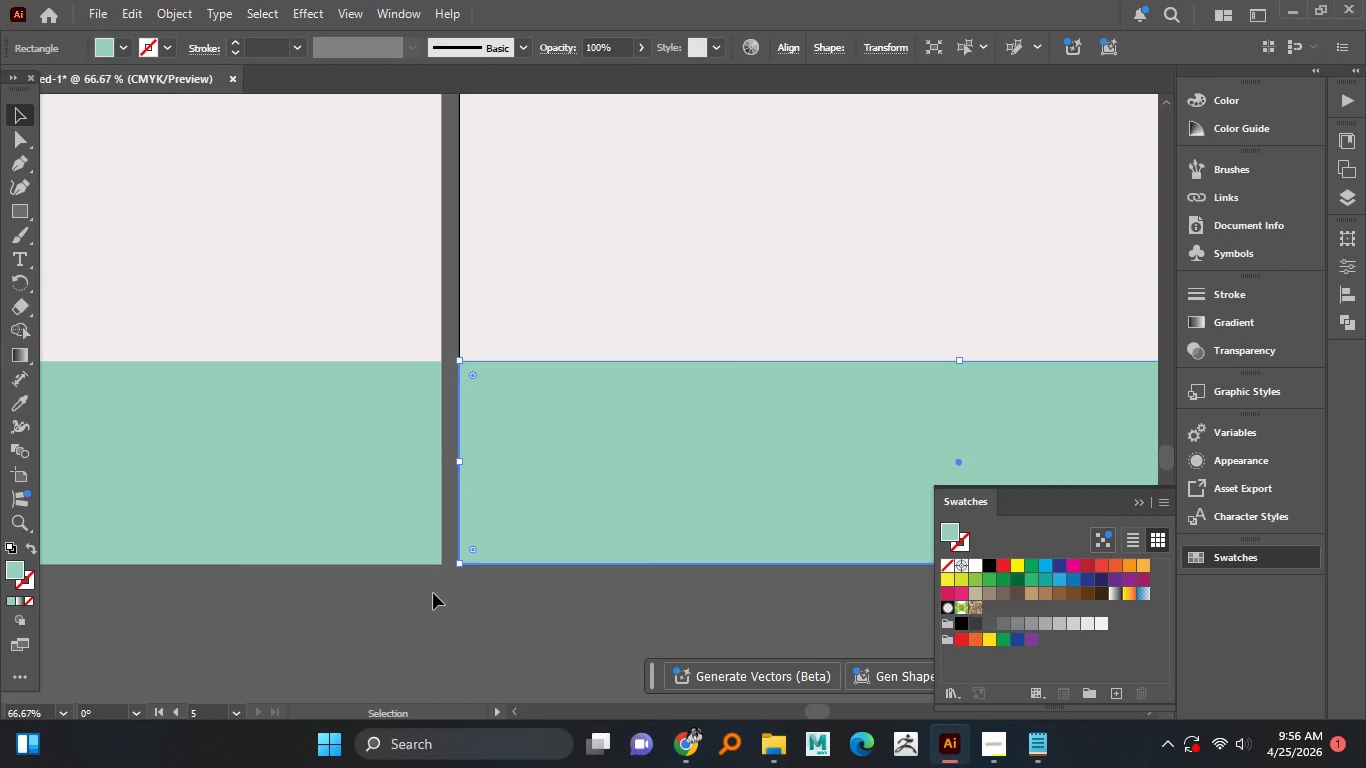 
hold_key(key=AltLeft, duration=1.52)
scroll: coordinate [458, 564], scroll_direction: down, amount: 6.0
 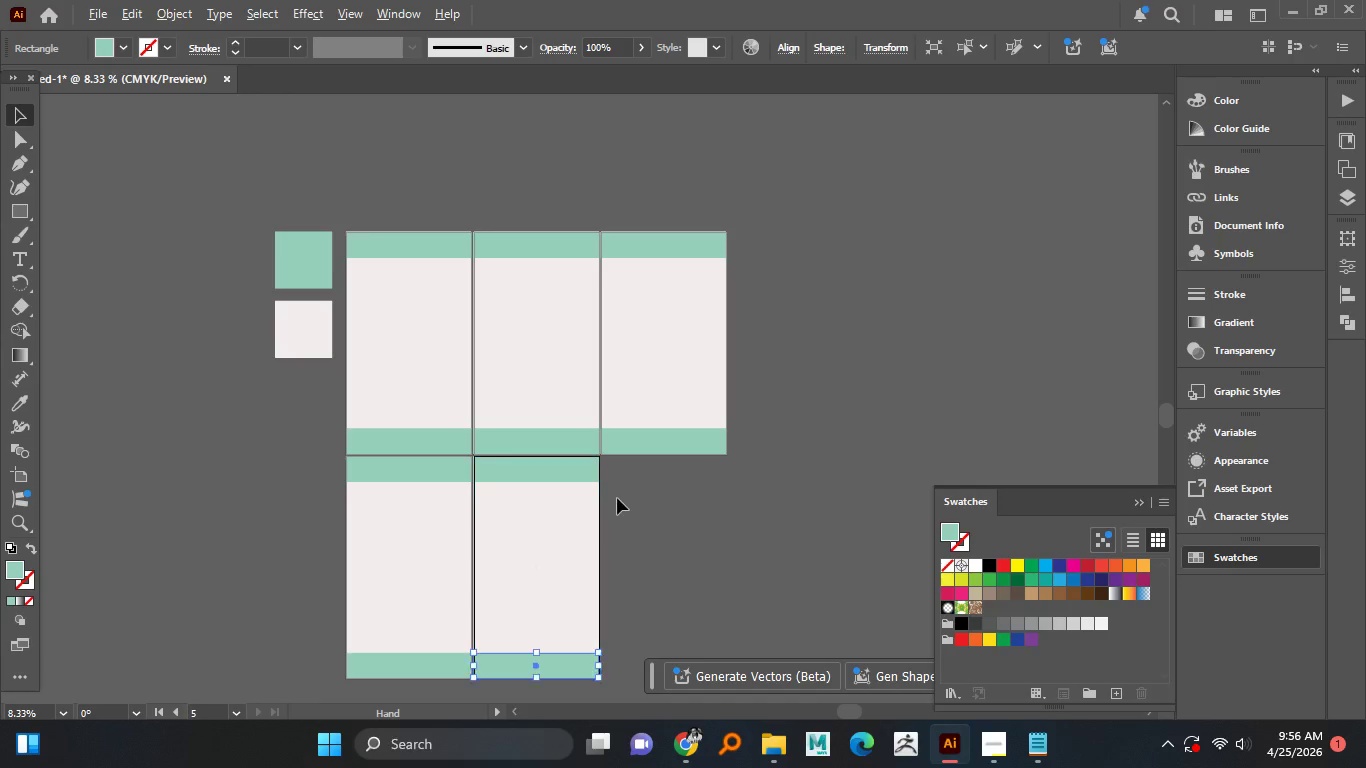 
hold_key(key=AltLeft, duration=0.52)
 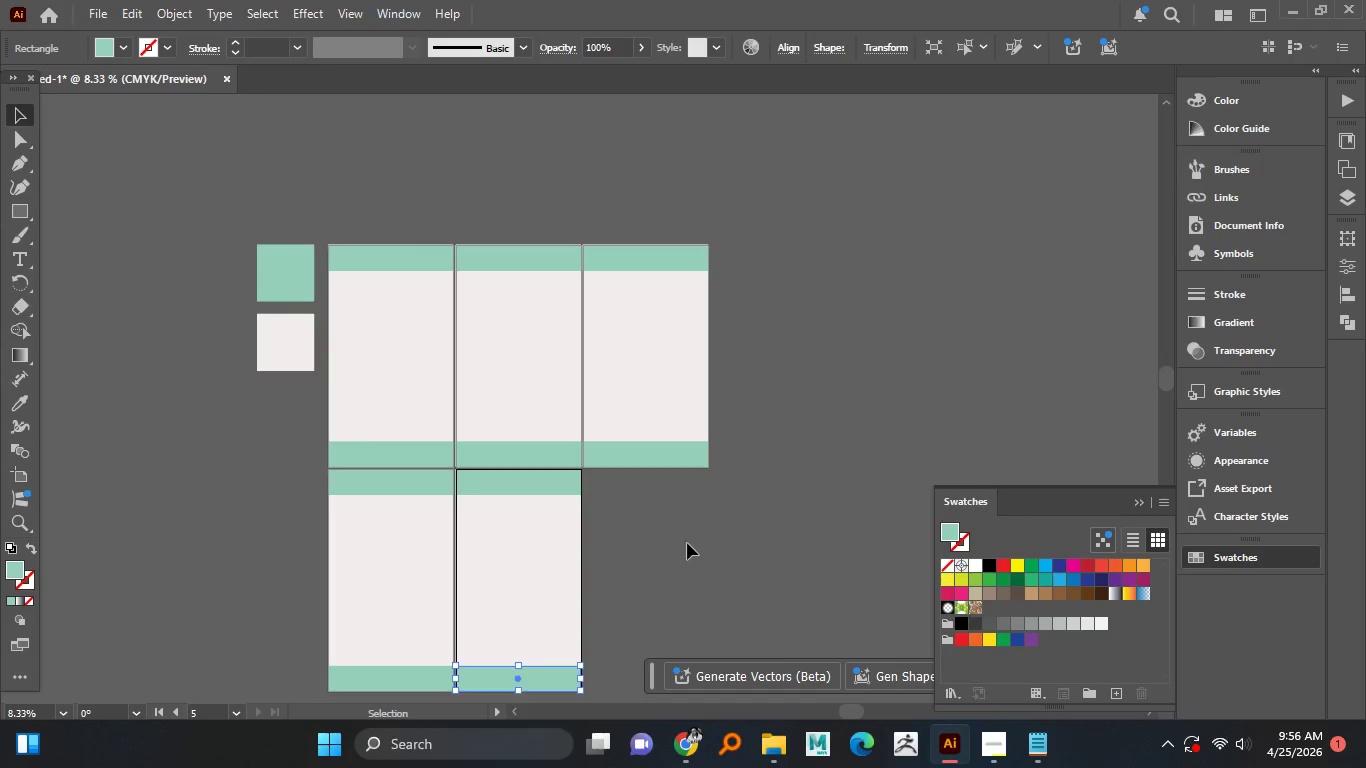 
left_click([687, 543])
 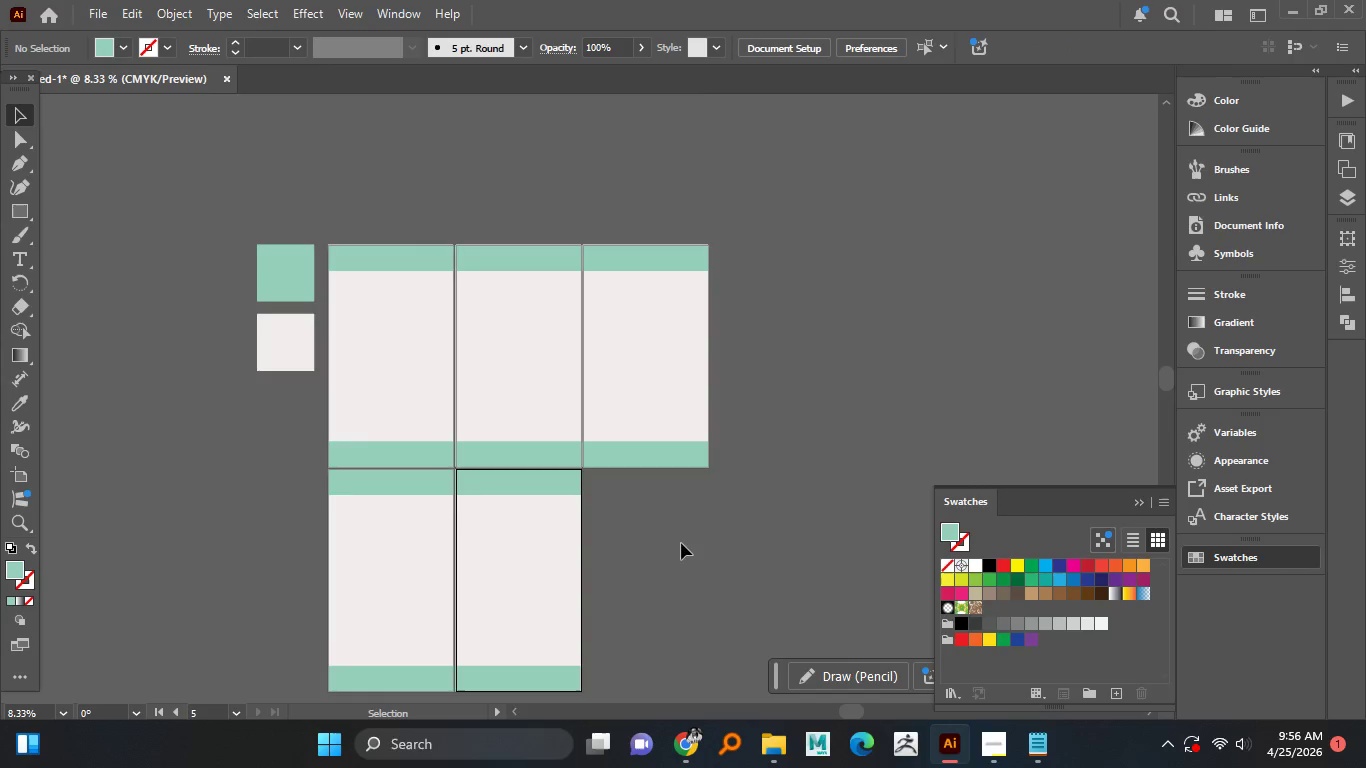 
hold_key(key=AltLeft, duration=1.53)
scroll: coordinate [677, 542], scroll_direction: up, amount: 1.0
 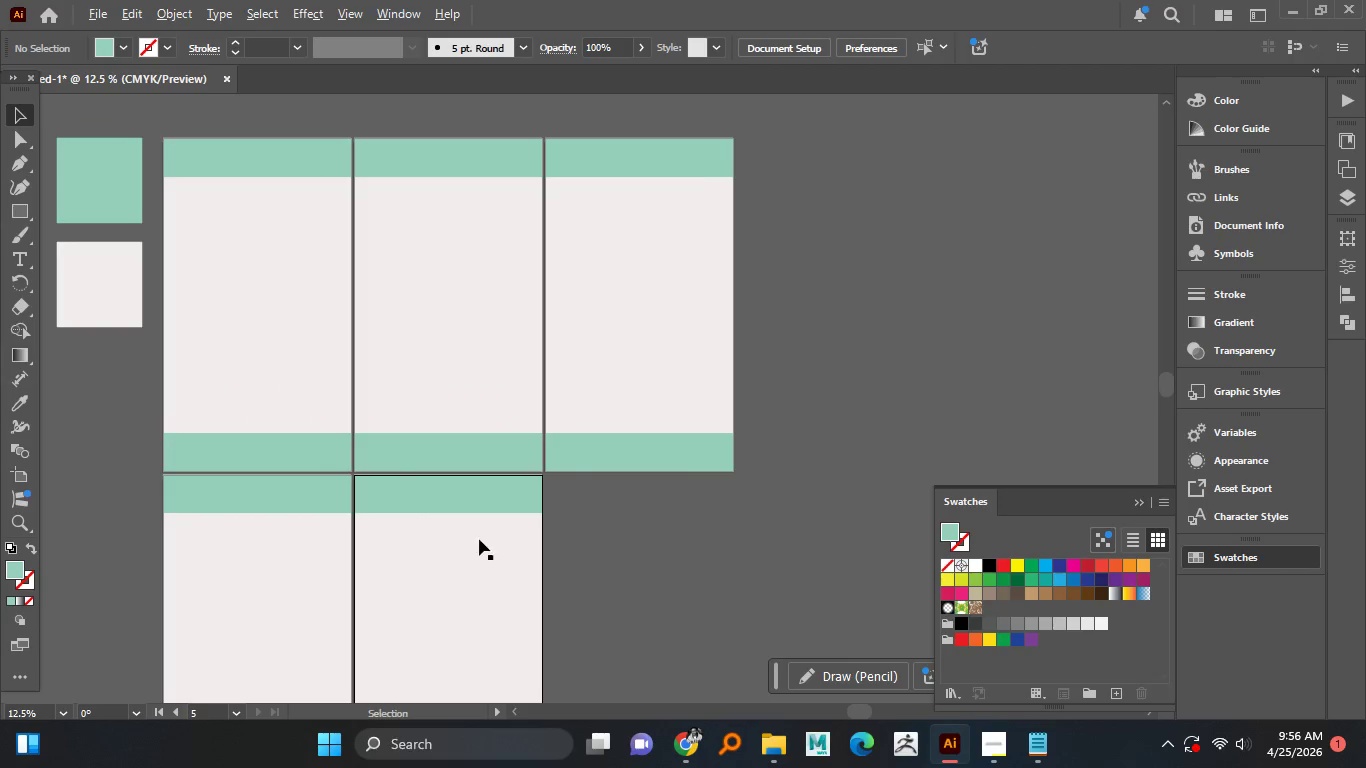 
hold_key(key=AltLeft, duration=1.05)
scroll: coordinate [421, 458], scroll_direction: down, amount: 1.0
 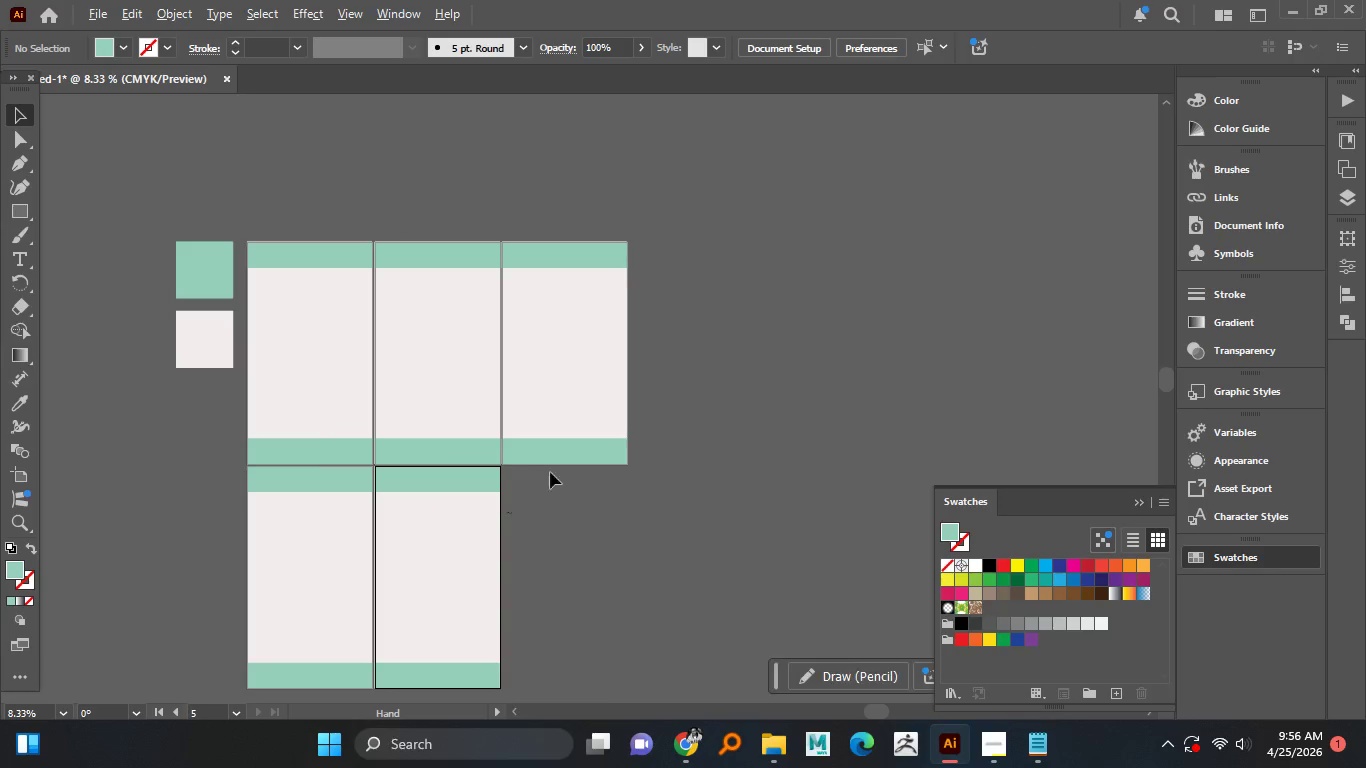 
wait(20.89)
 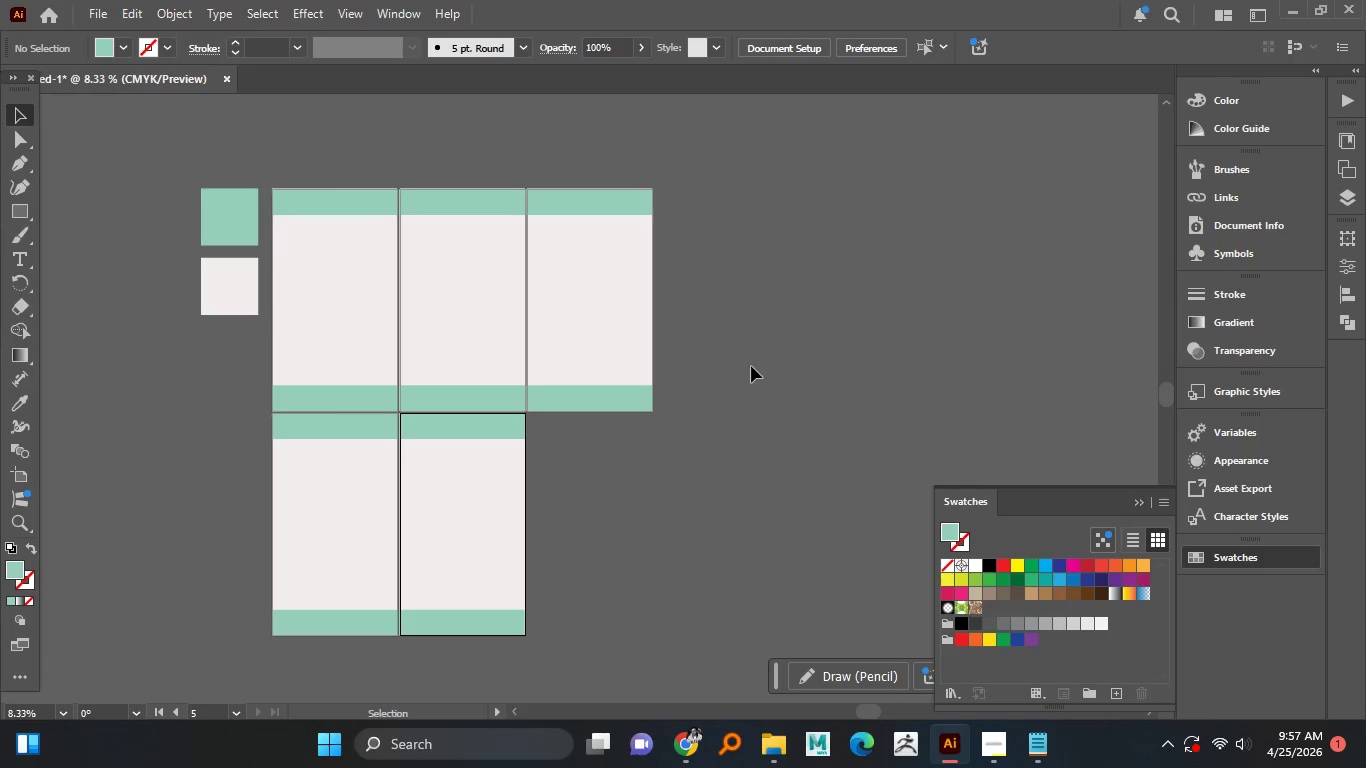 
left_click([223, 219])
 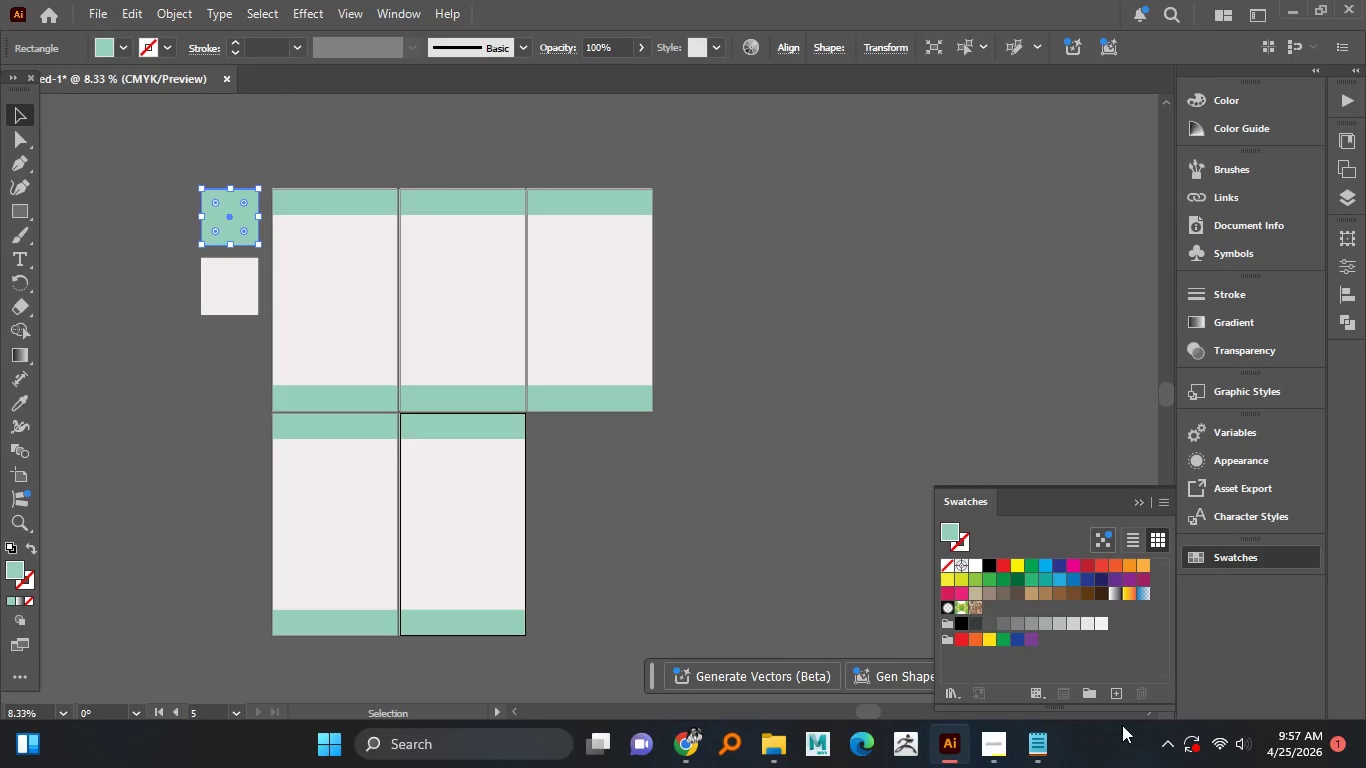 
left_click([1122, 689])
 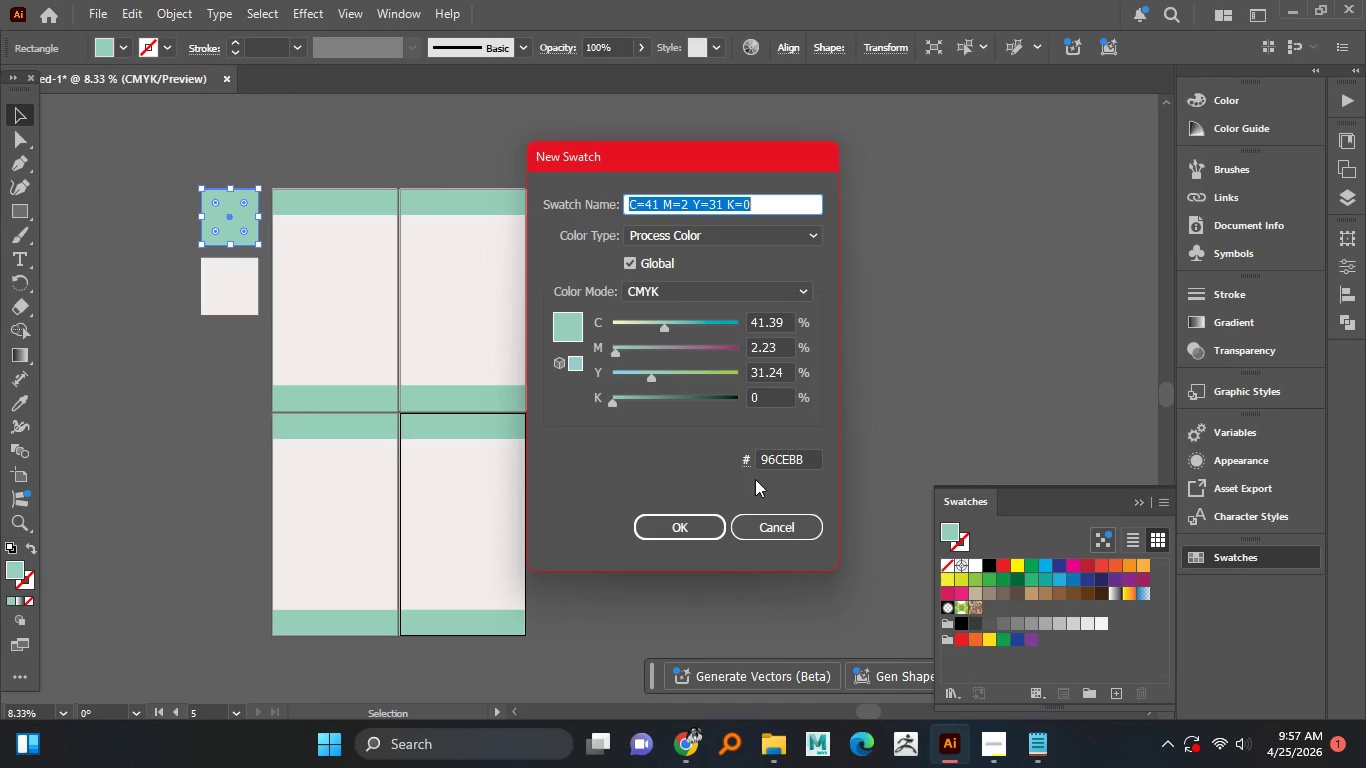 
left_click([668, 522])
 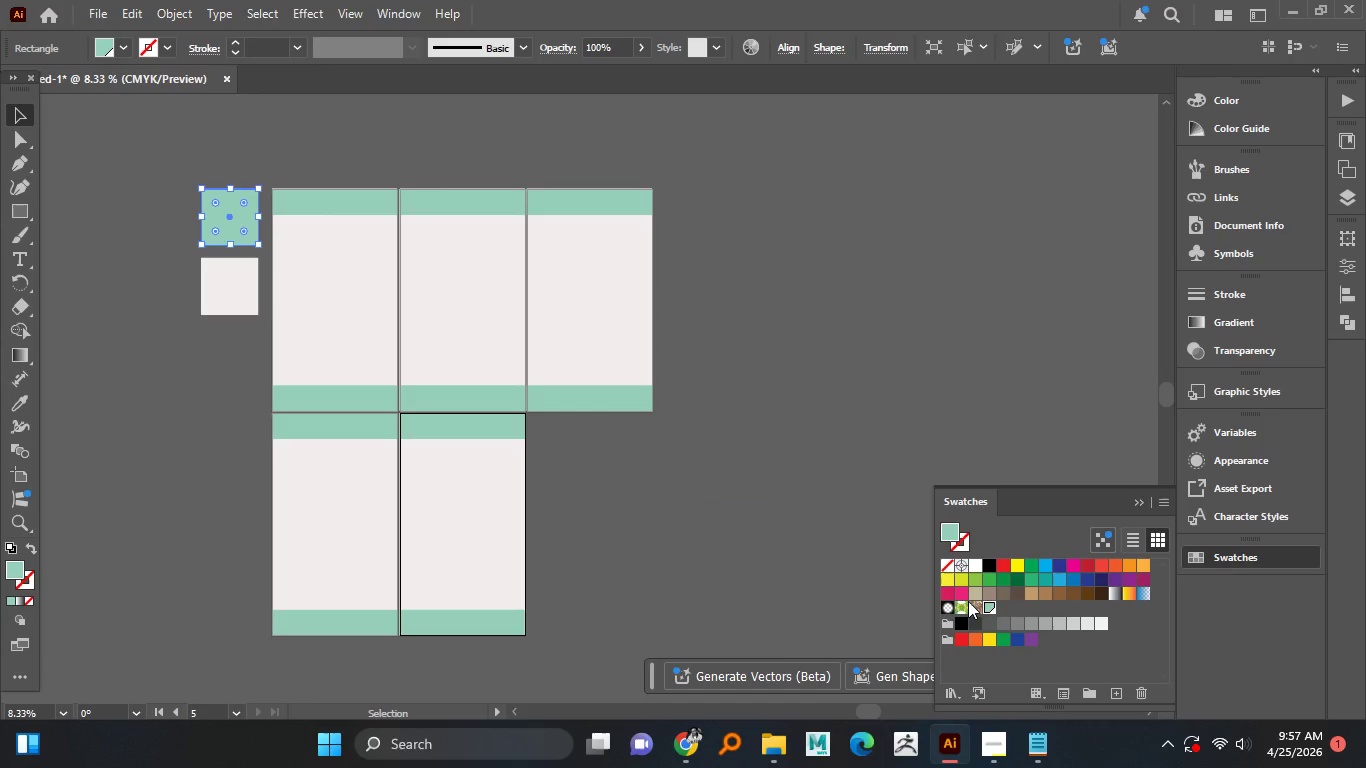 
mouse_move([996, 605])
 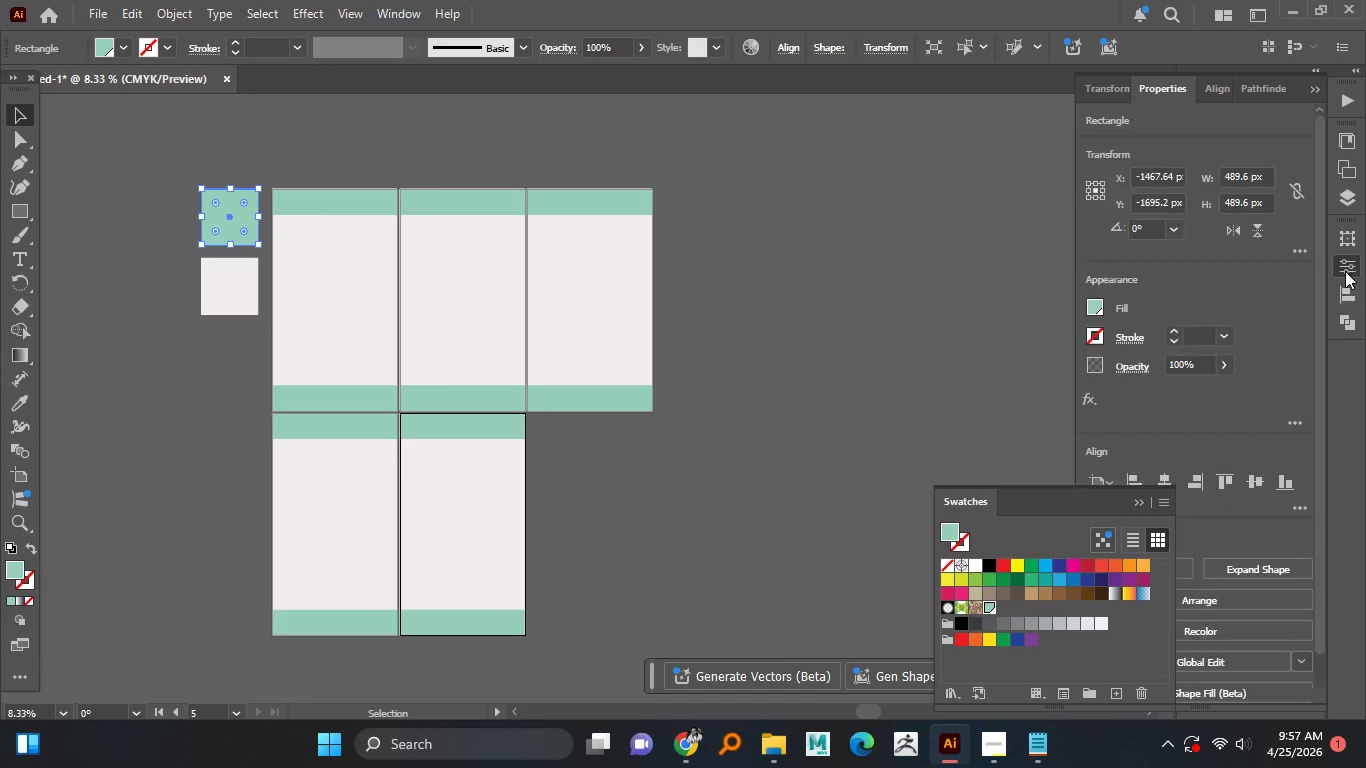 
double_click([1095, 305])
 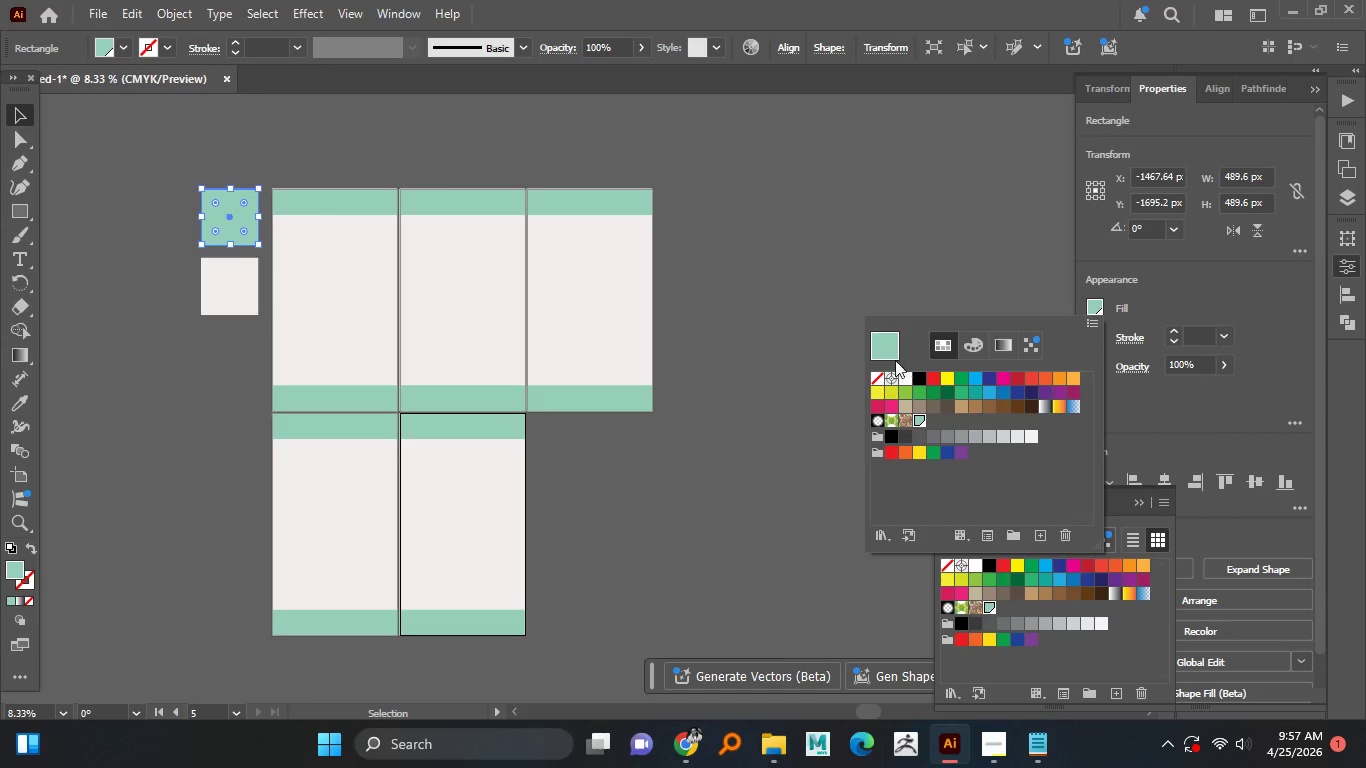 
double_click([893, 352])
 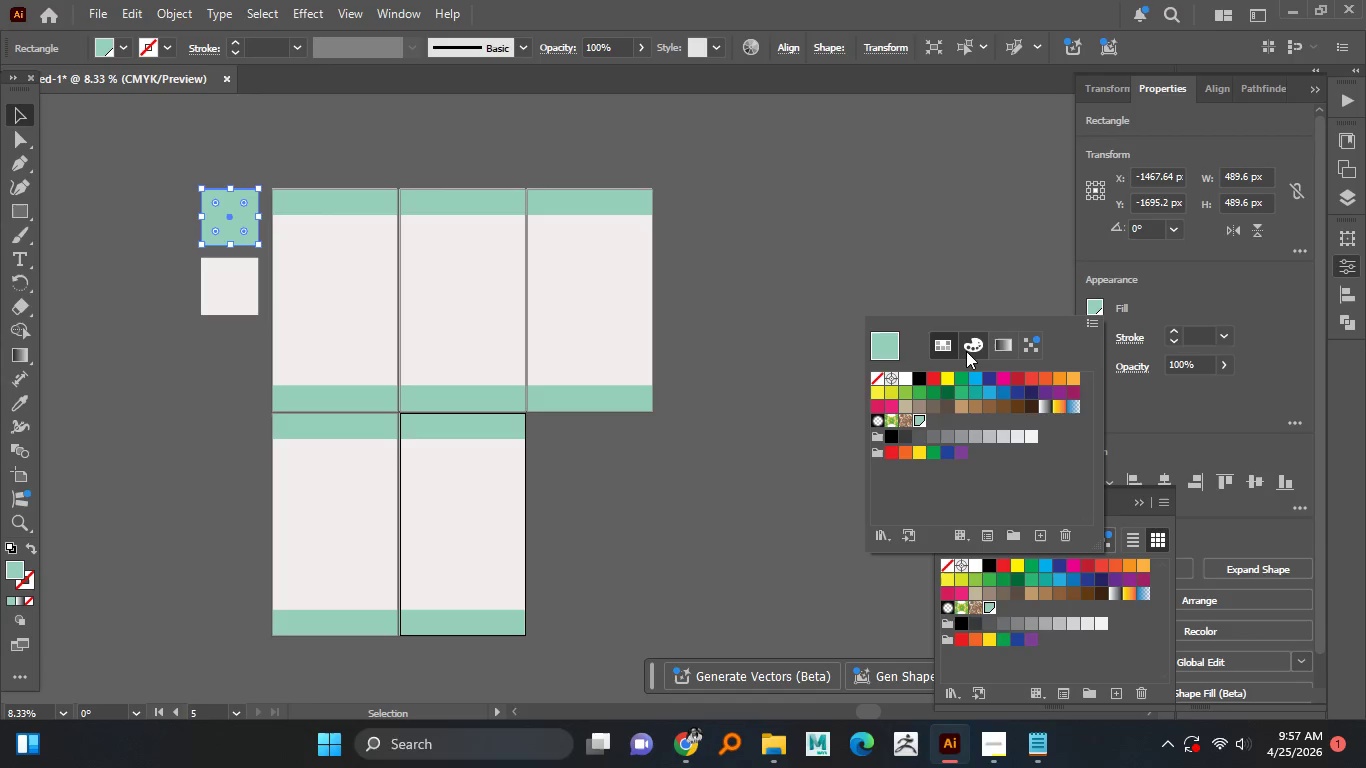 
left_click([969, 349])
 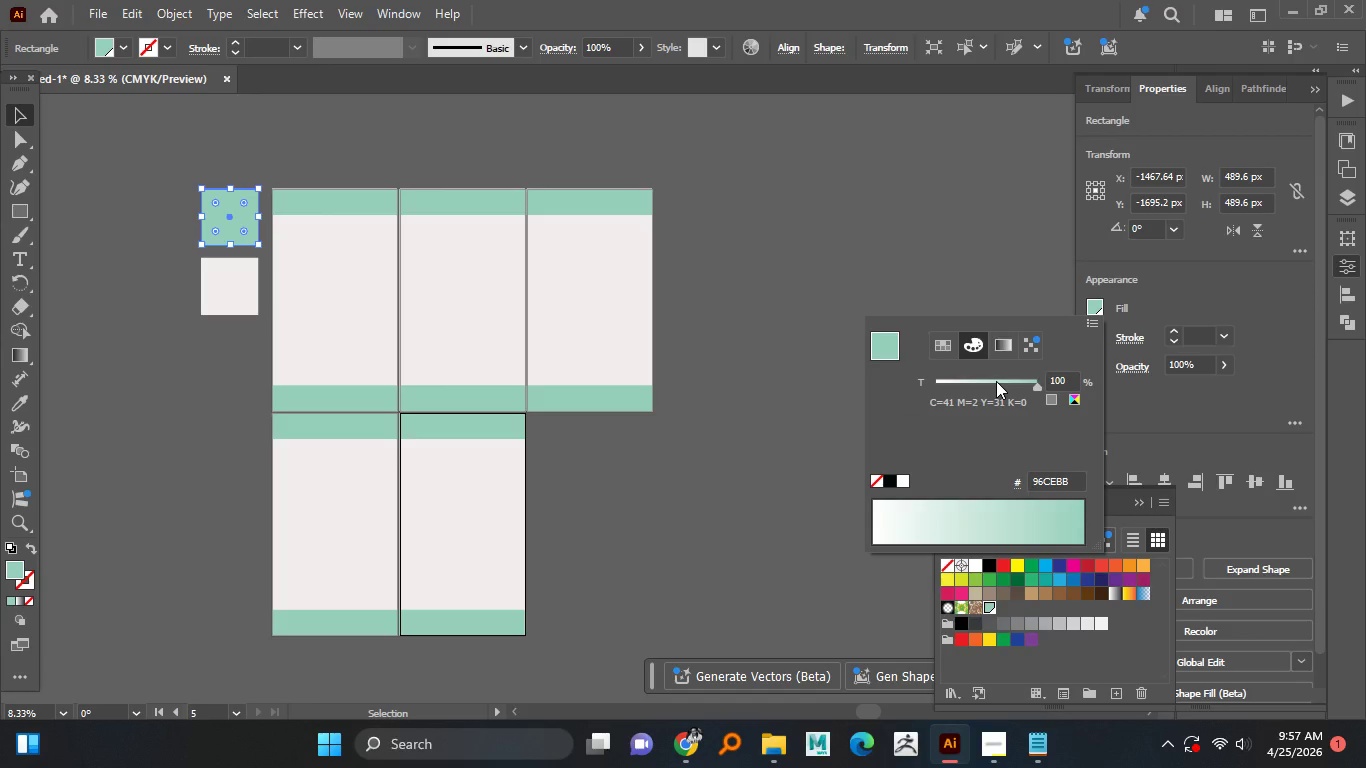 
wait(8.27)
 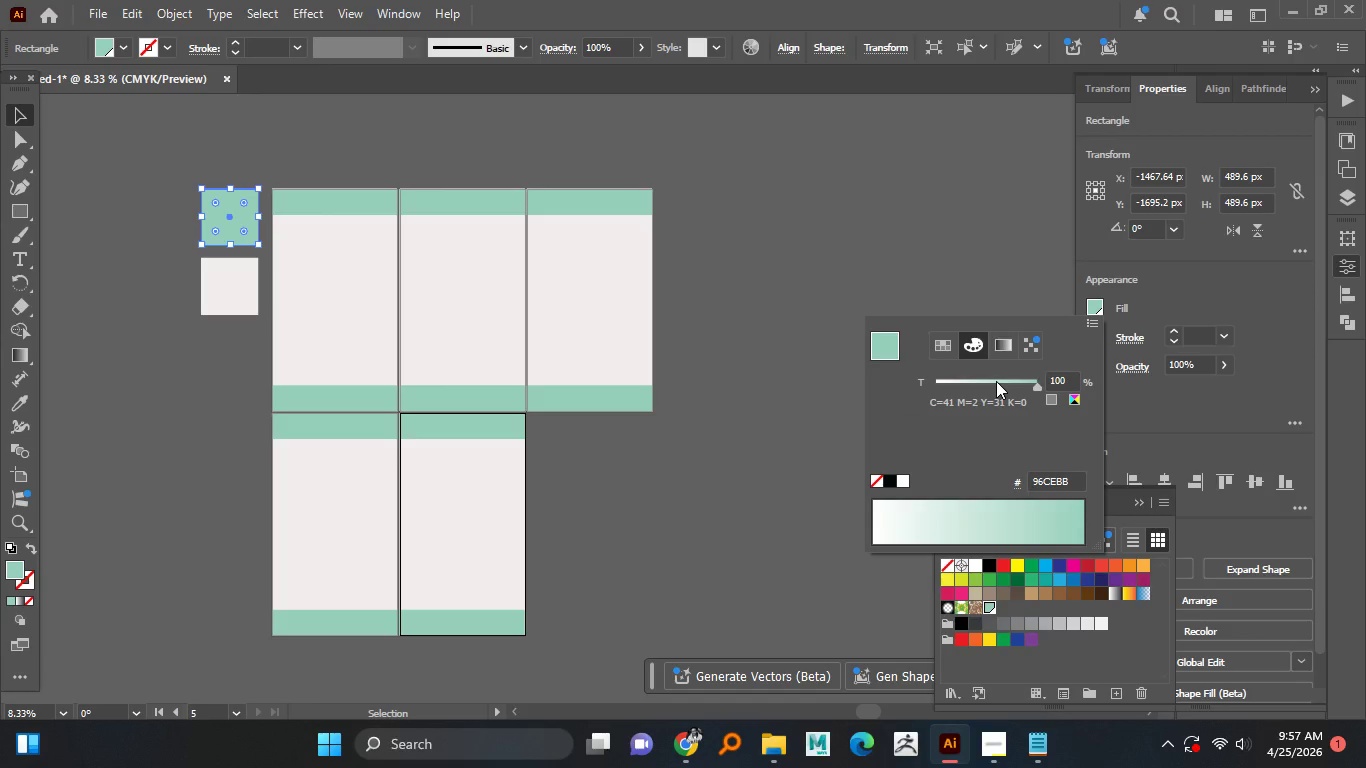 
hold_key(key=AltLeft, duration=1.42)
scroll: coordinate [337, 277], scroll_direction: up, amount: 2.0
 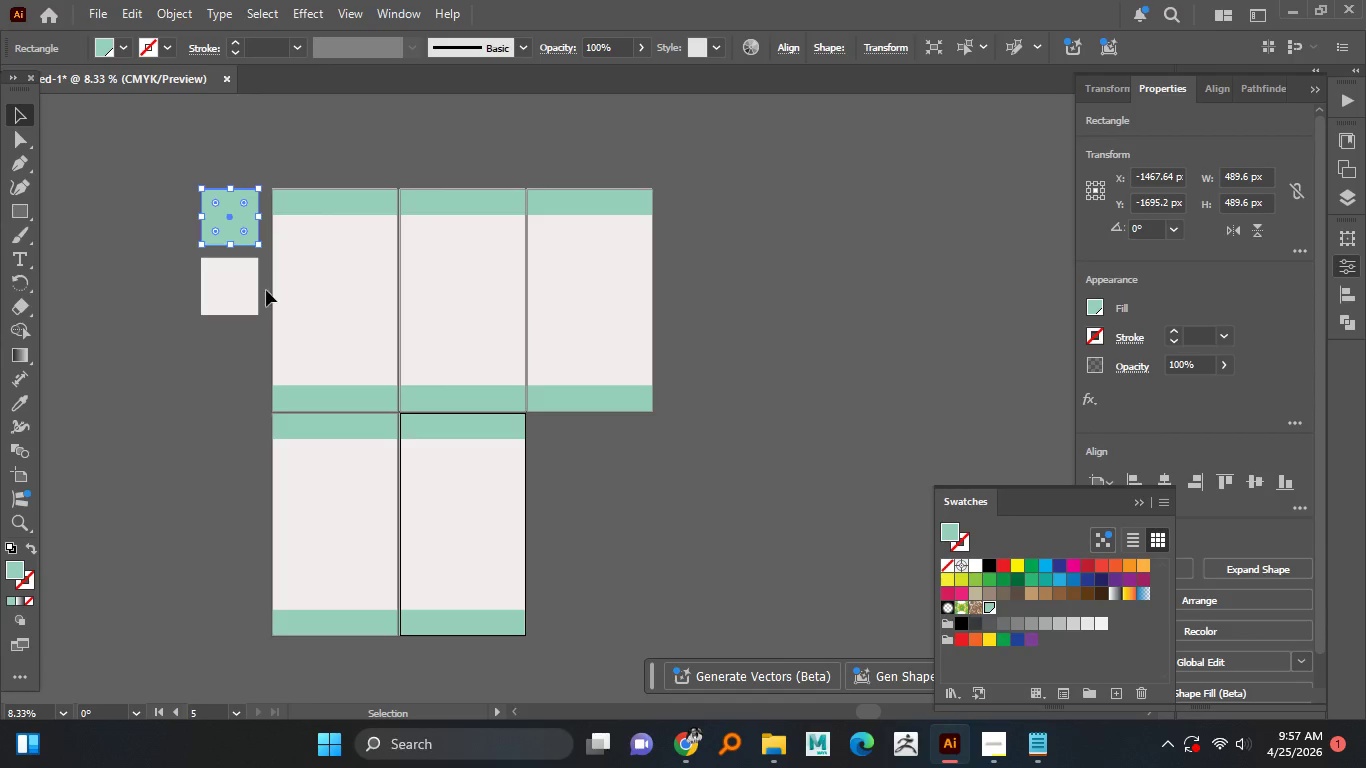 
left_click([190, 355])
 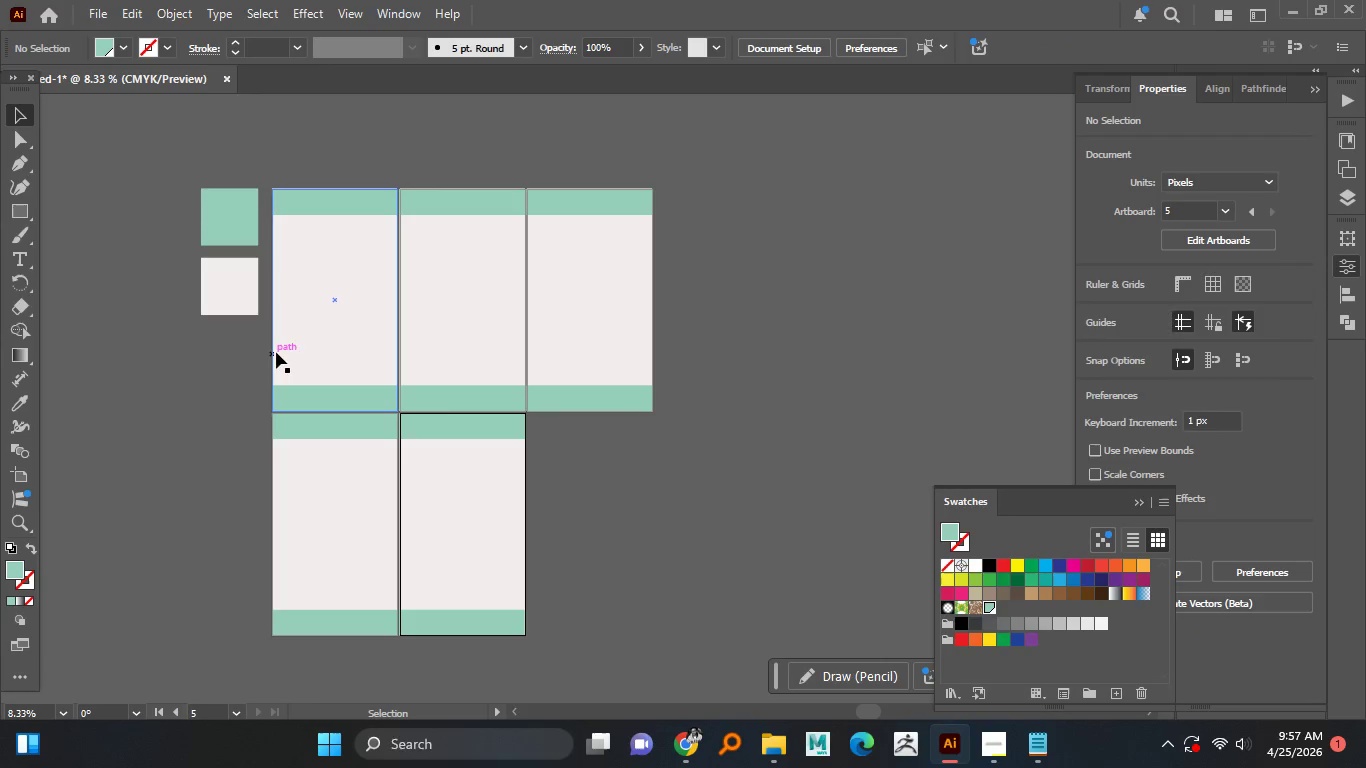 
hold_key(key=AltLeft, duration=1.52)
scroll: coordinate [277, 335], scroll_direction: up, amount: 1.0
 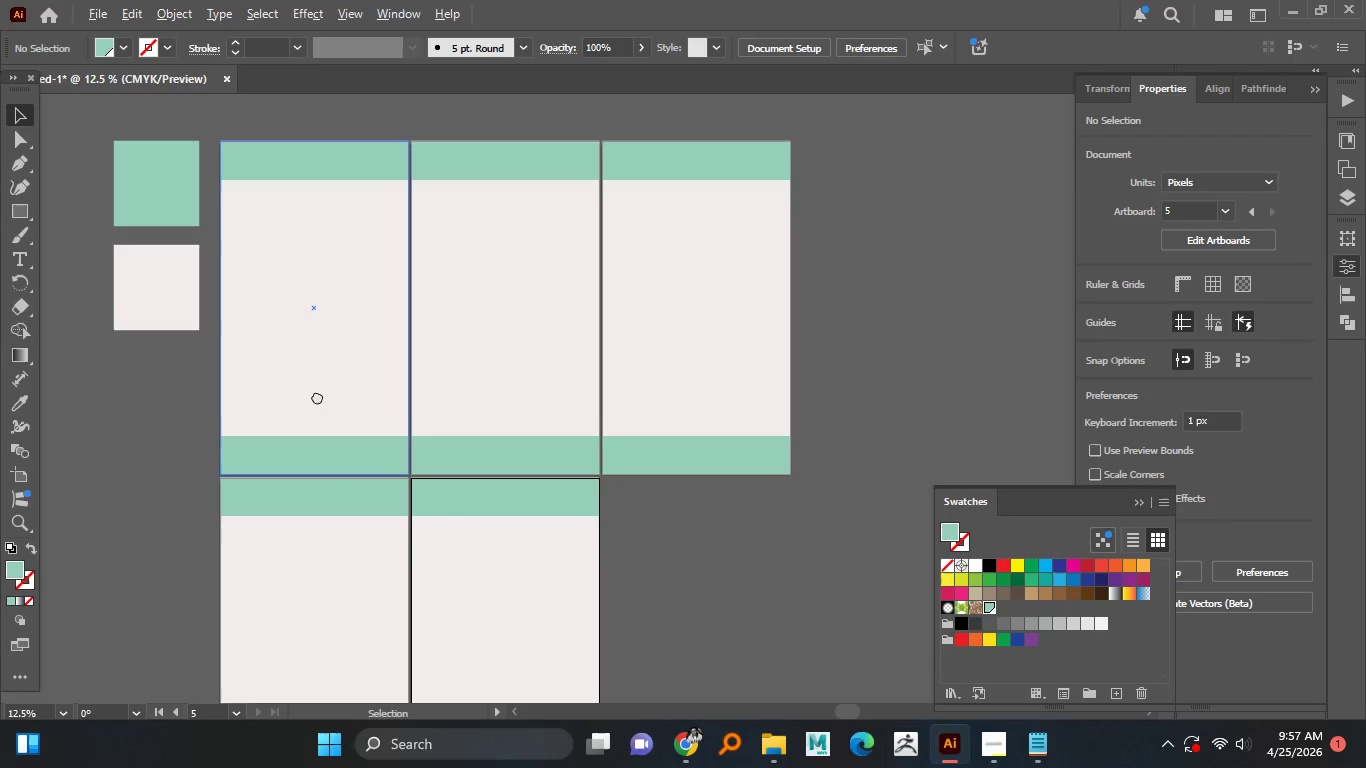 
key(Alt+AltLeft)
 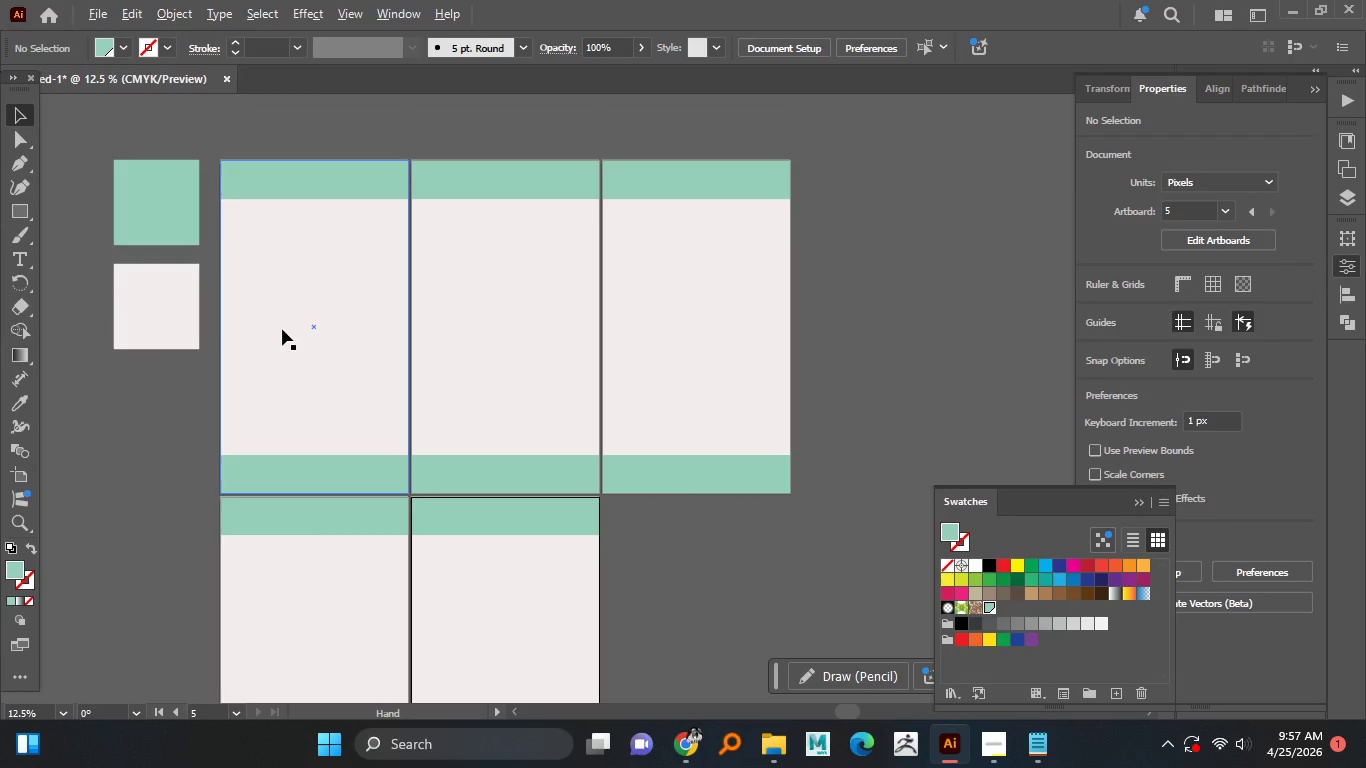 
key(Alt+AltLeft)
 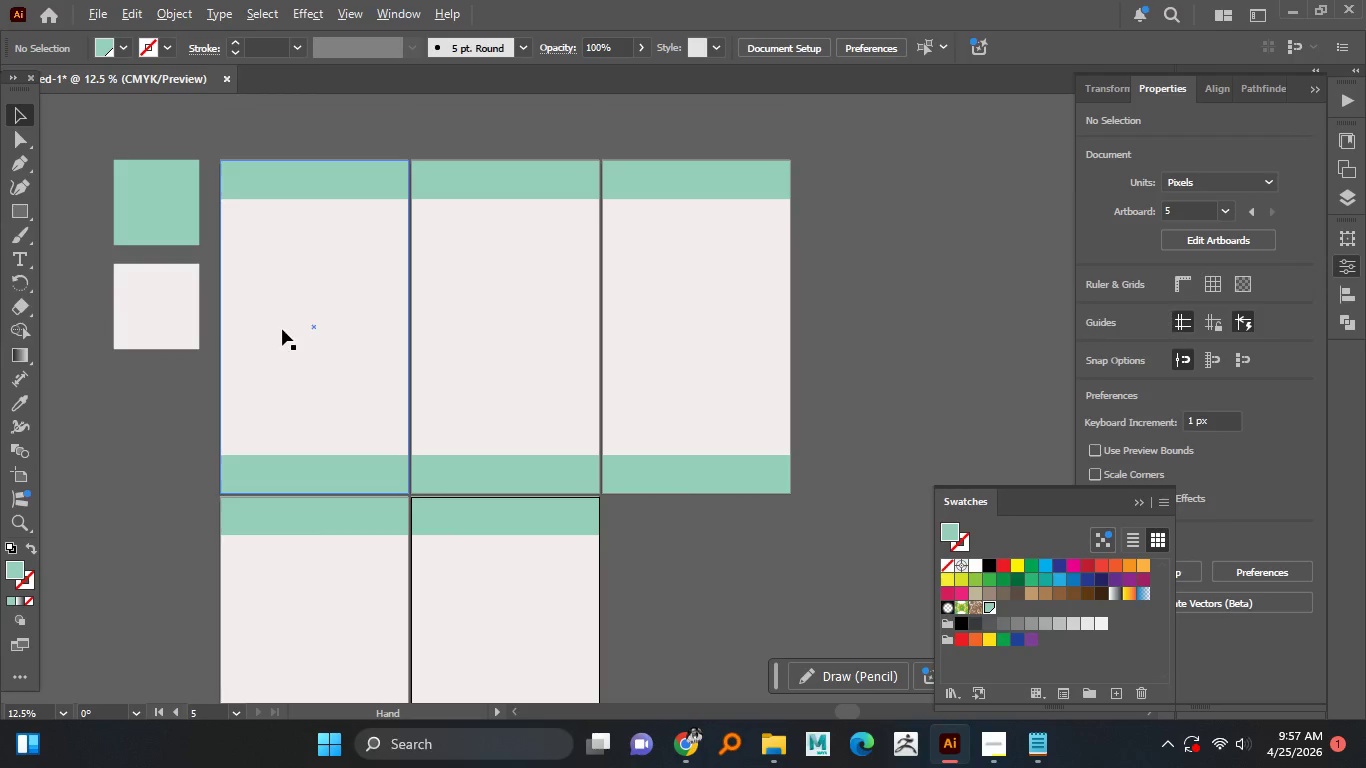 
key(Alt+AltLeft)
 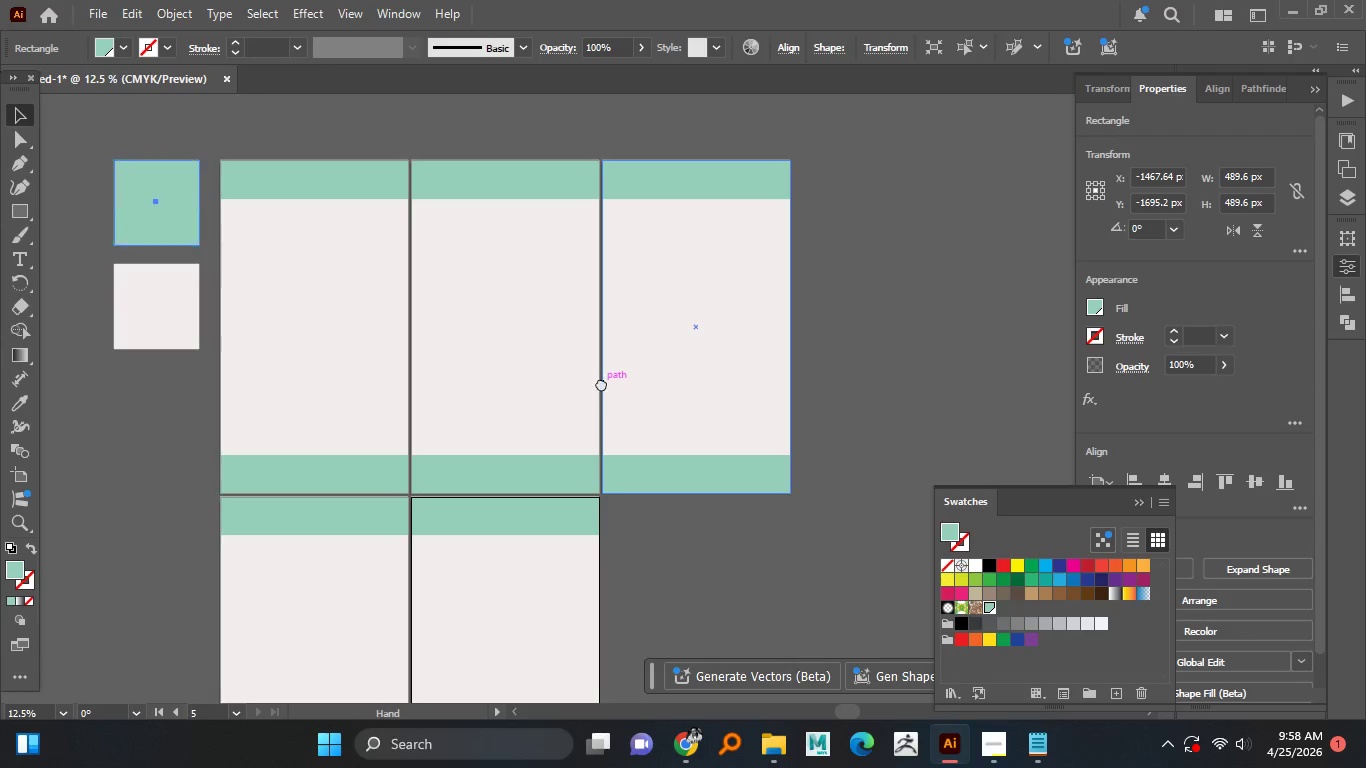 
wait(49.27)
 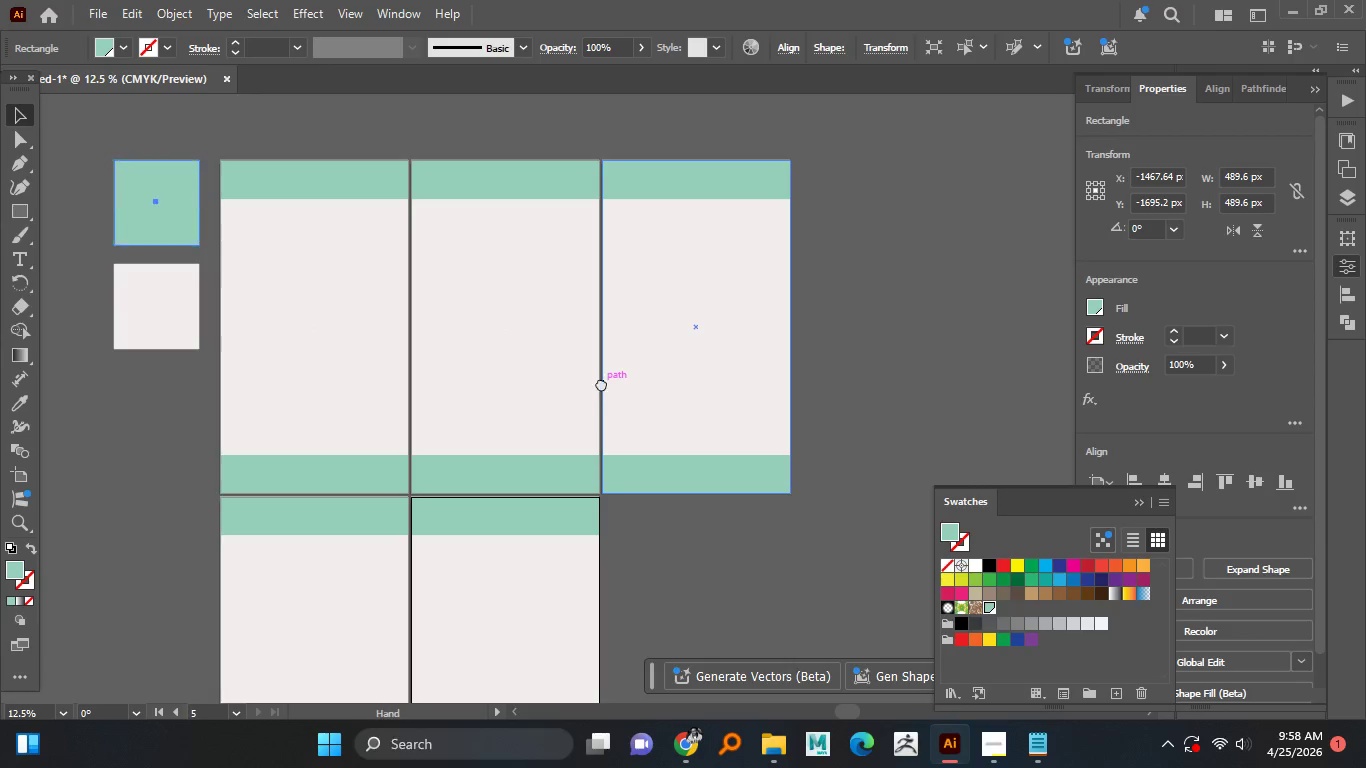 
left_click([15, 206])
 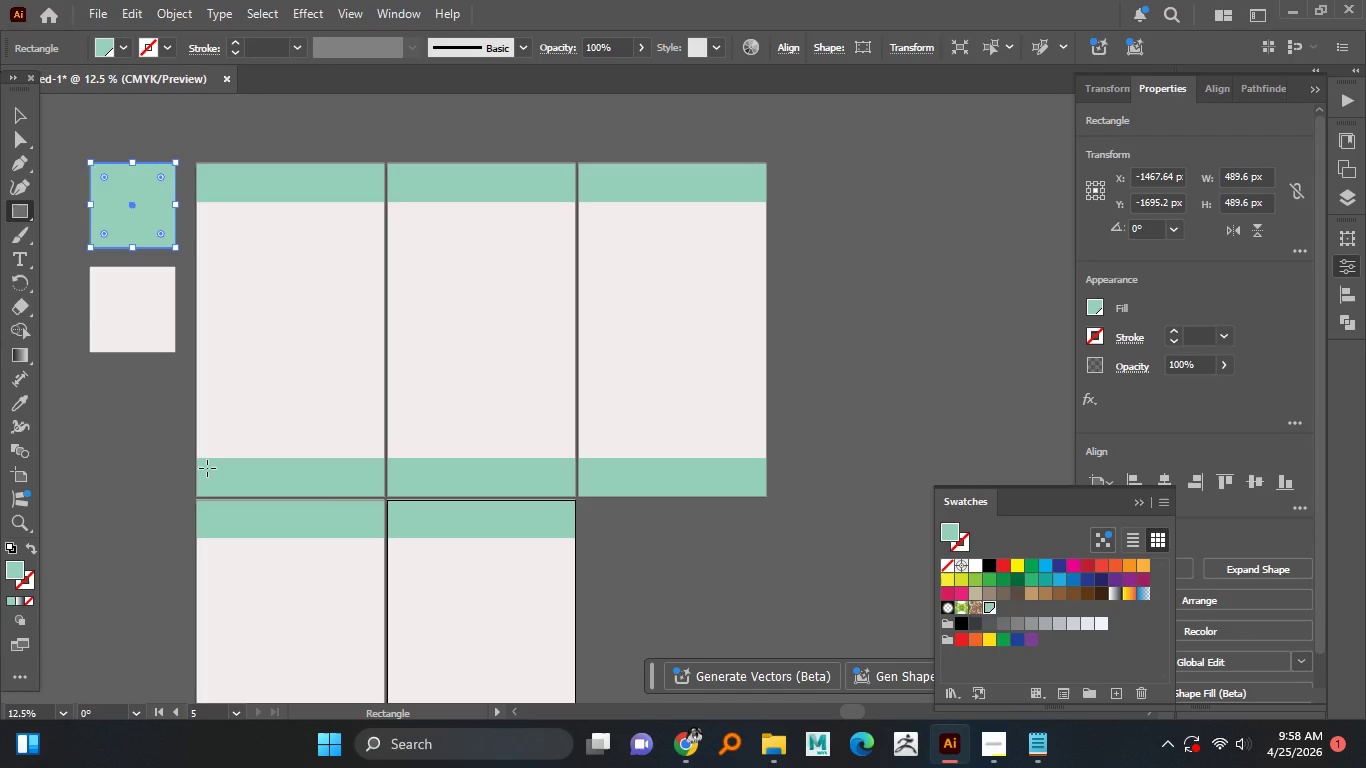 
left_click_drag(start_coordinate=[207, 466], to_coordinate=[356, 487])
 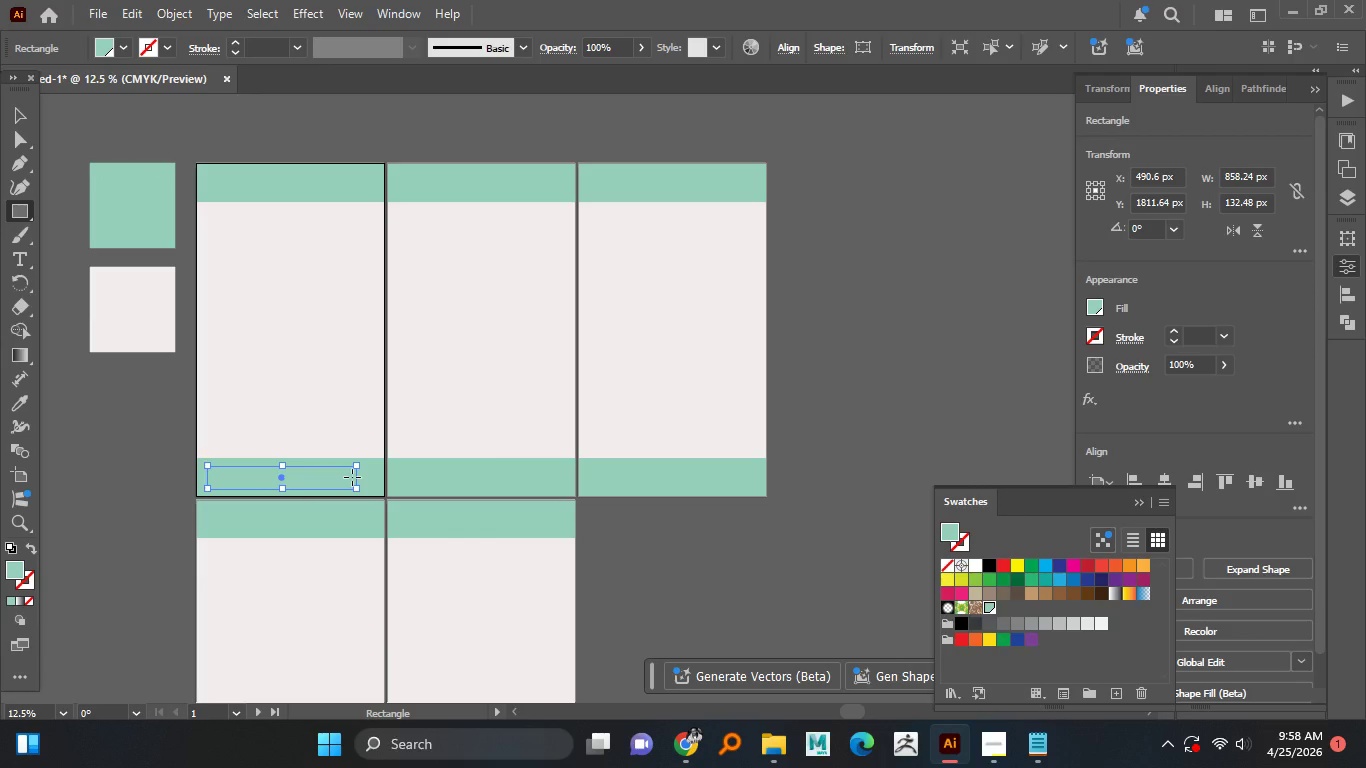 
wait(11.06)
 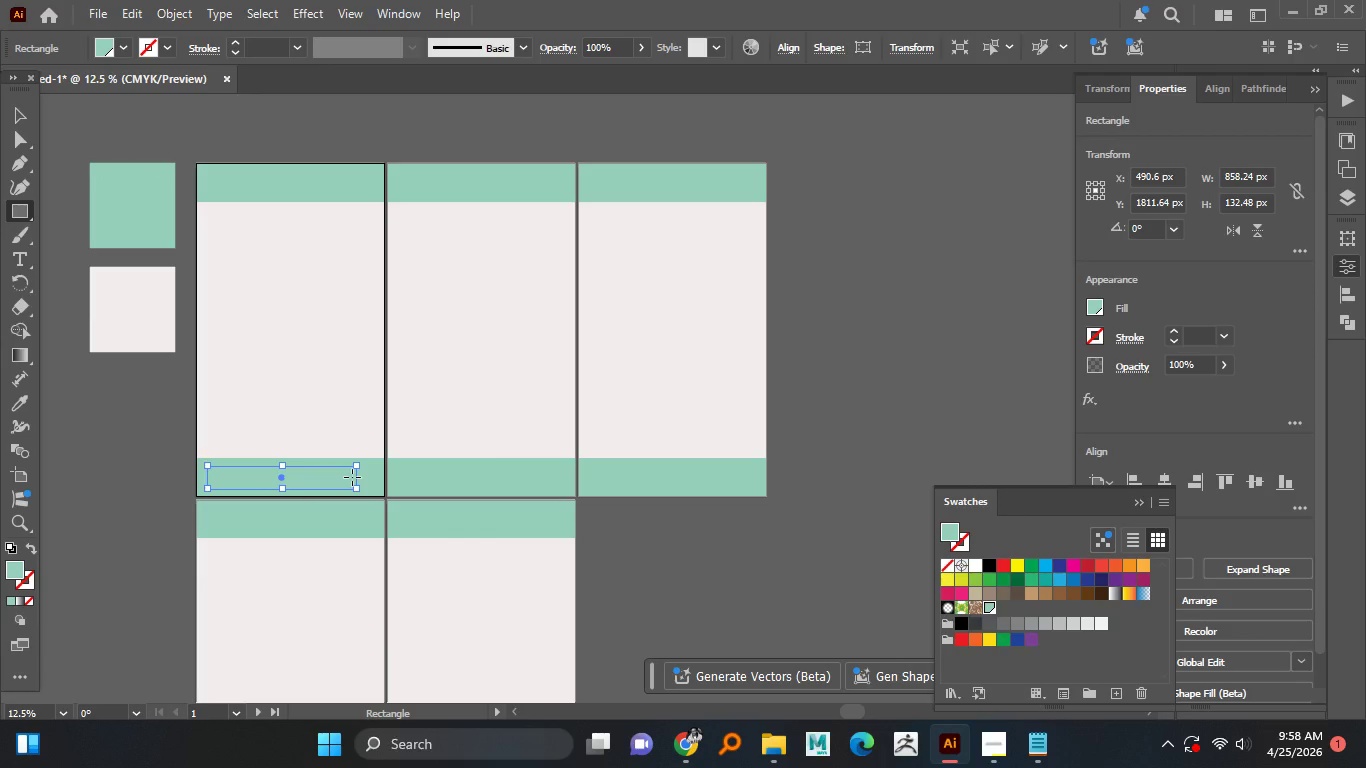 
left_click([23, 117])
 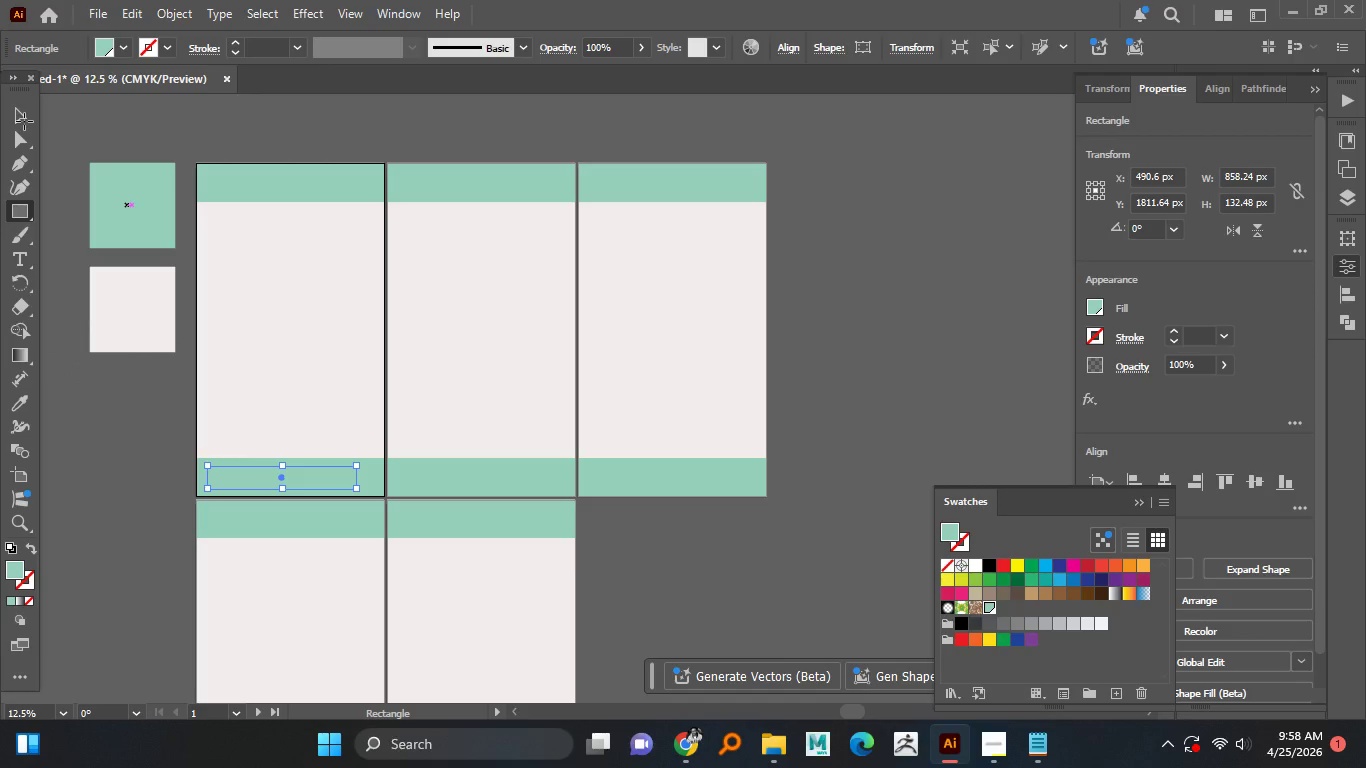 
left_click([24, 119])
 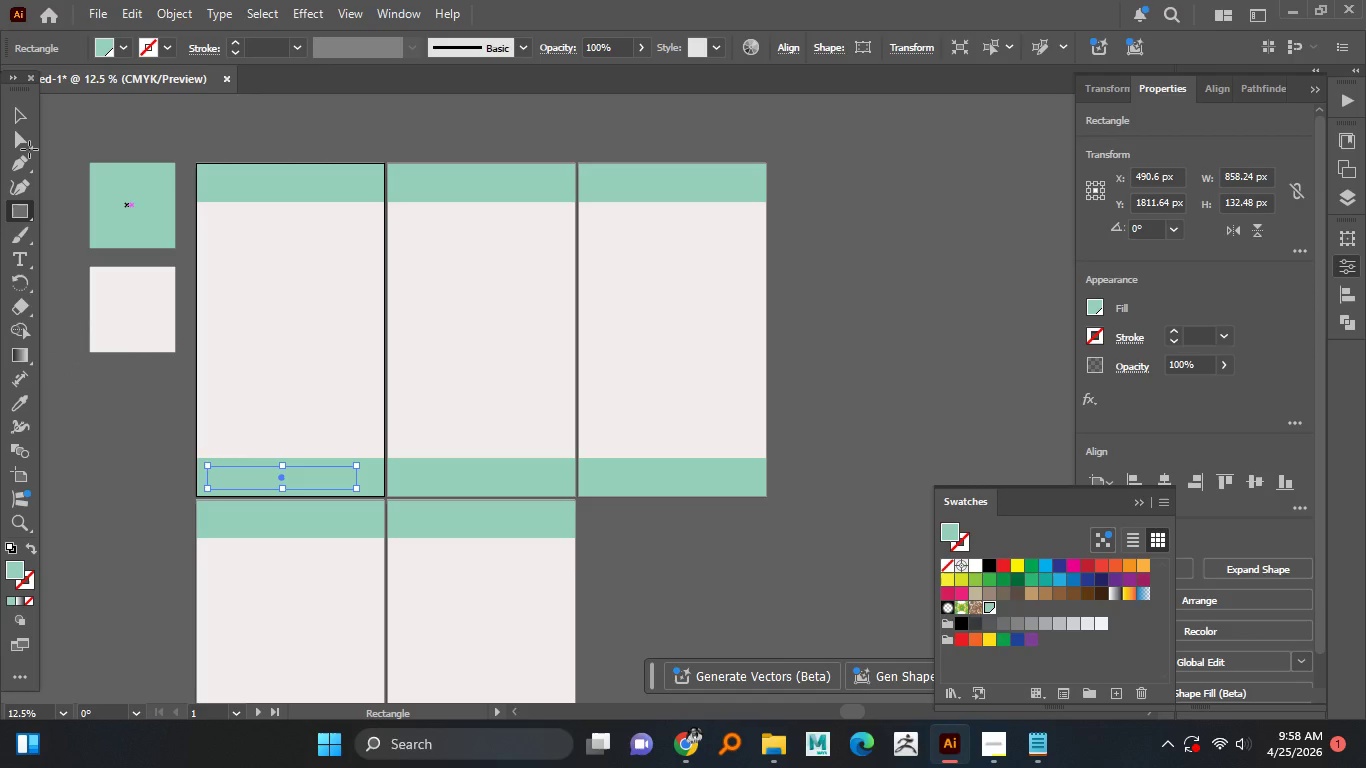 
hold_key(key=AltLeft, duration=1.33)
 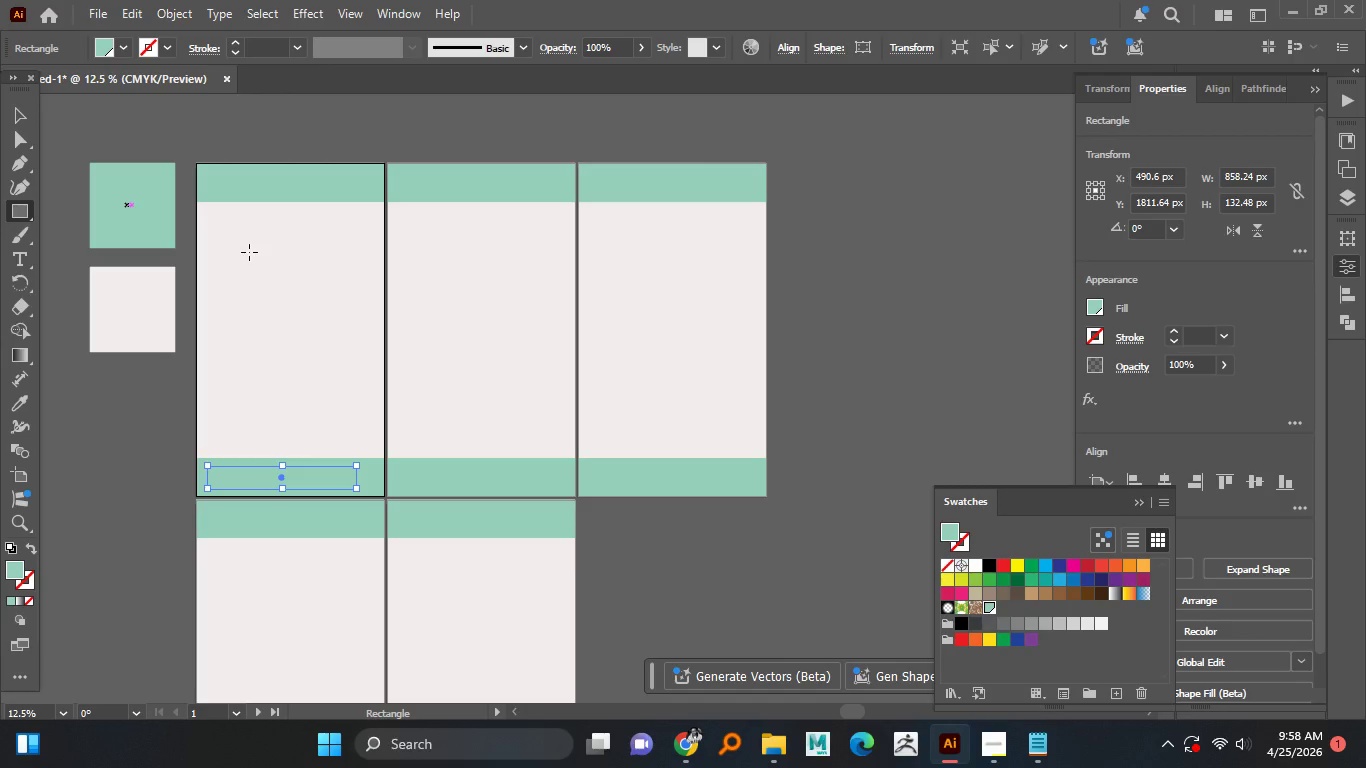 
hold_key(key=AltLeft, duration=1.3)
 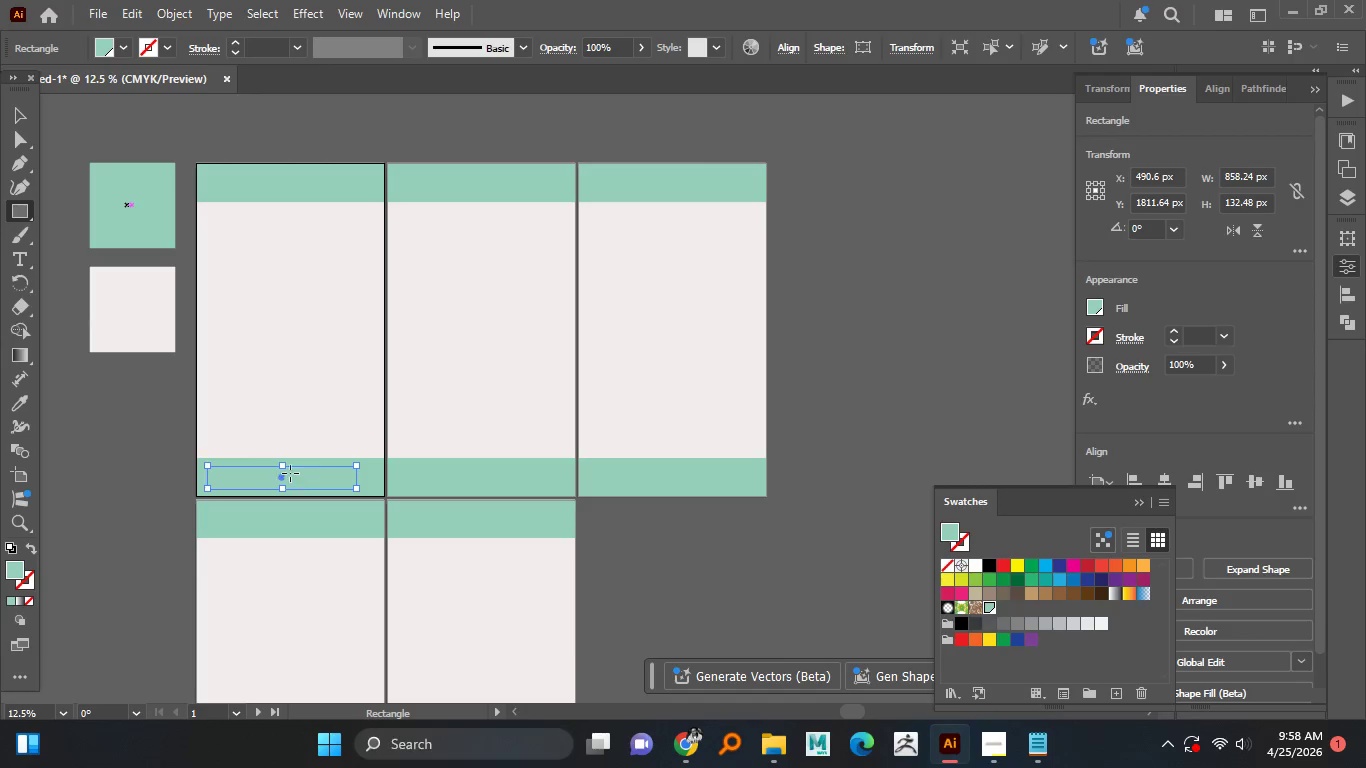 
hold_key(key=AltLeft, duration=0.55)
 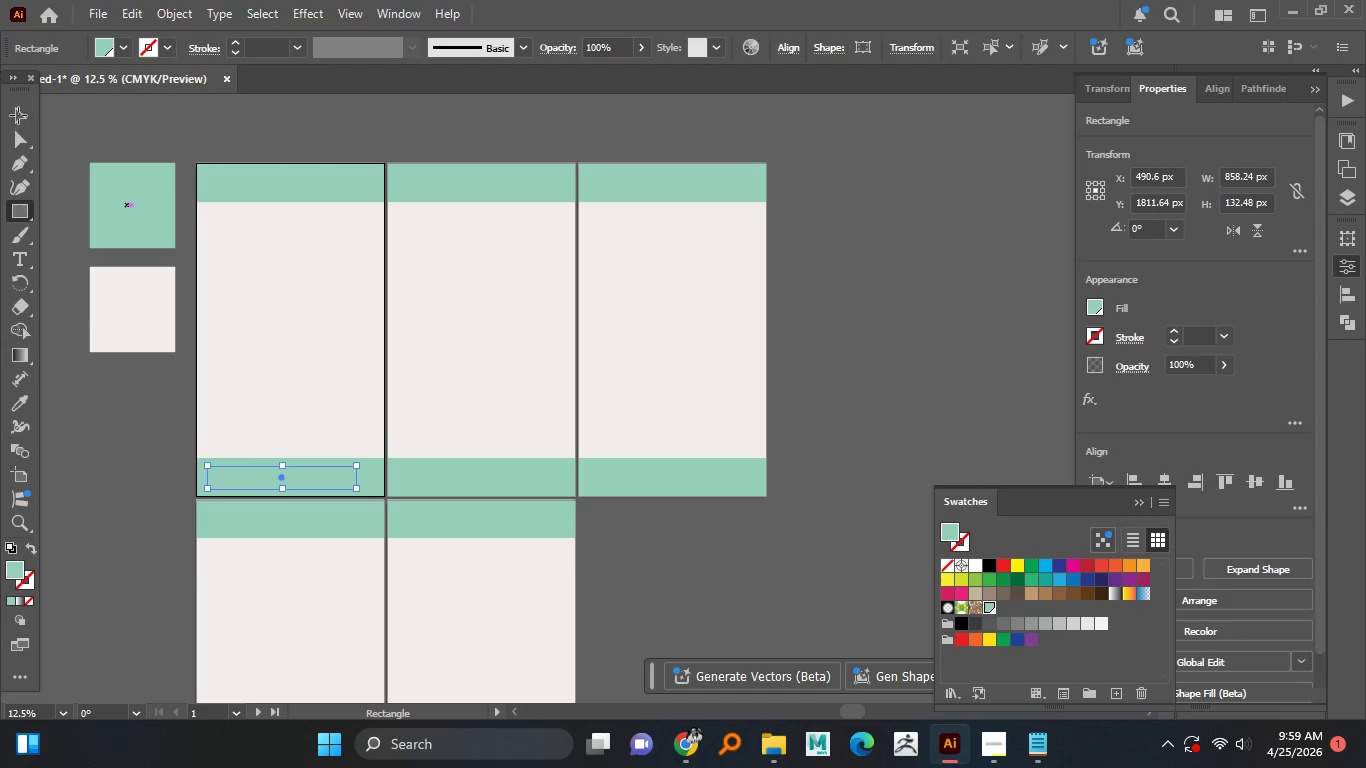 
left_click_drag(start_coordinate=[18, 115], to_coordinate=[523, 420])
 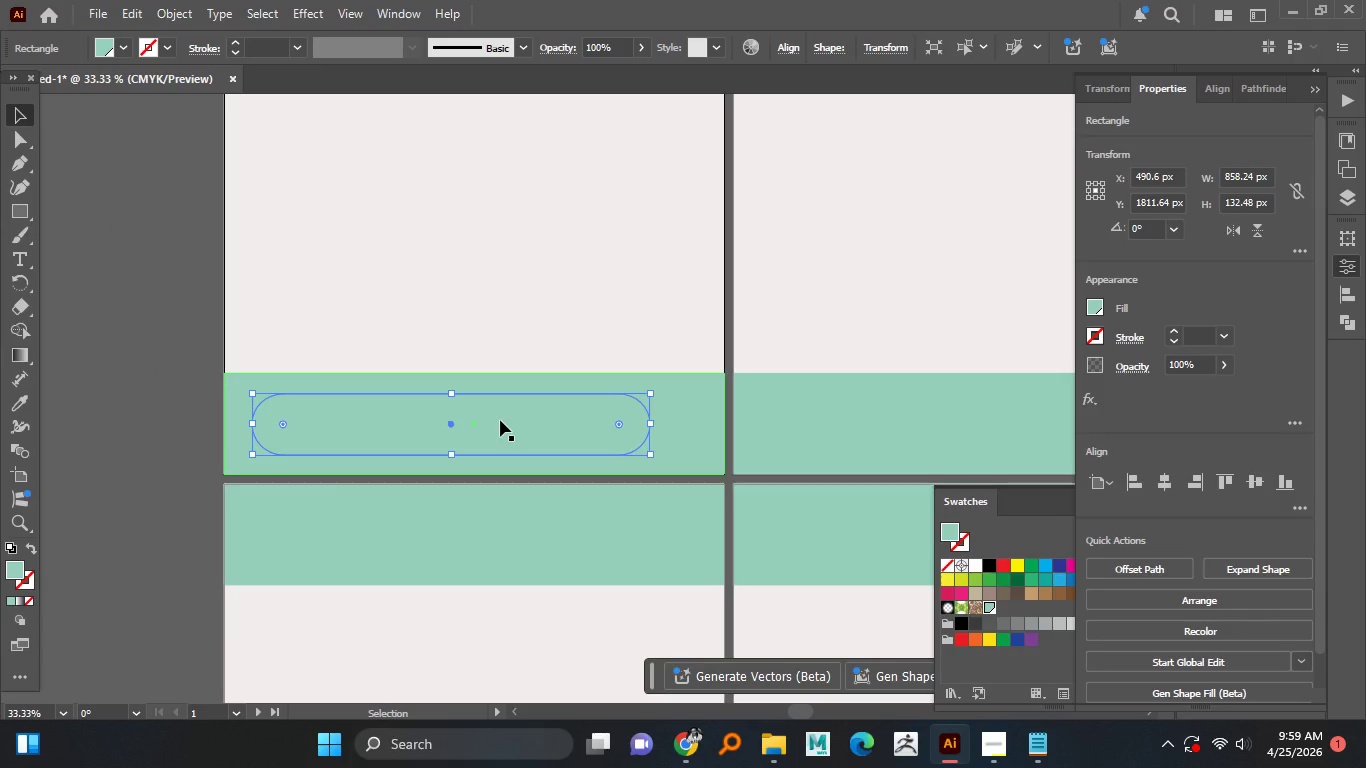 
scroll: coordinate [289, 460], scroll_direction: down, amount: 2.0
 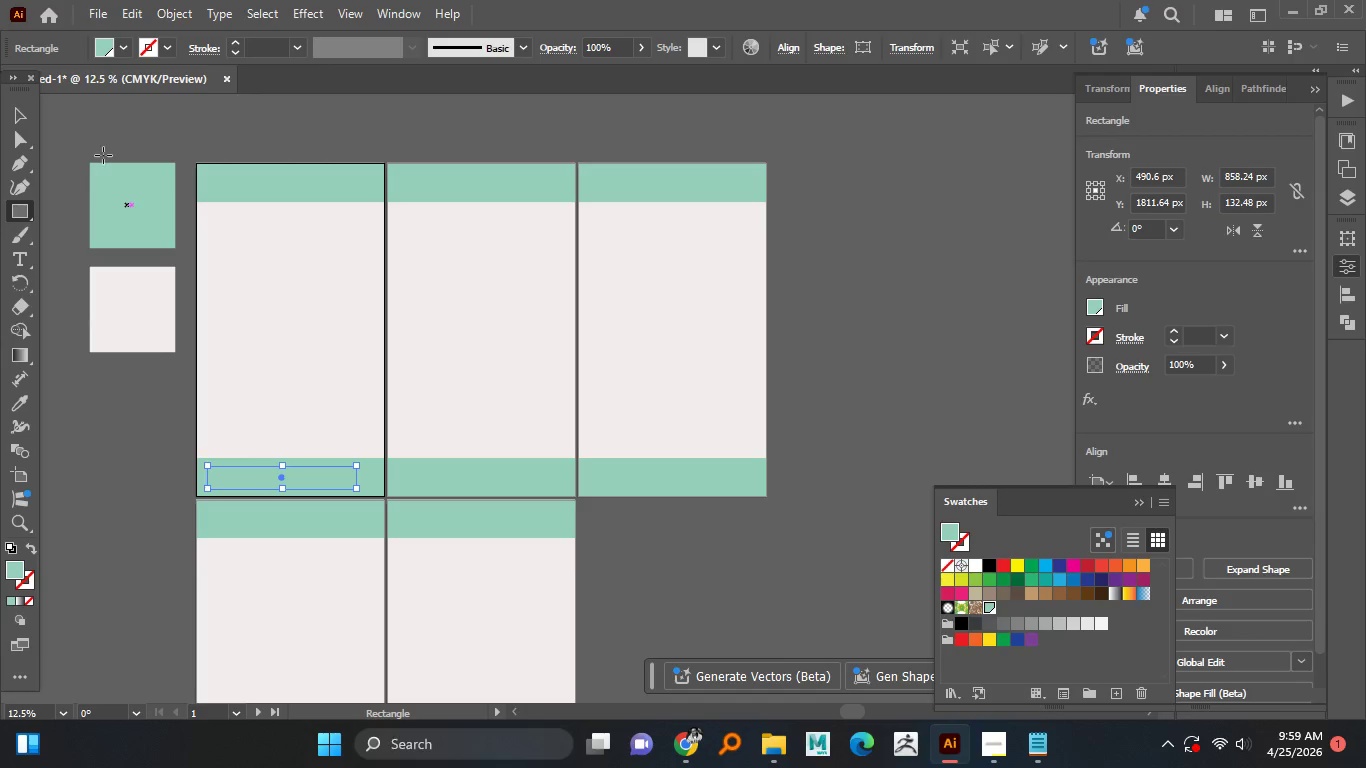 
hold_key(key=AltLeft, duration=1.51)
scroll: coordinate [241, 414], scroll_direction: up, amount: 4.0
 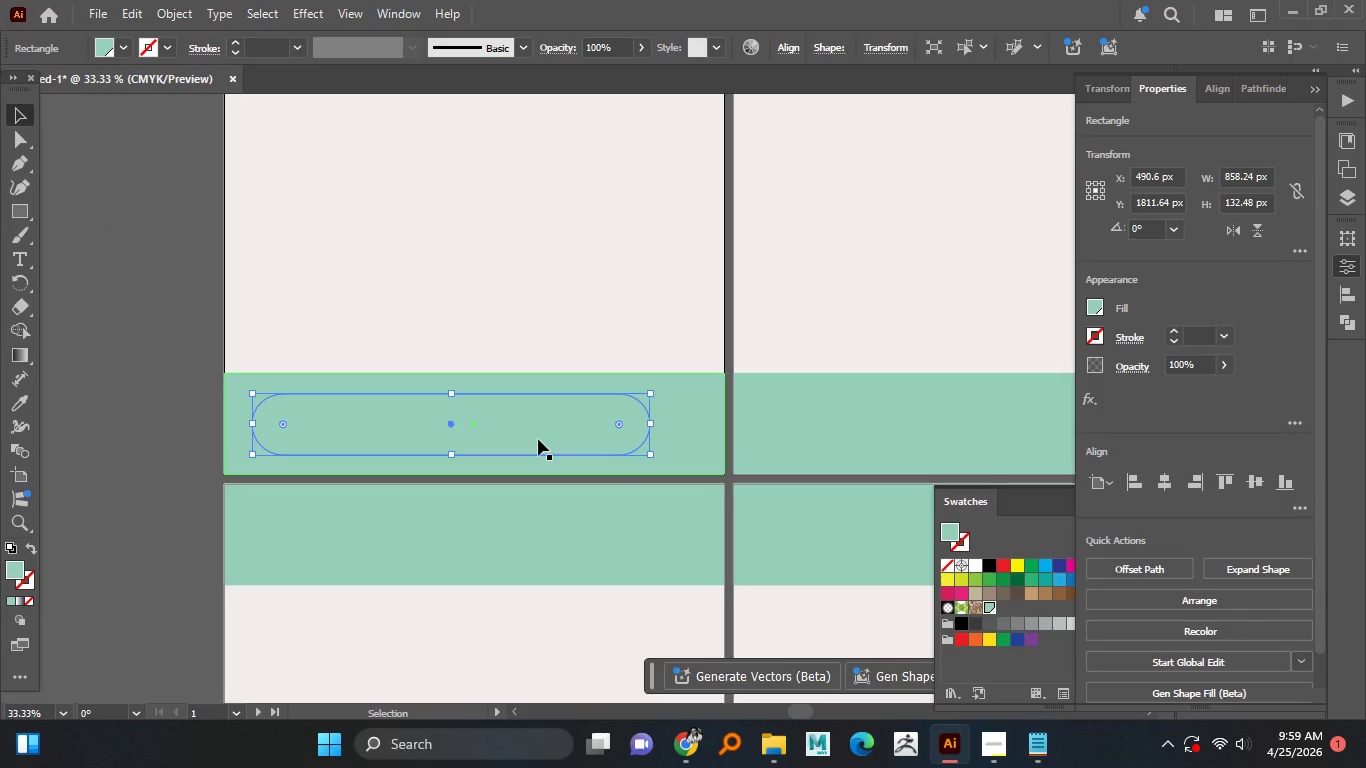 
wait(6.81)
 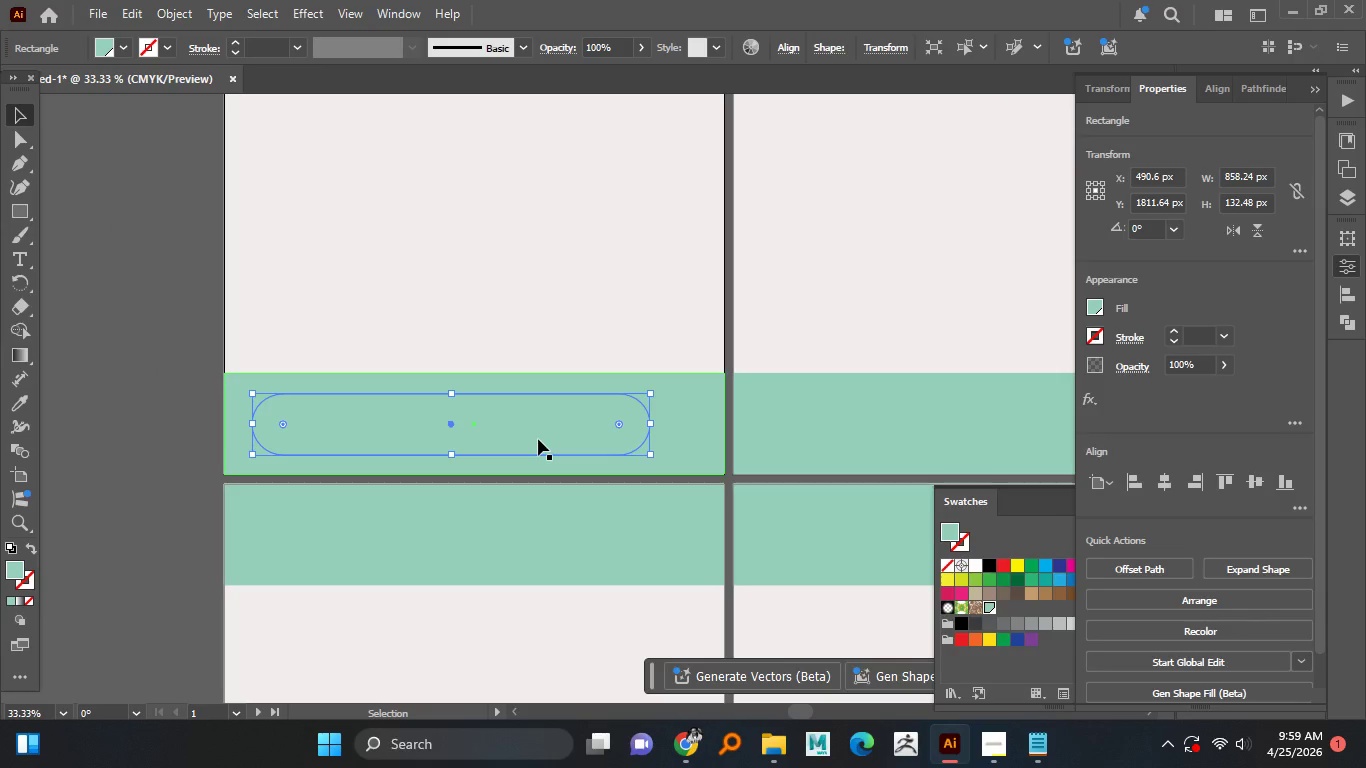 
left_click([410, 400])
 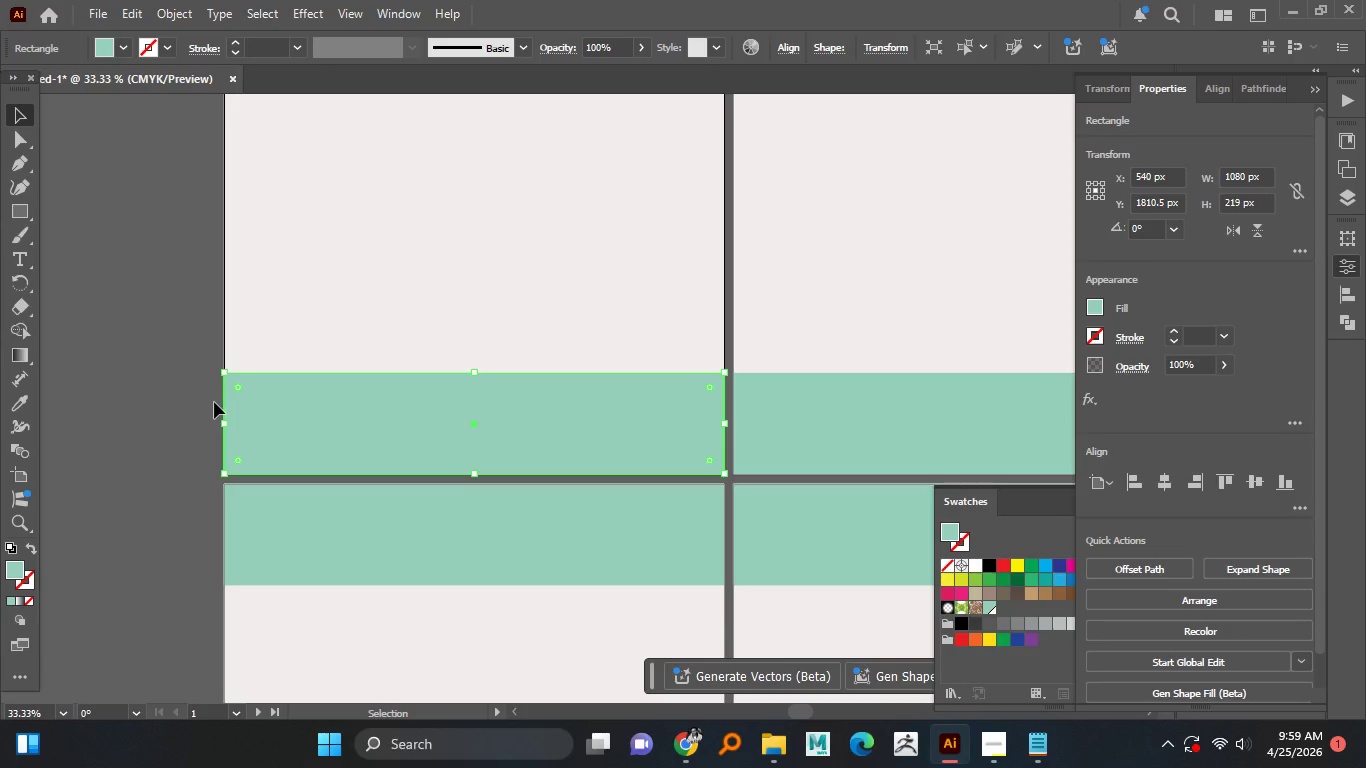 
key(Control+2)
 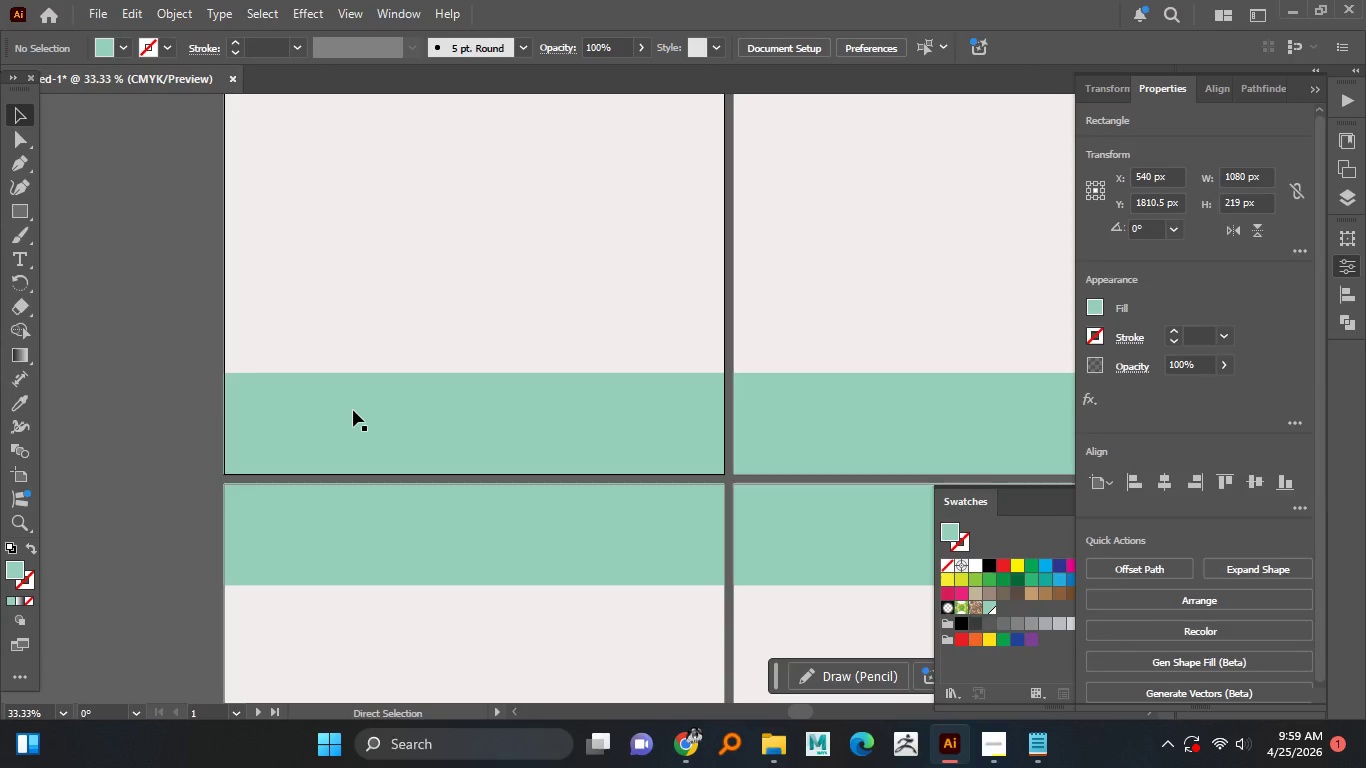 
left_click([358, 410])
 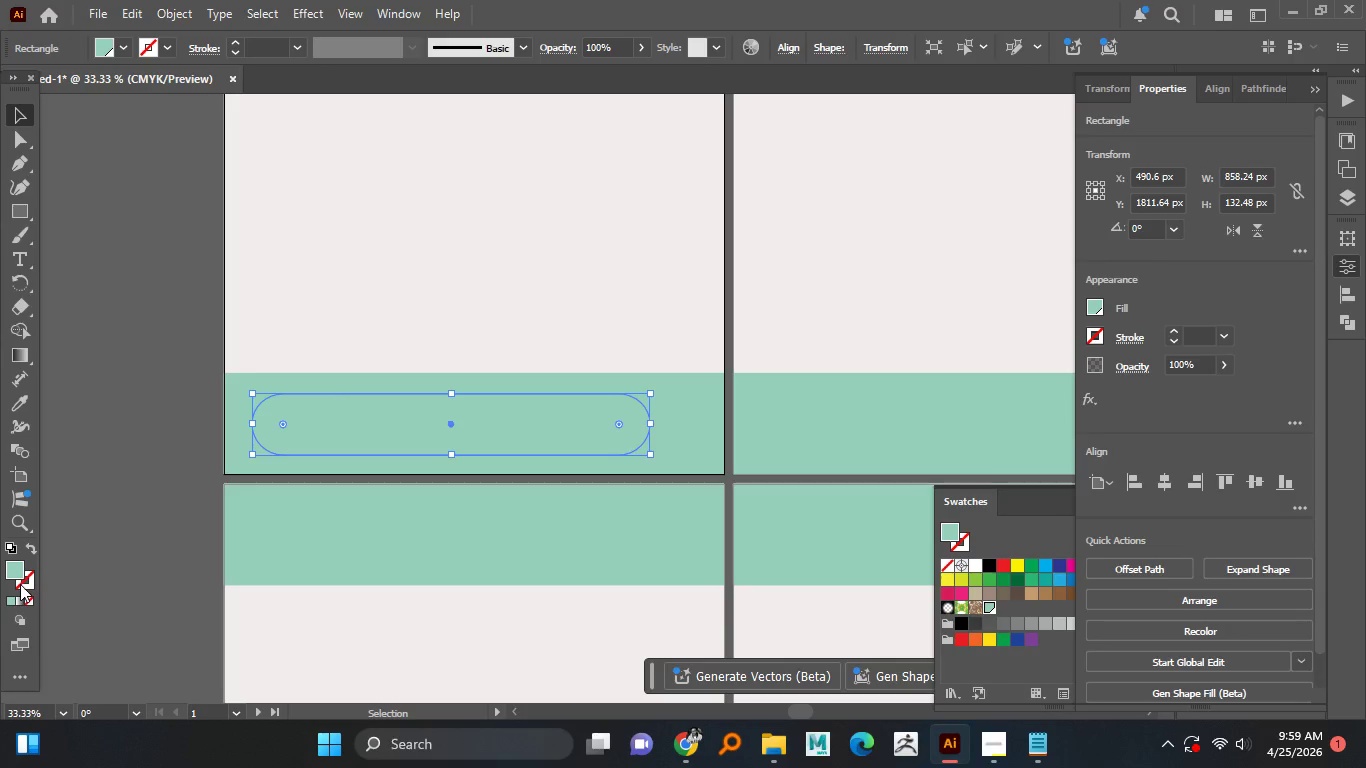 
left_click([33, 596])
 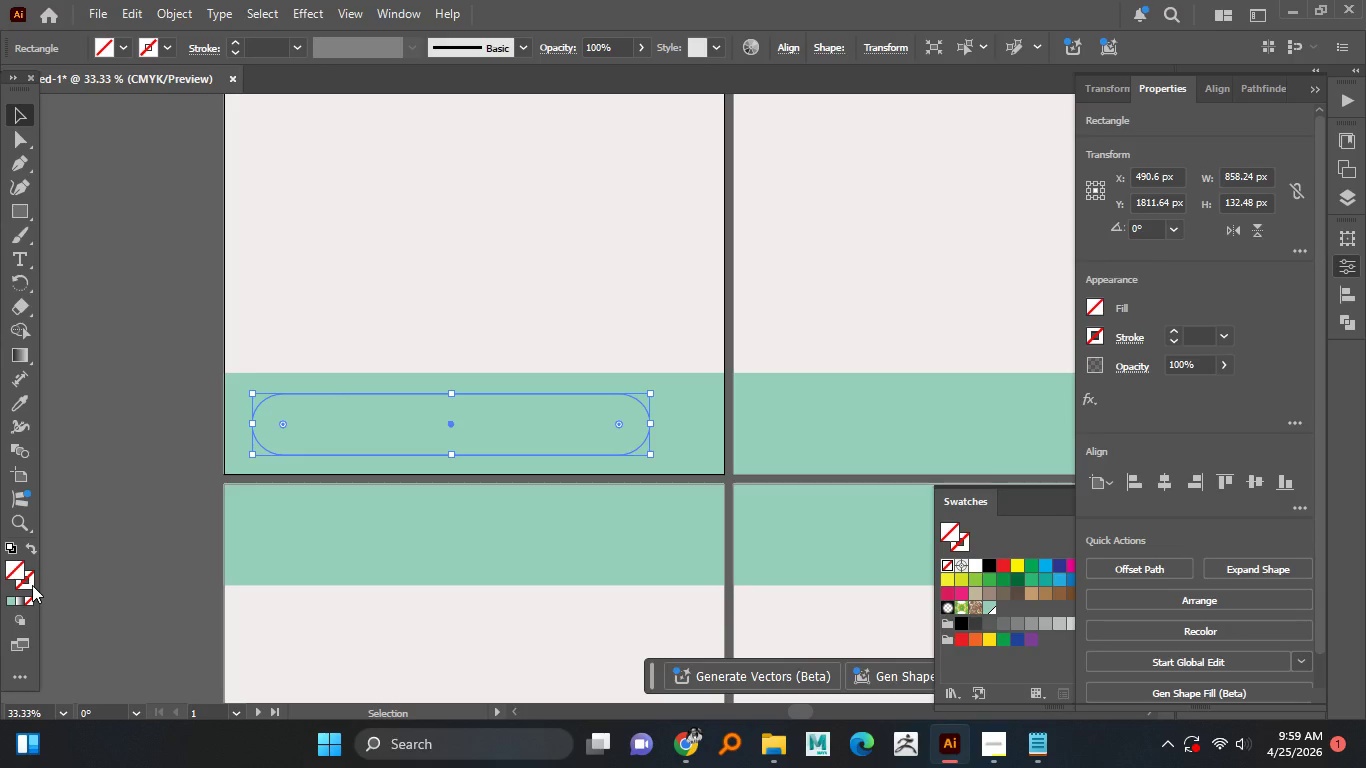 
left_click([31, 583])
 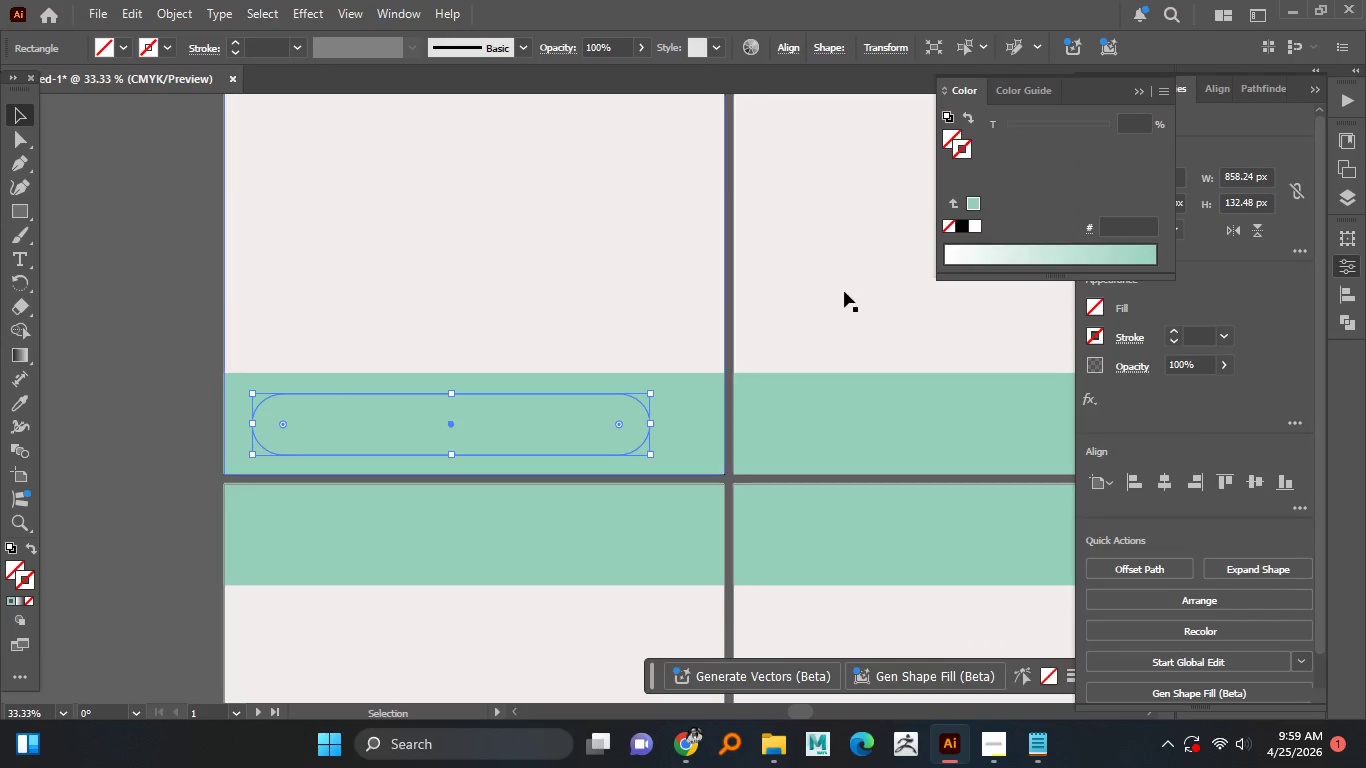 
mouse_move([968, 248])
 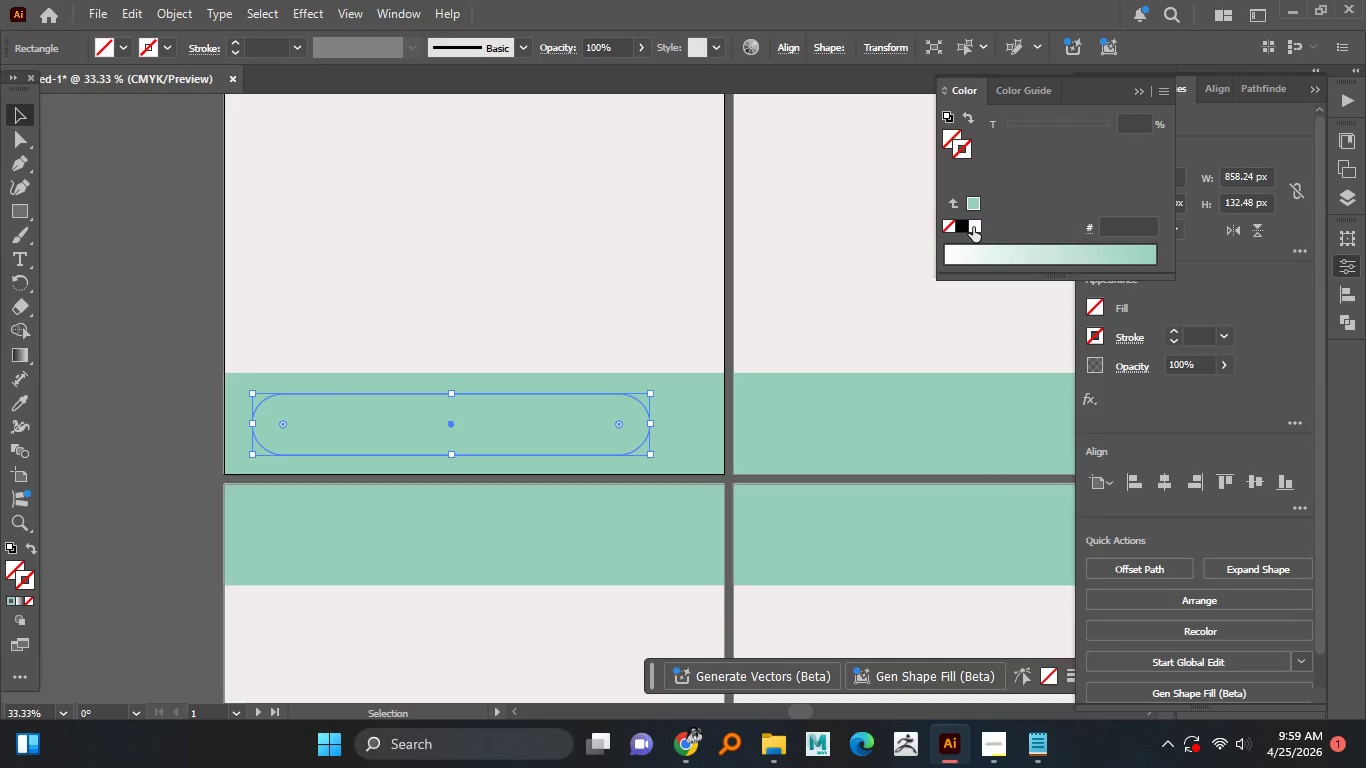 
left_click([977, 227])
 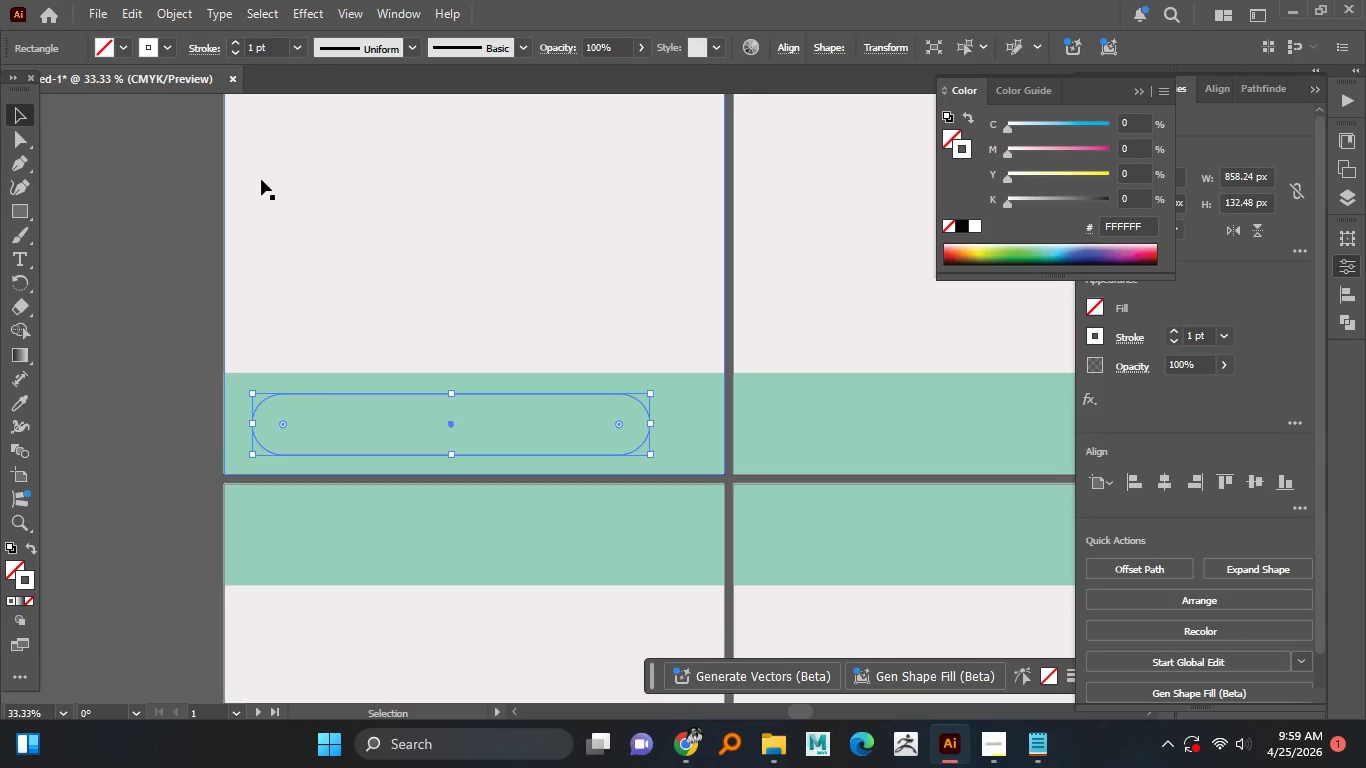 
left_click([160, 173])
 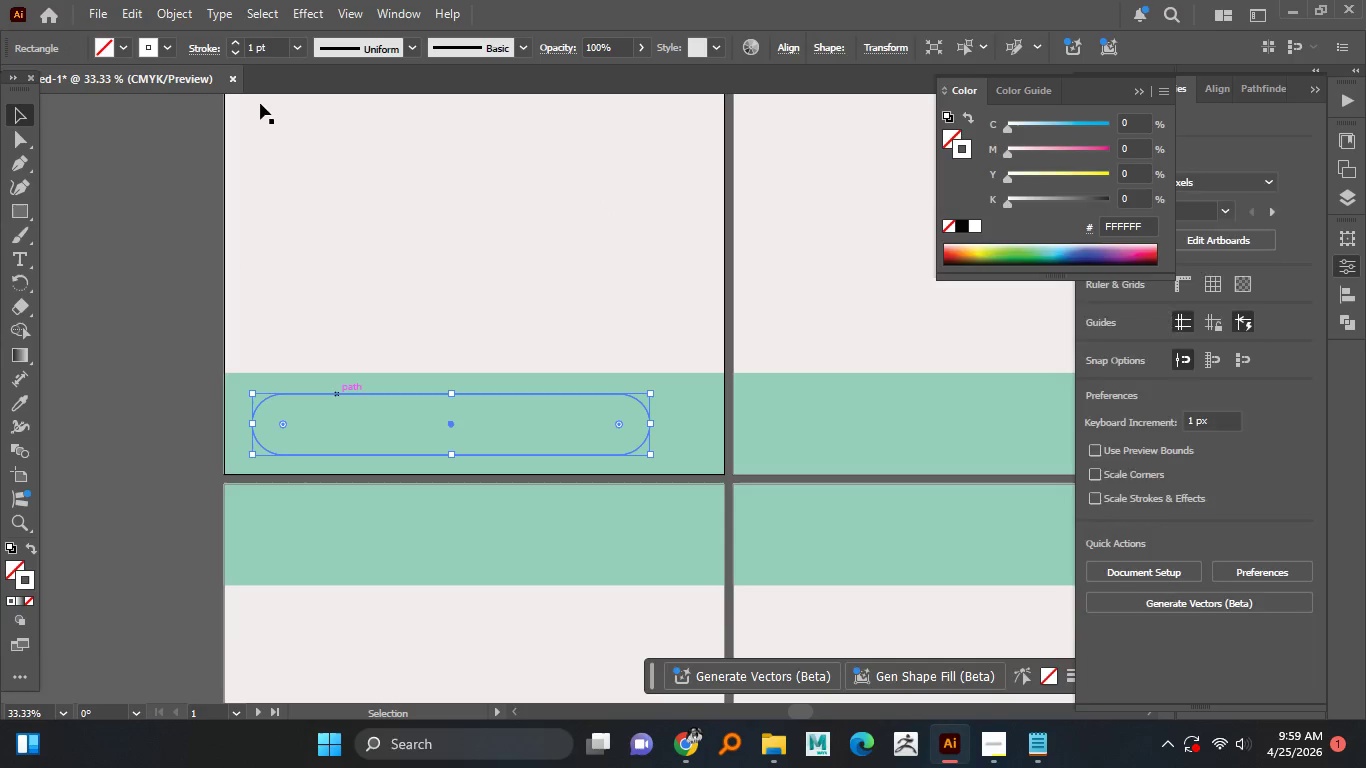 
left_click([233, 37])
 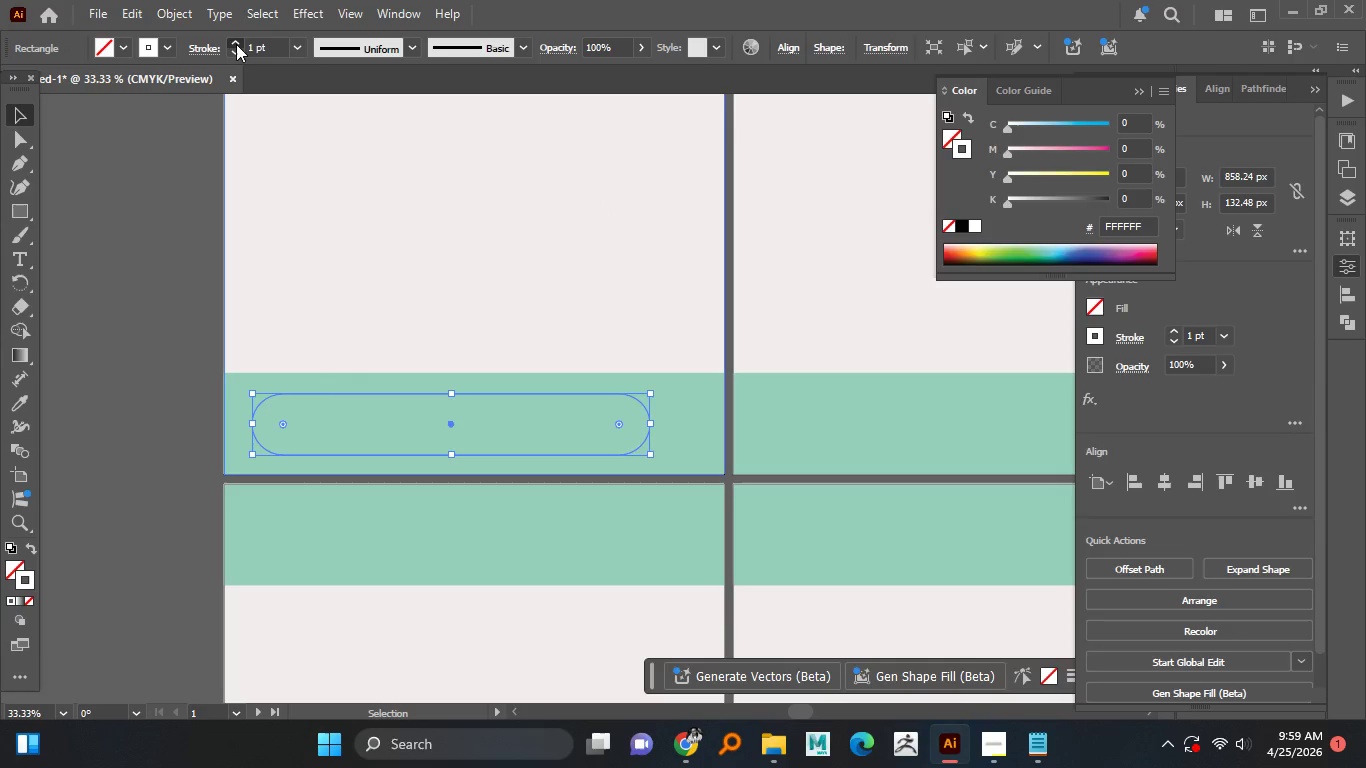 
double_click([236, 44])
 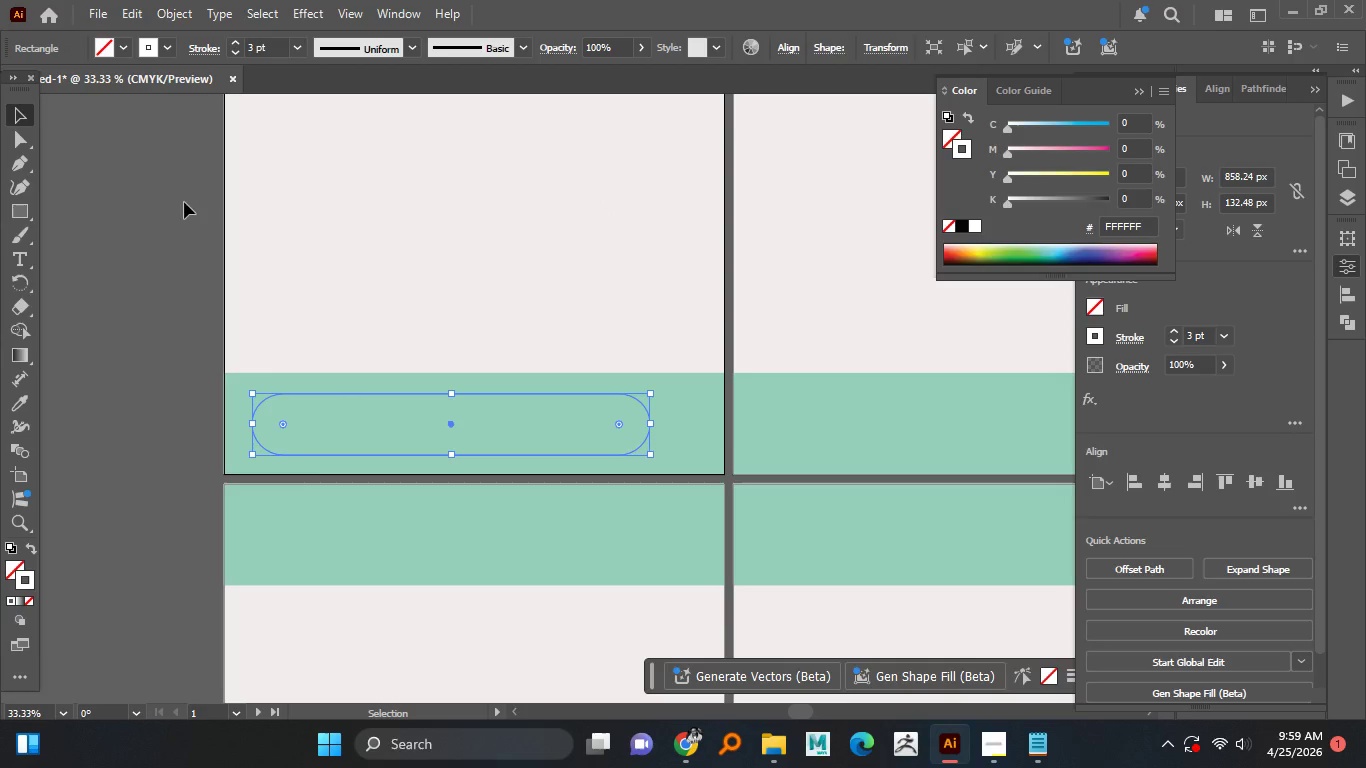 
left_click([184, 202])
 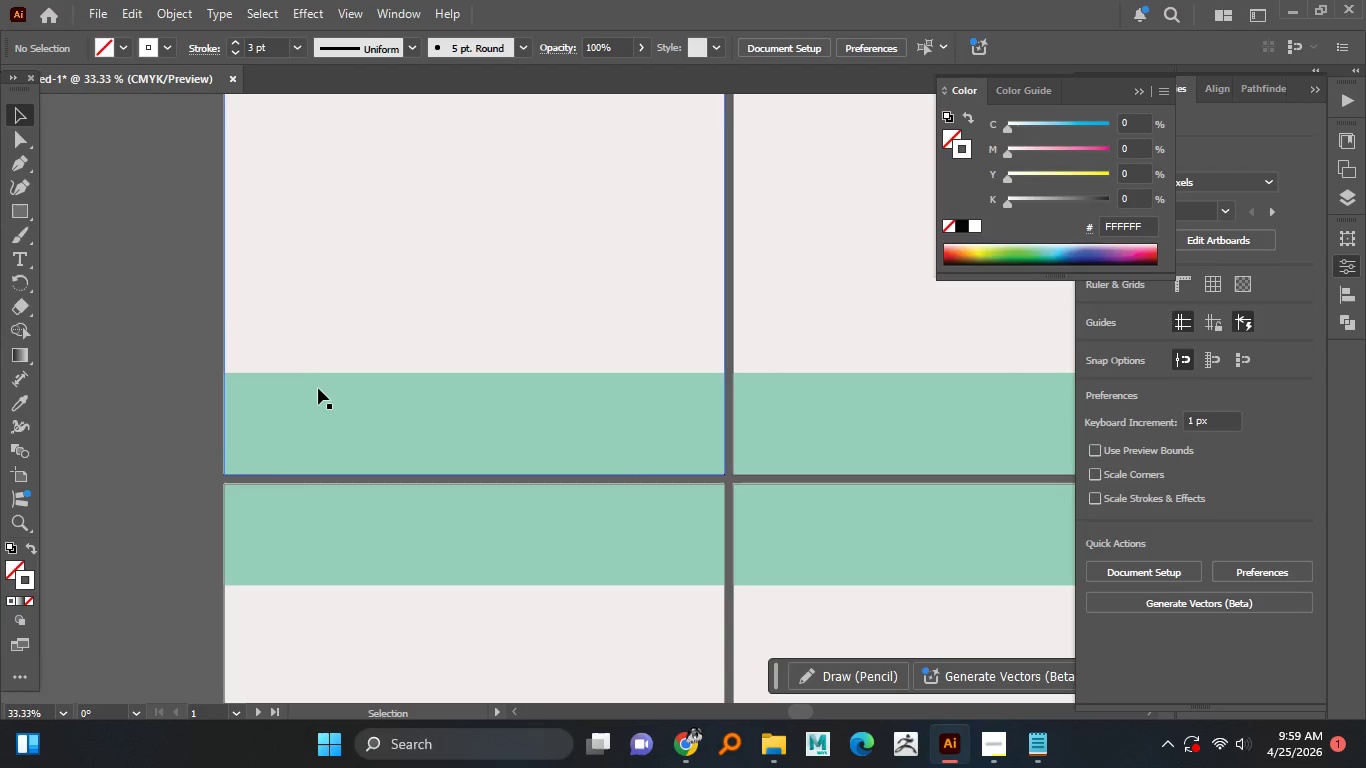 
left_click([318, 394])
 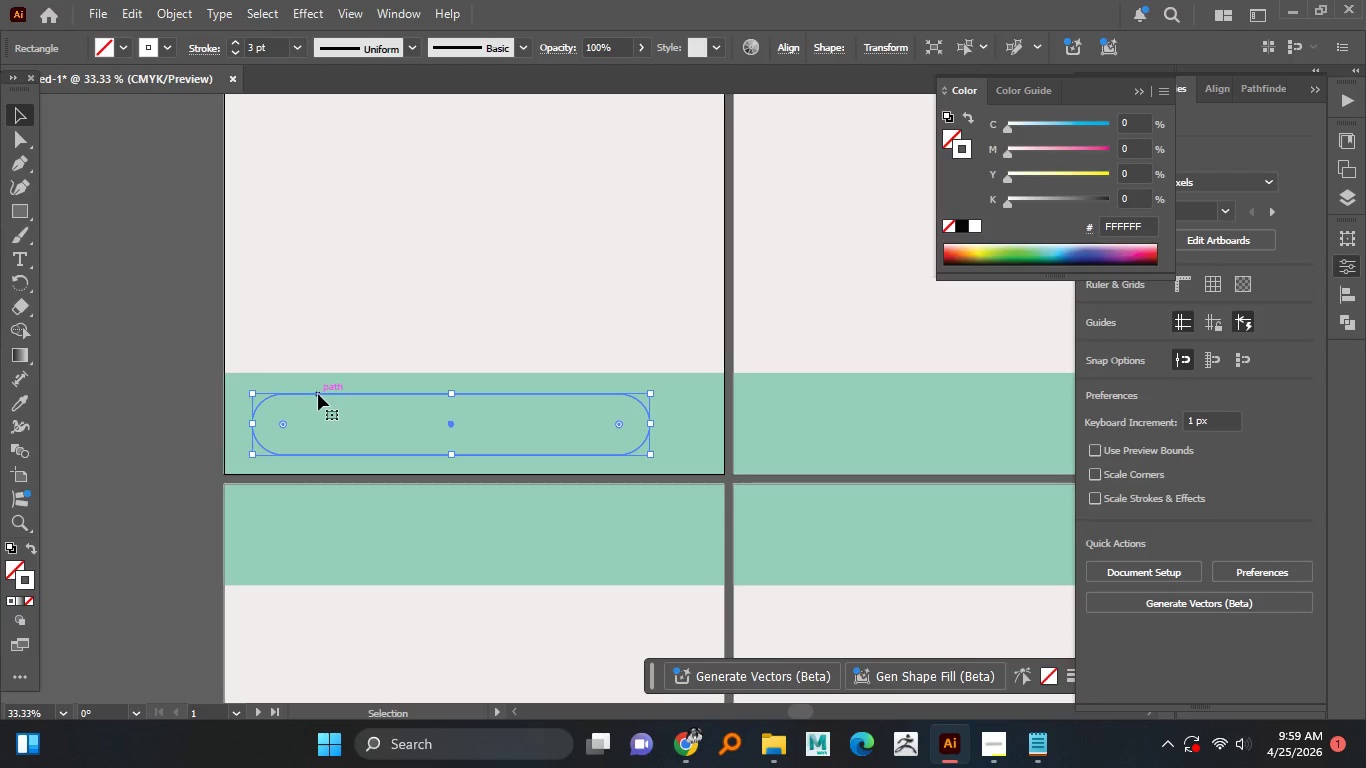 
right_click([318, 394])
 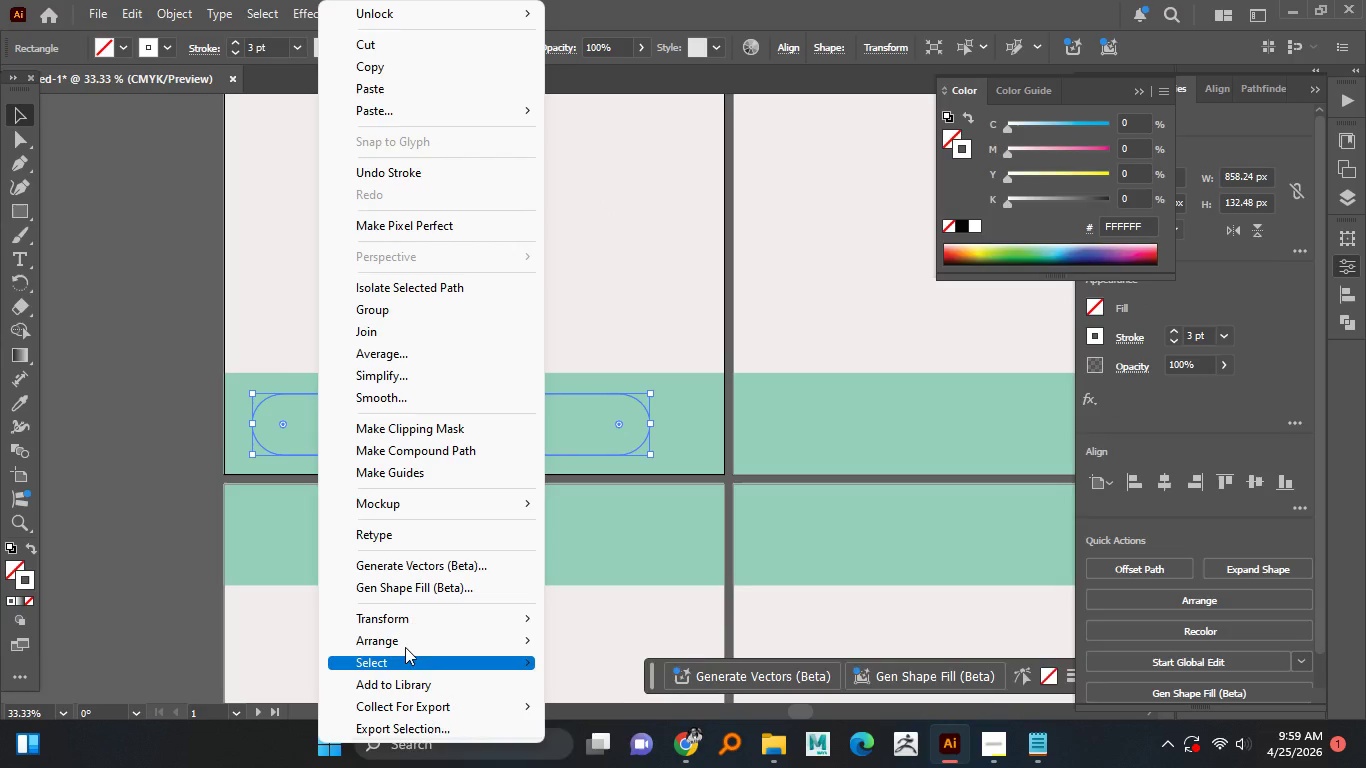 
left_click([405, 636])
 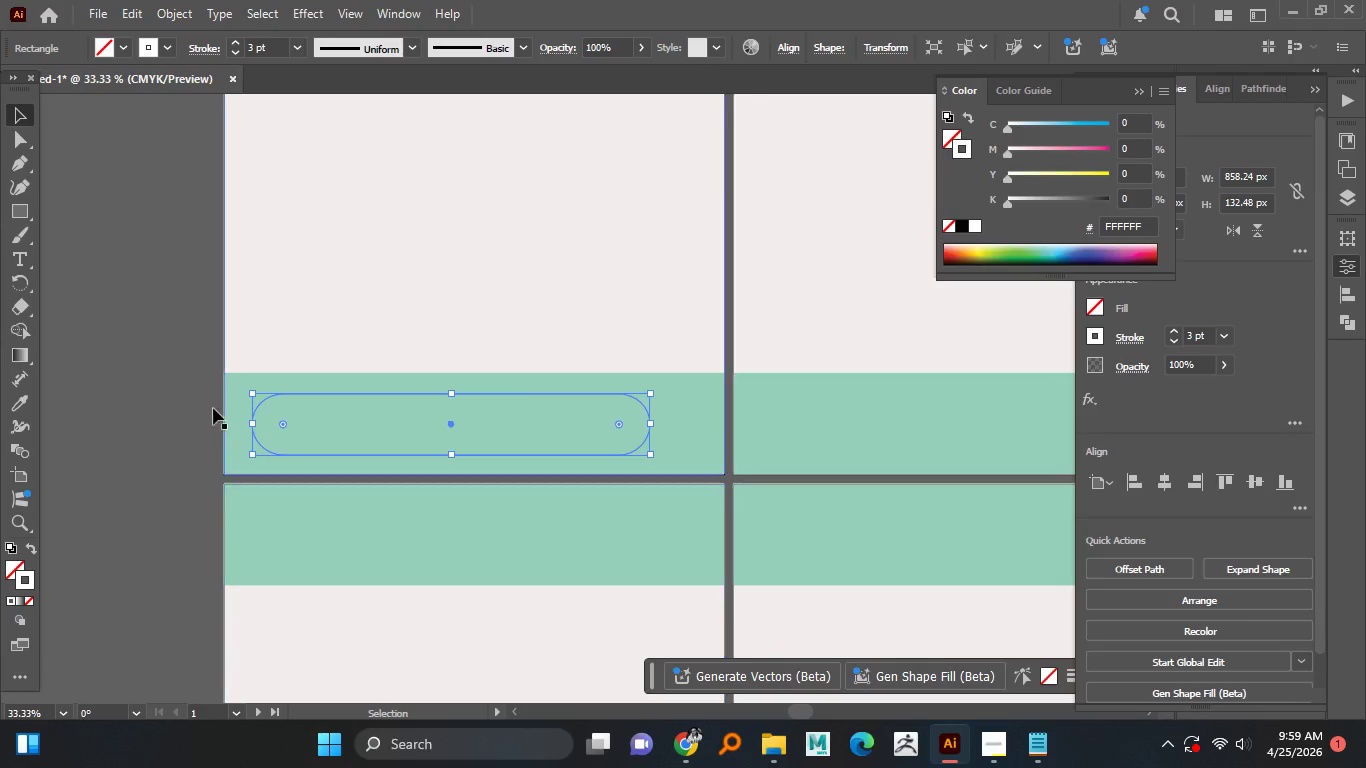 
left_click([186, 395])
 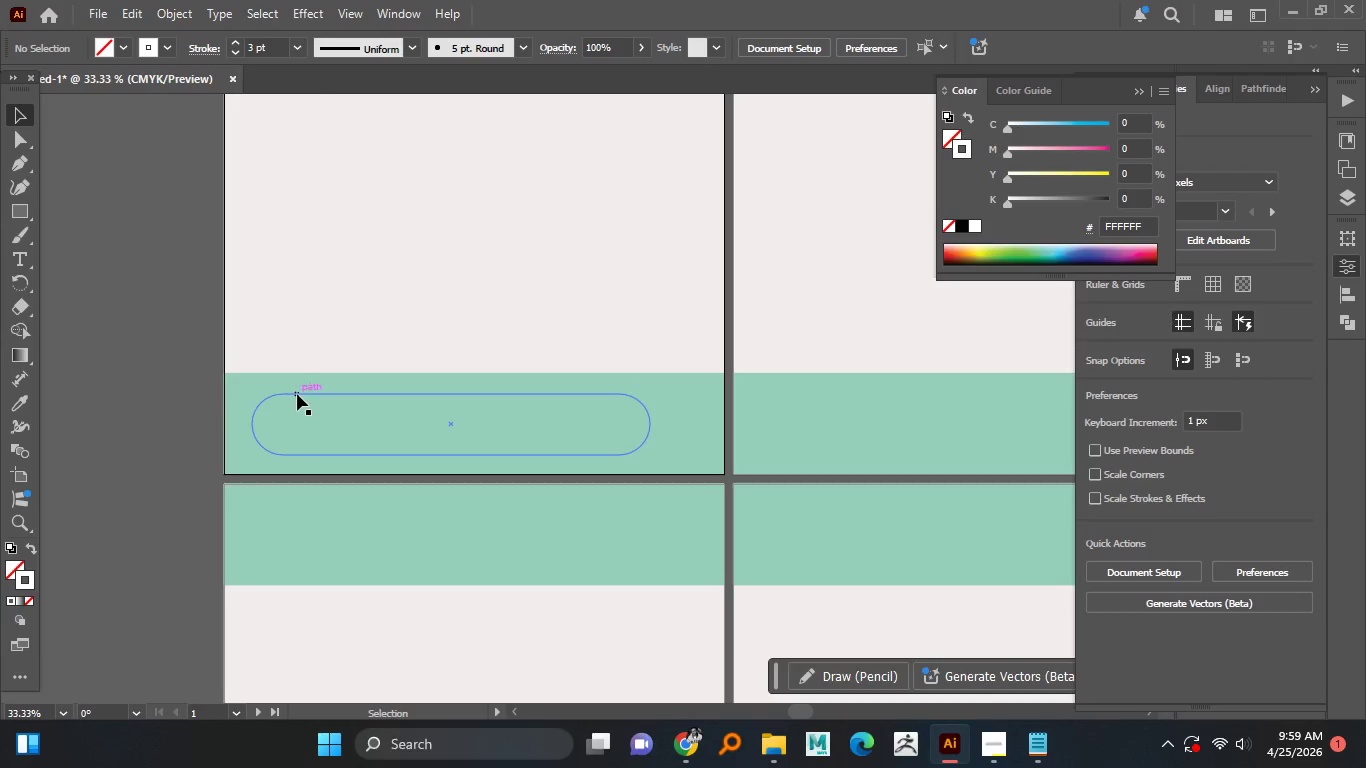 
left_click([297, 394])
 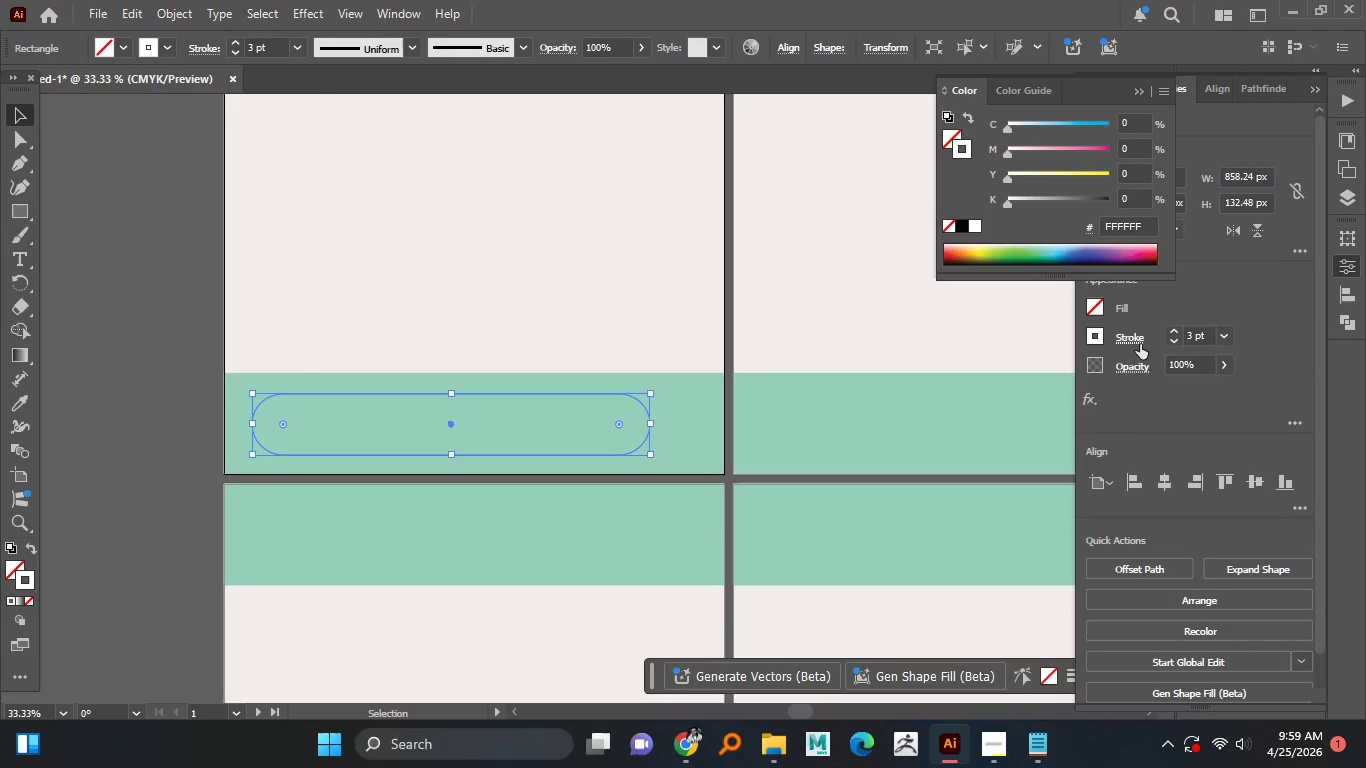 
left_click([1365, 316])
 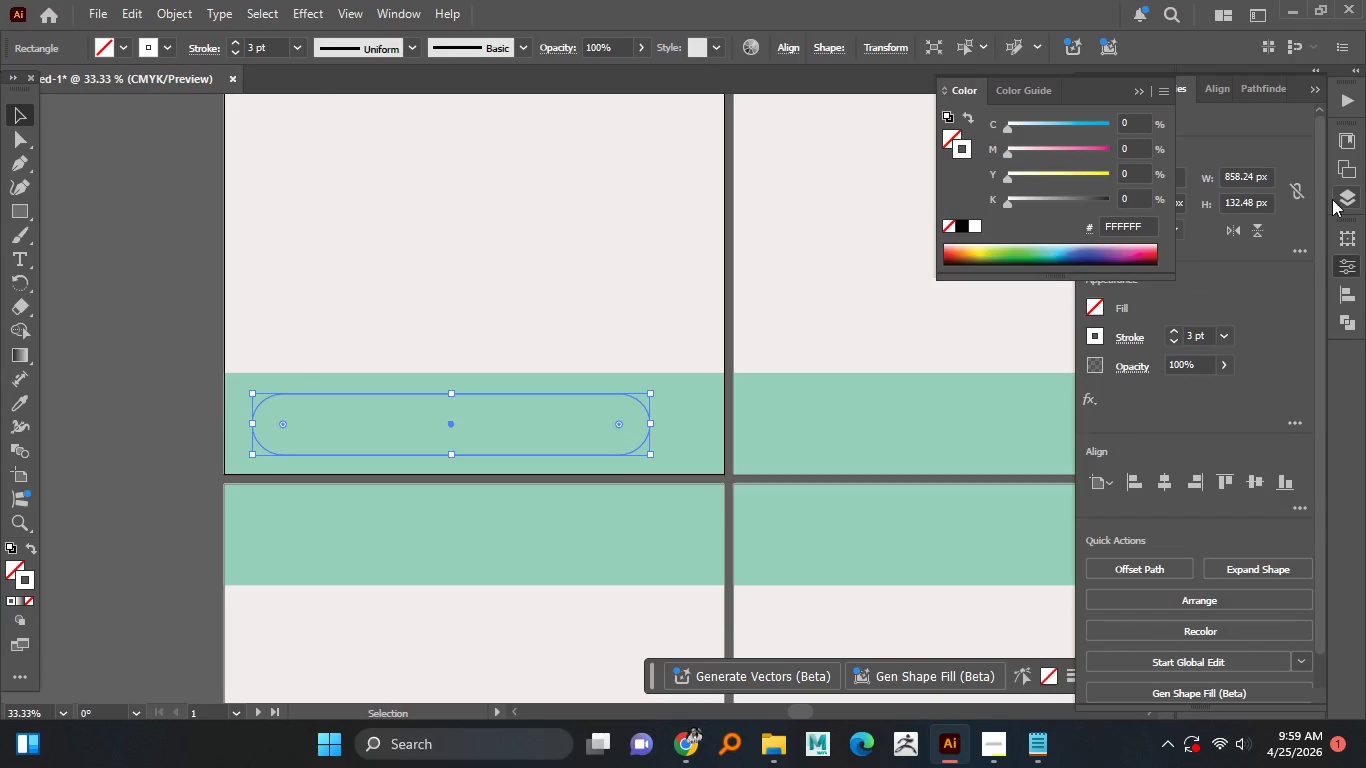 
left_click([1343, 195])
 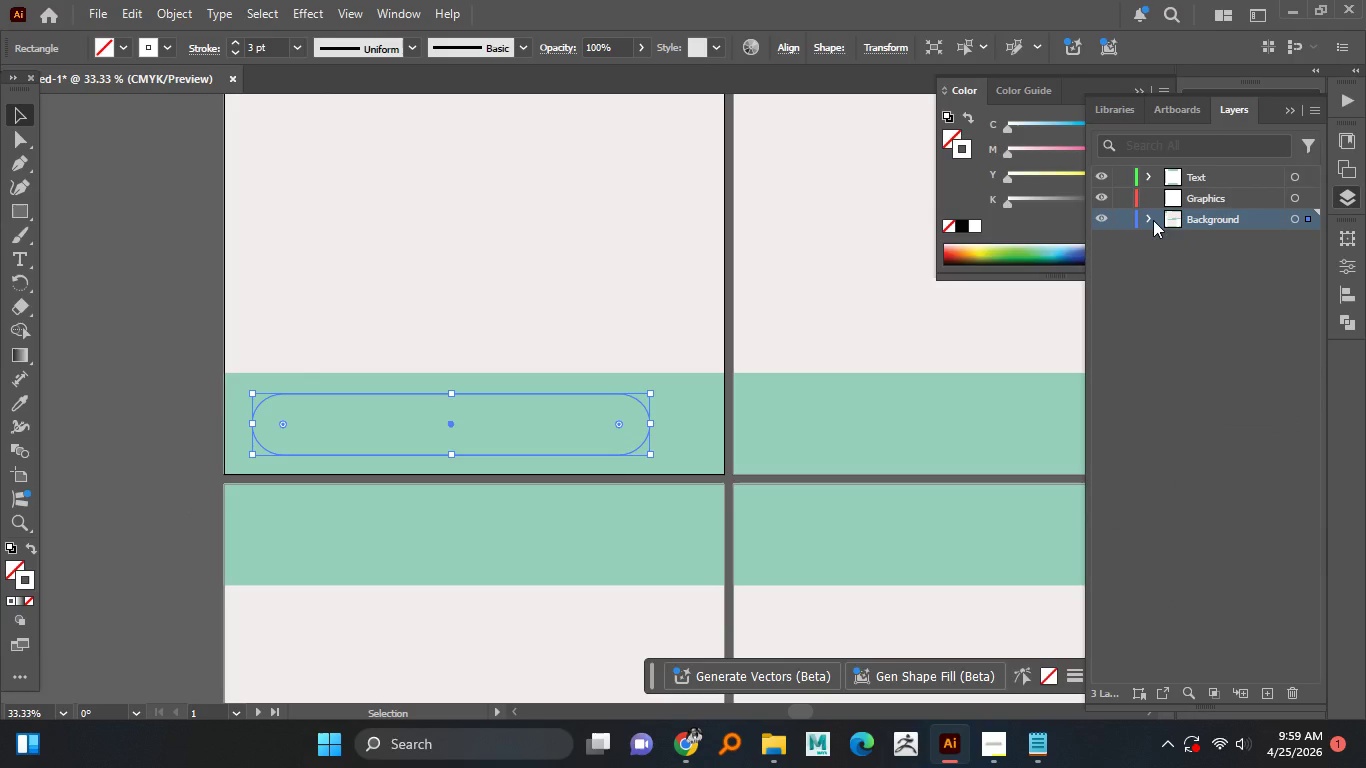 
left_click([1153, 220])
 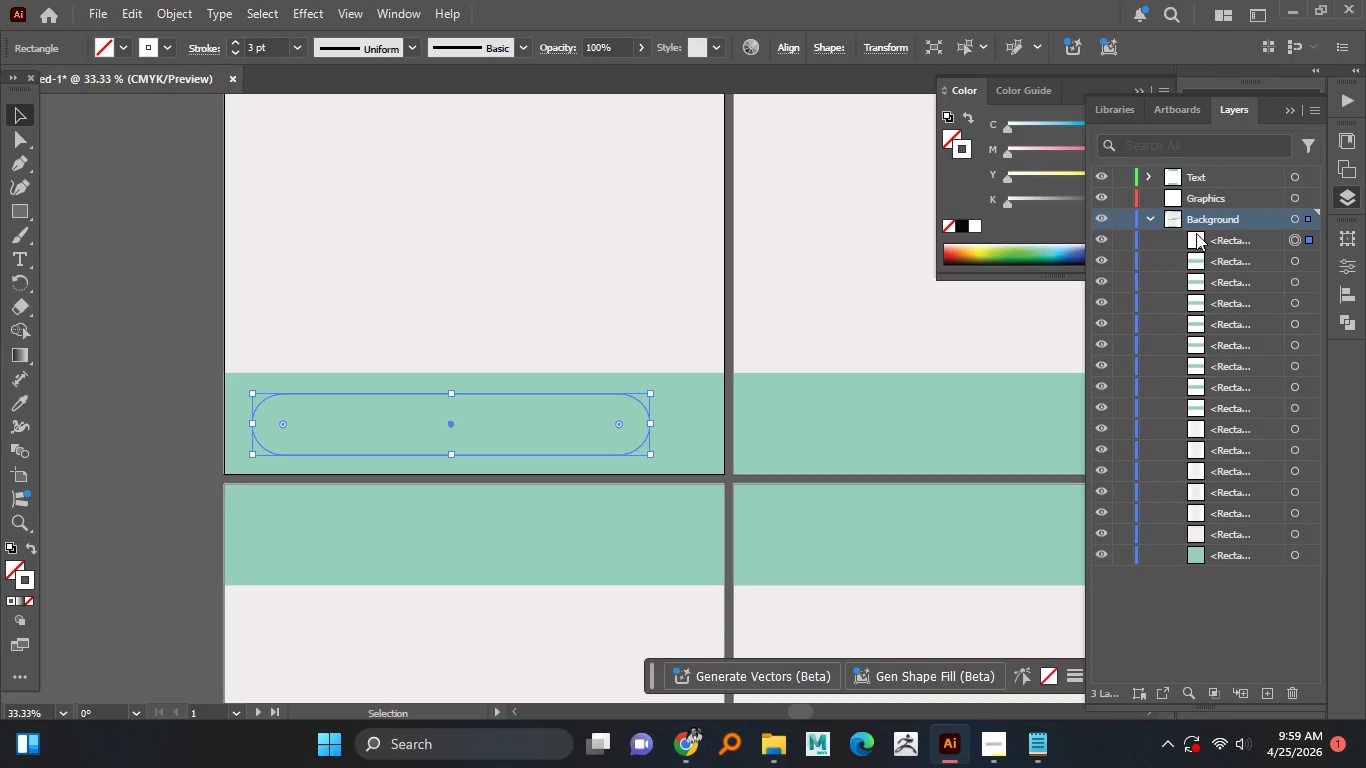 
wait(5.45)
 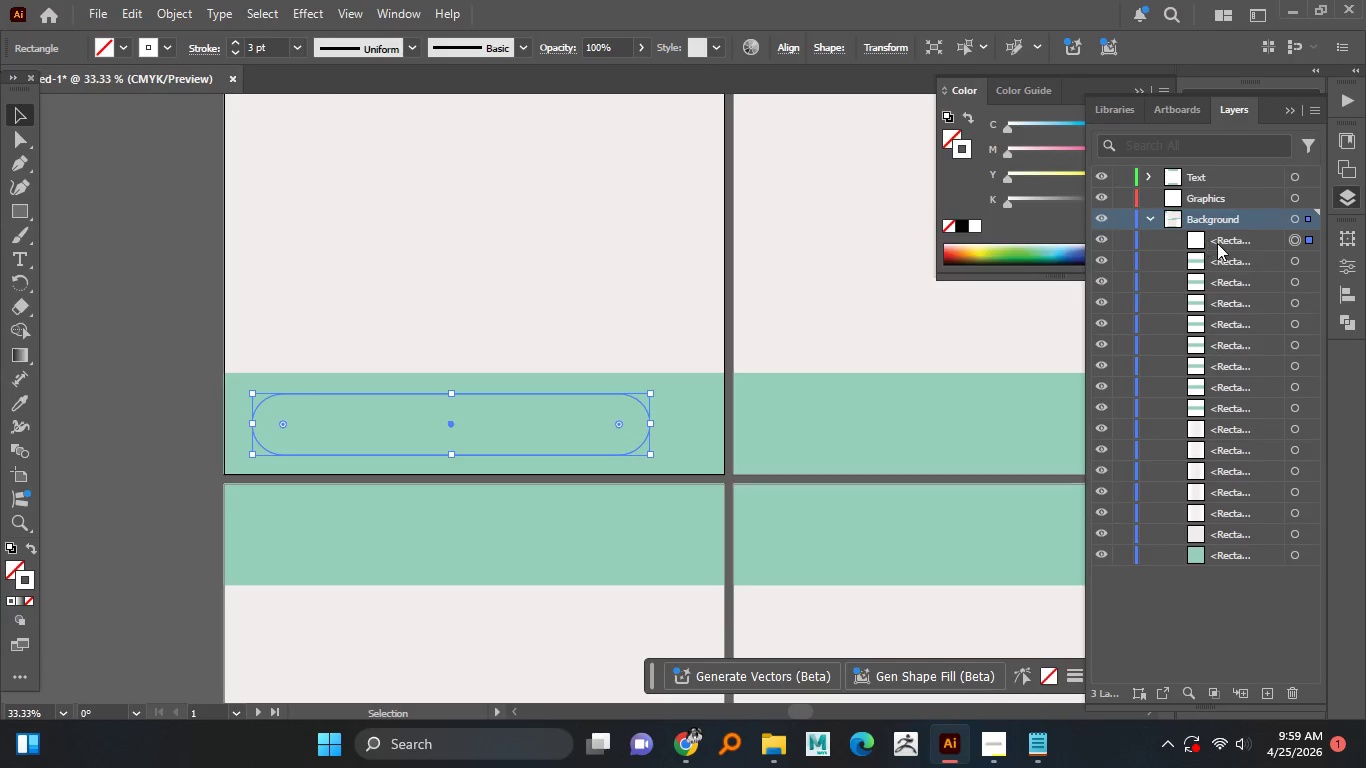 
left_click([1144, 169])
 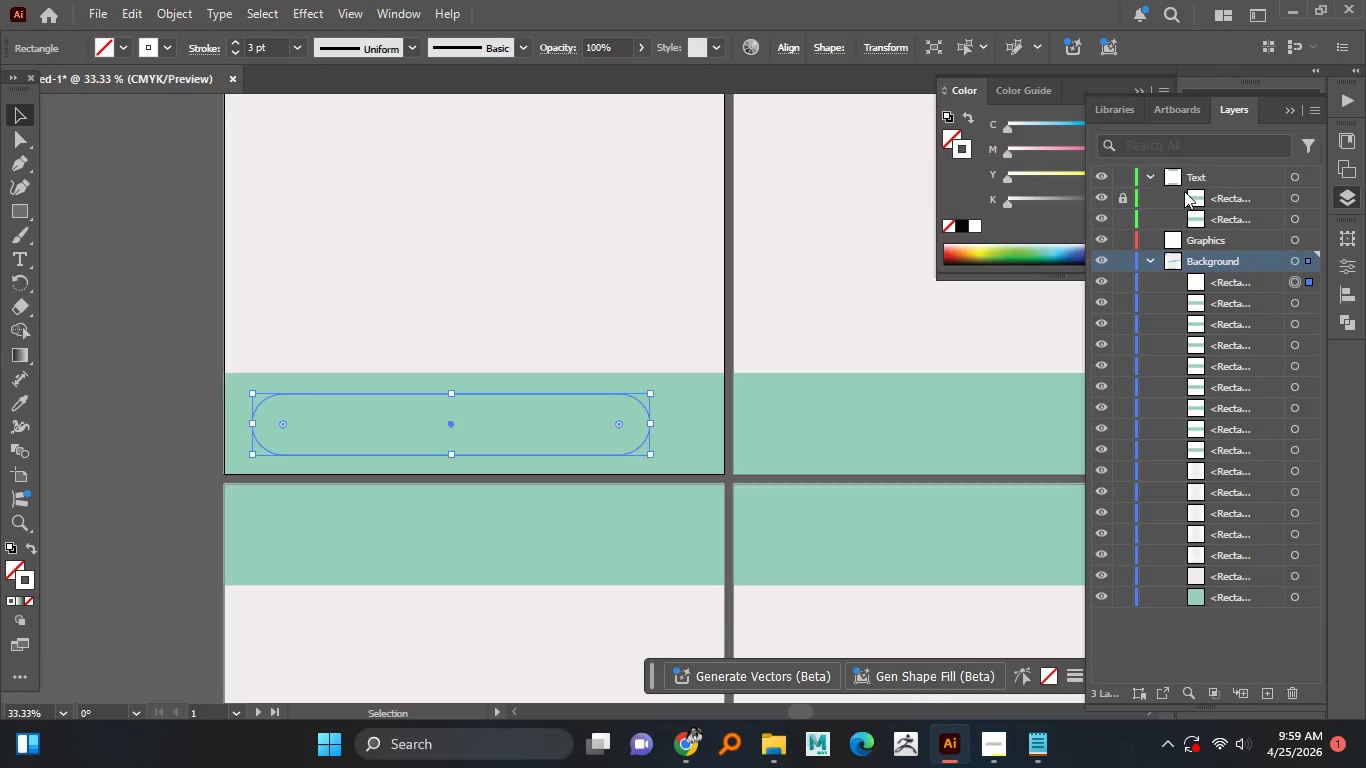 
left_click([1199, 191])
 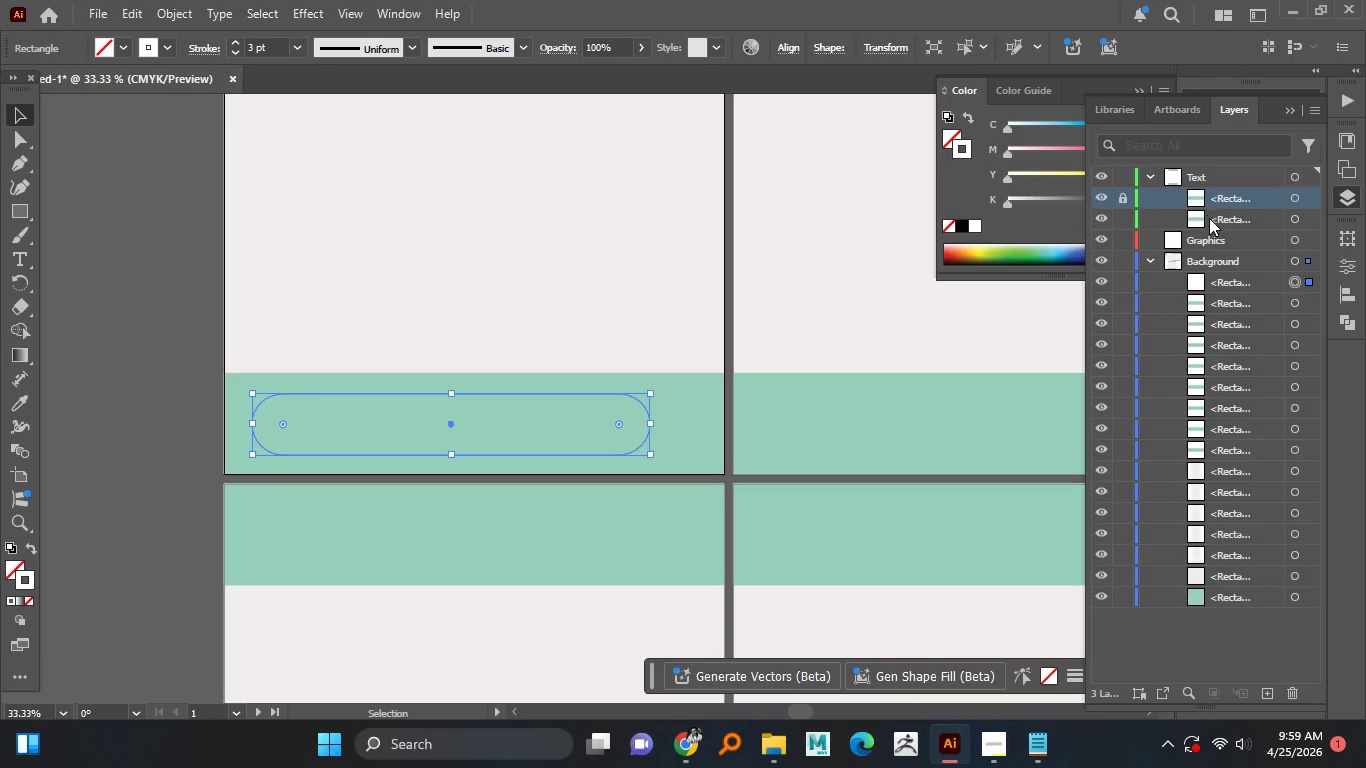 
hold_key(key=ControlLeft, duration=0.64)
 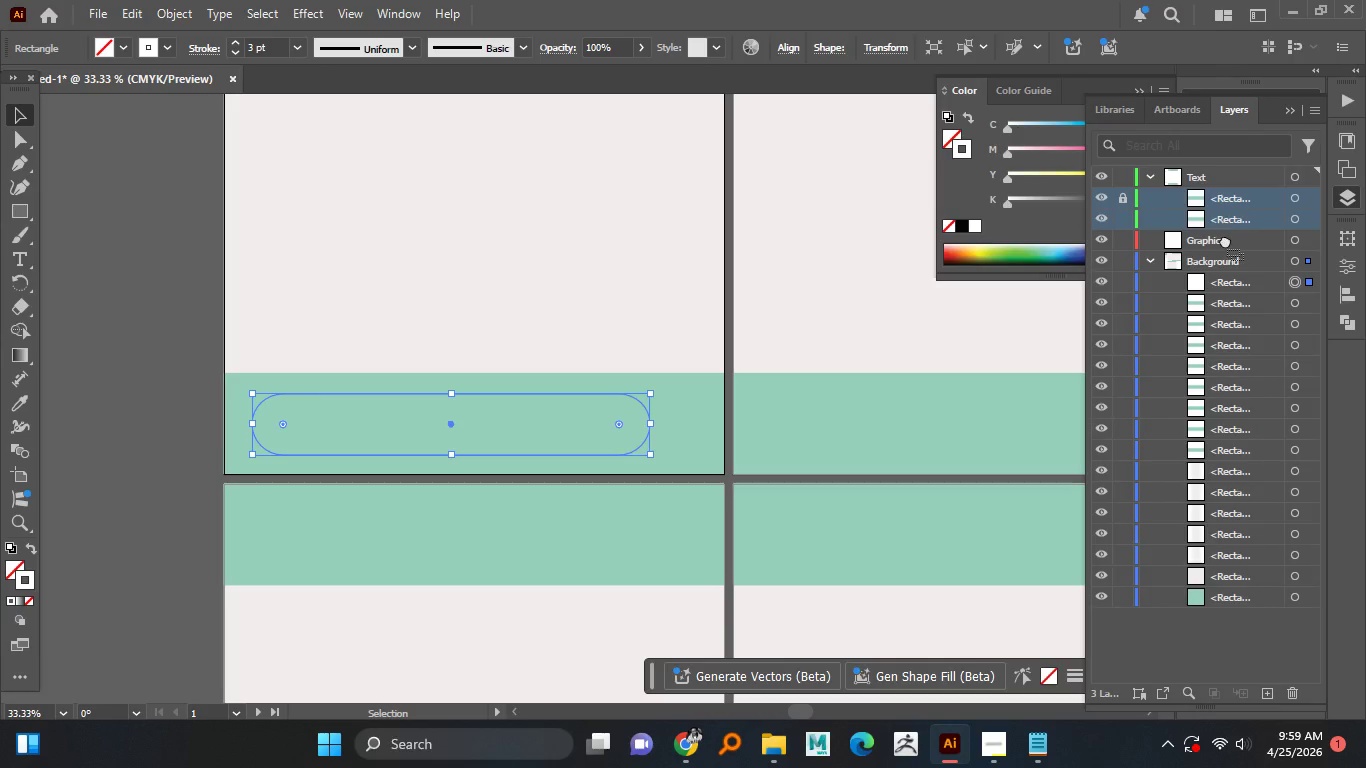 
left_click_drag(start_coordinate=[1221, 215], to_coordinate=[1237, 291])
 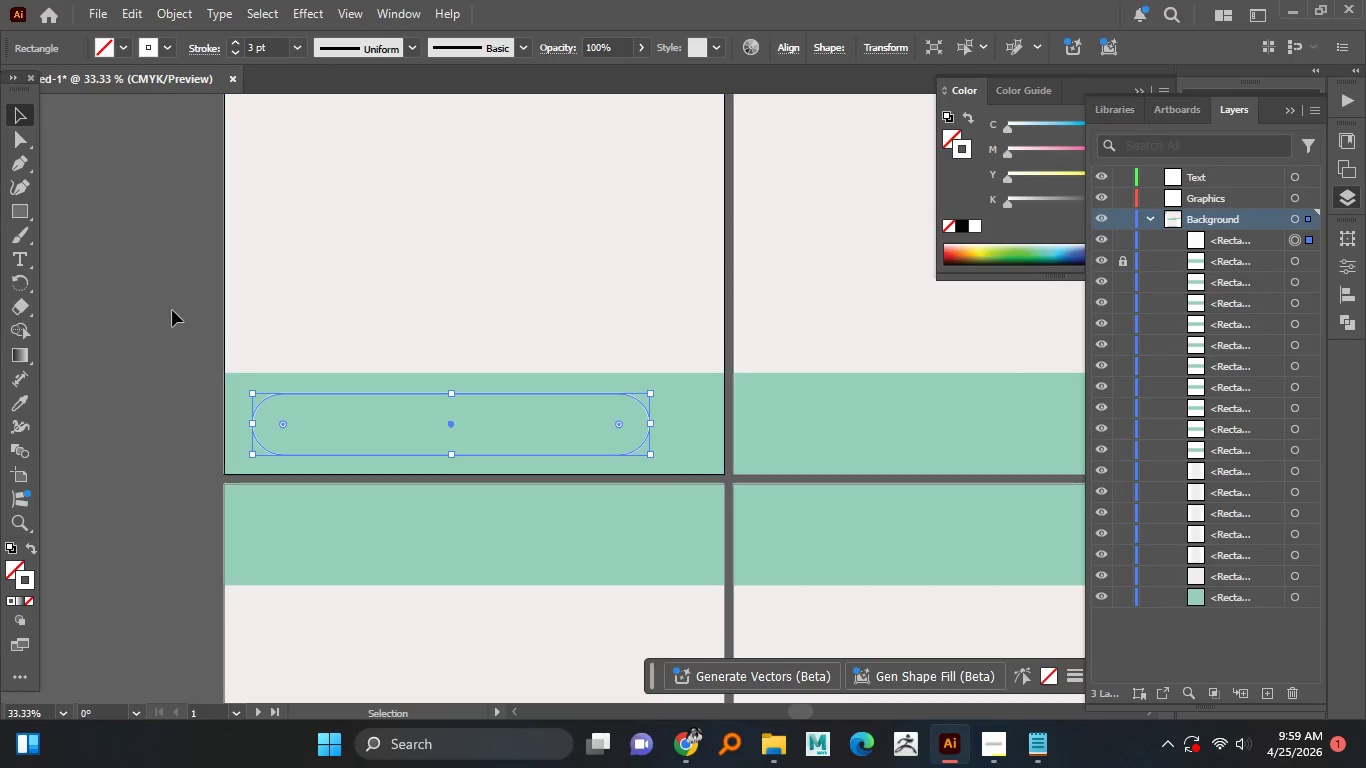 
left_click([163, 308])
 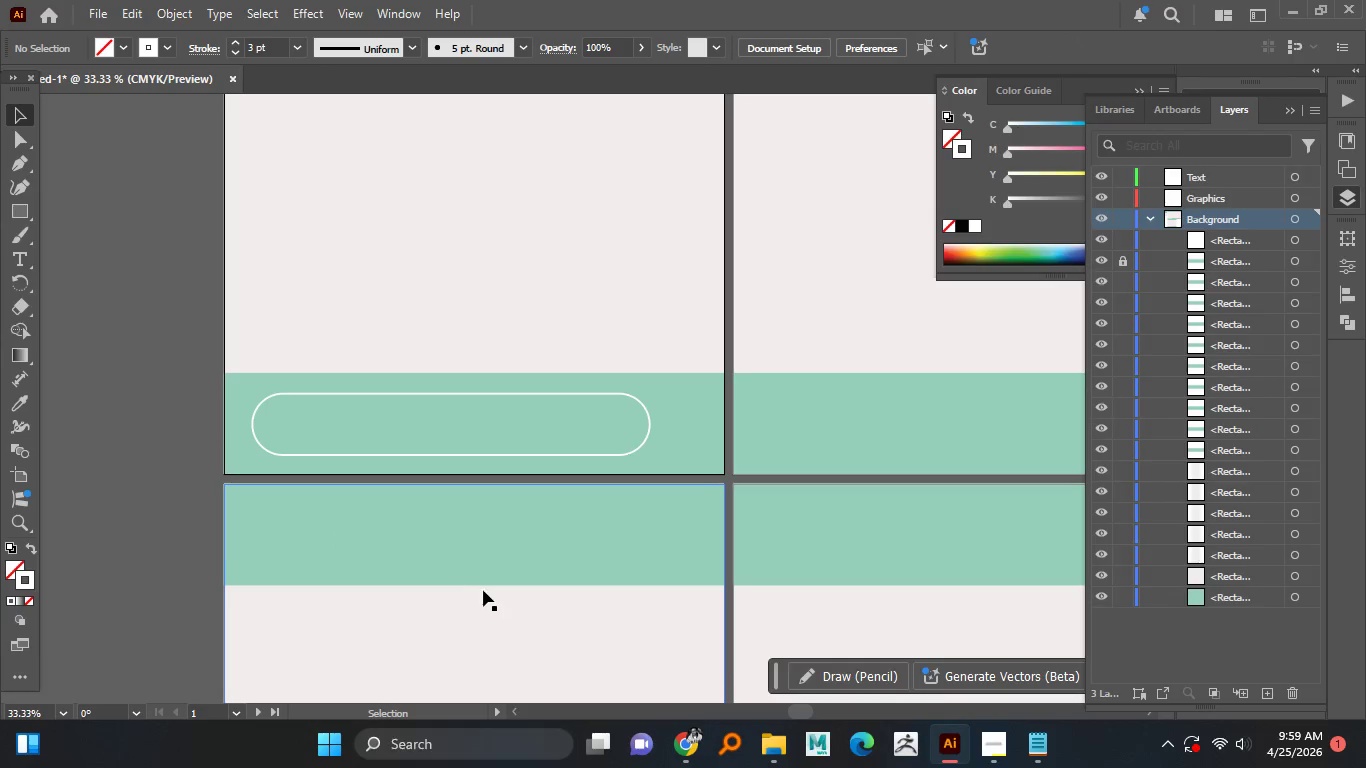 
hold_key(key=AltLeft, duration=1.51)
scroll: coordinate [536, 536], scroll_direction: down, amount: 3.0
 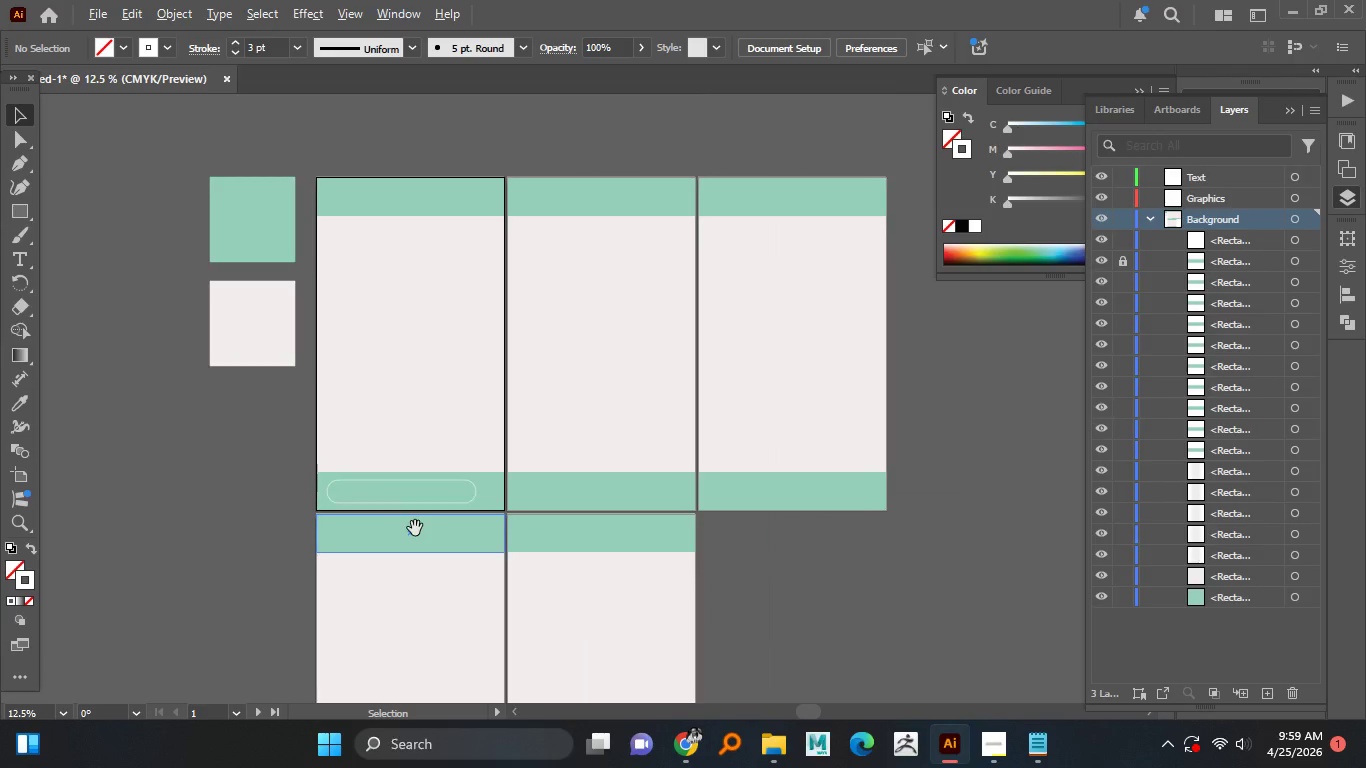 
hold_key(key=AltLeft, duration=0.8)
scroll: coordinate [377, 491], scroll_direction: up, amount: 4.0
 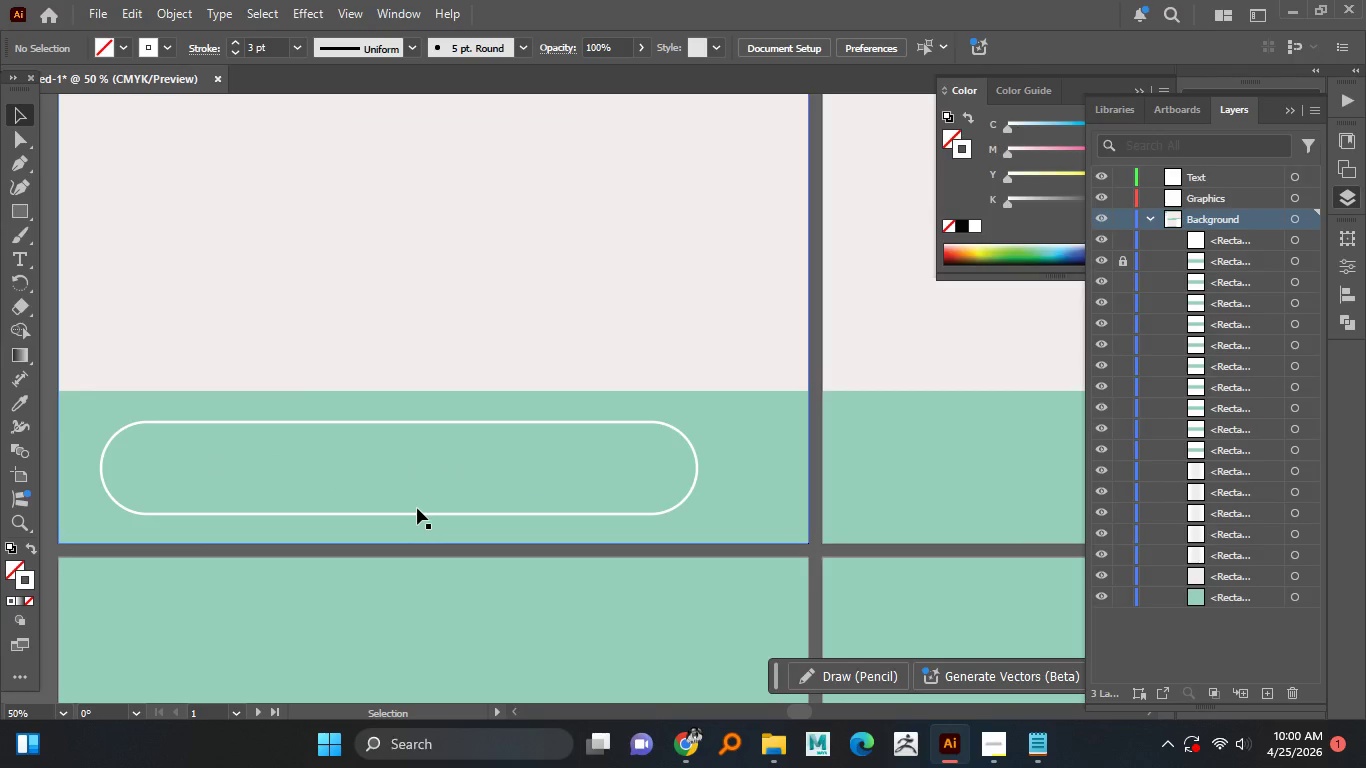 
hold_key(key=AltLeft, duration=1.51)
scroll: coordinate [424, 508], scroll_direction: down, amount: 2.0
 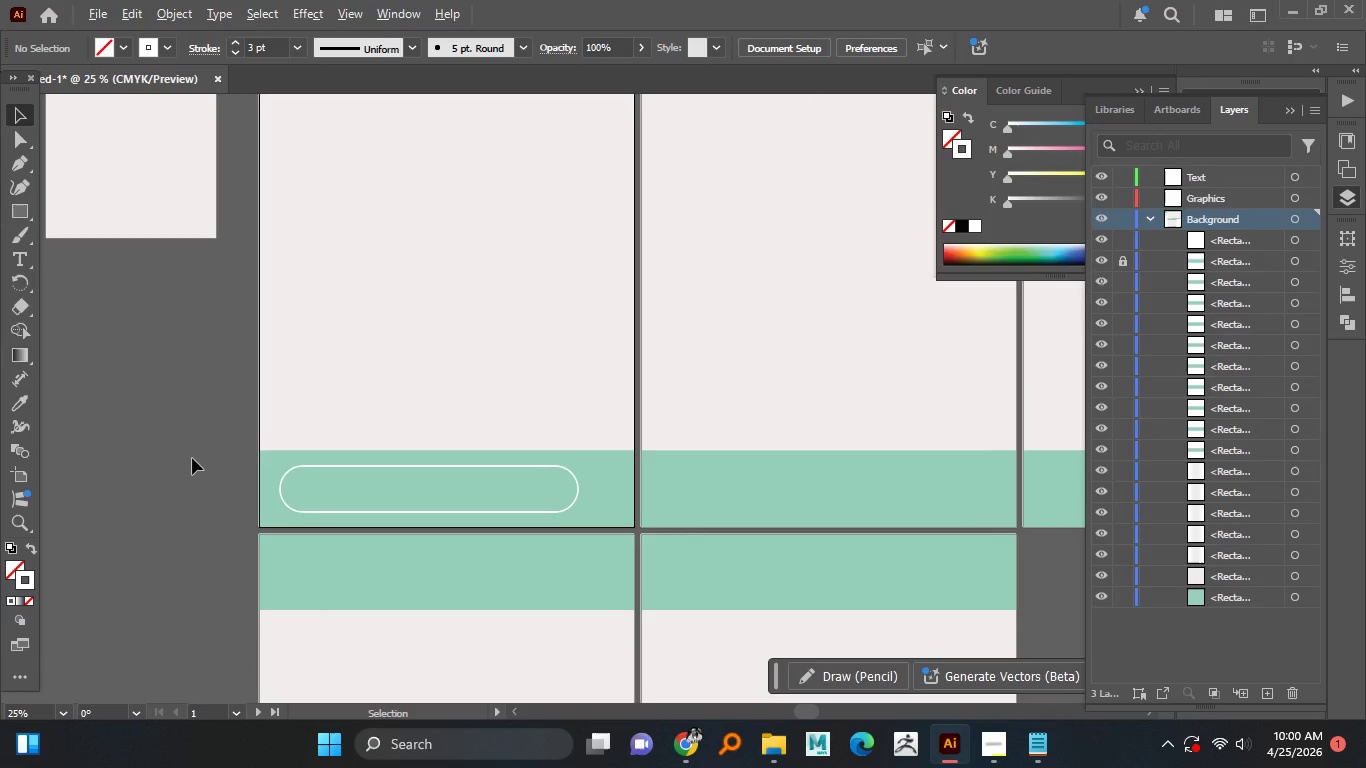 
hold_key(key=AltLeft, duration=1.5)
 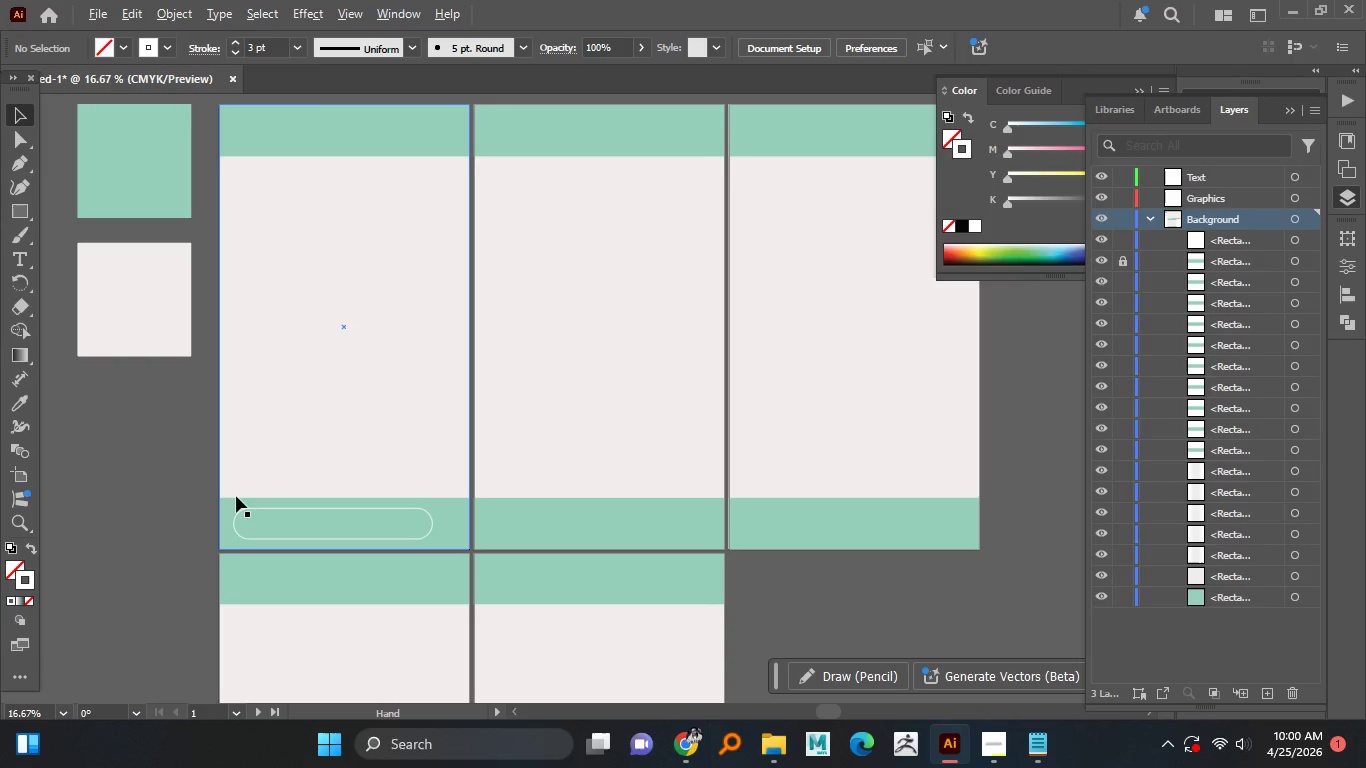 
scroll: coordinate [192, 457], scroll_direction: down, amount: 1.0
 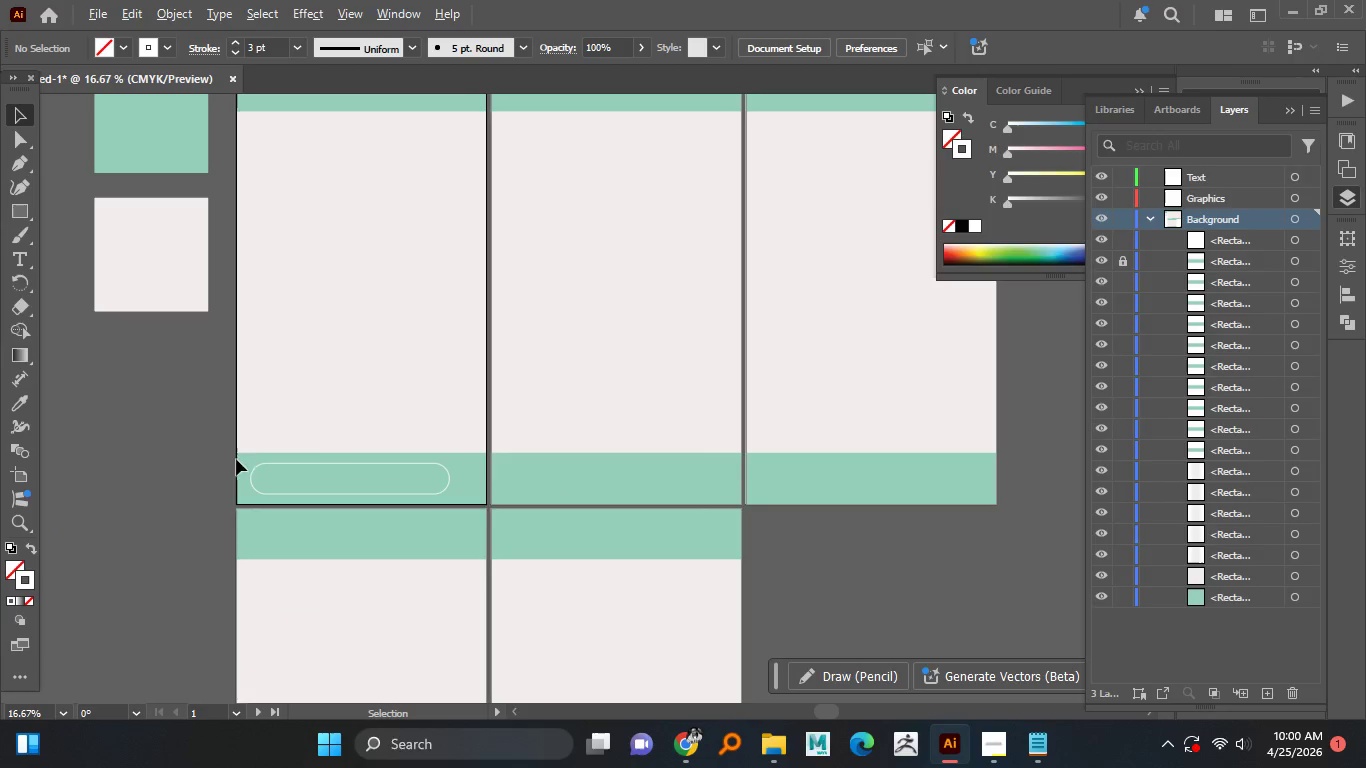 
key(Alt+AltLeft)
 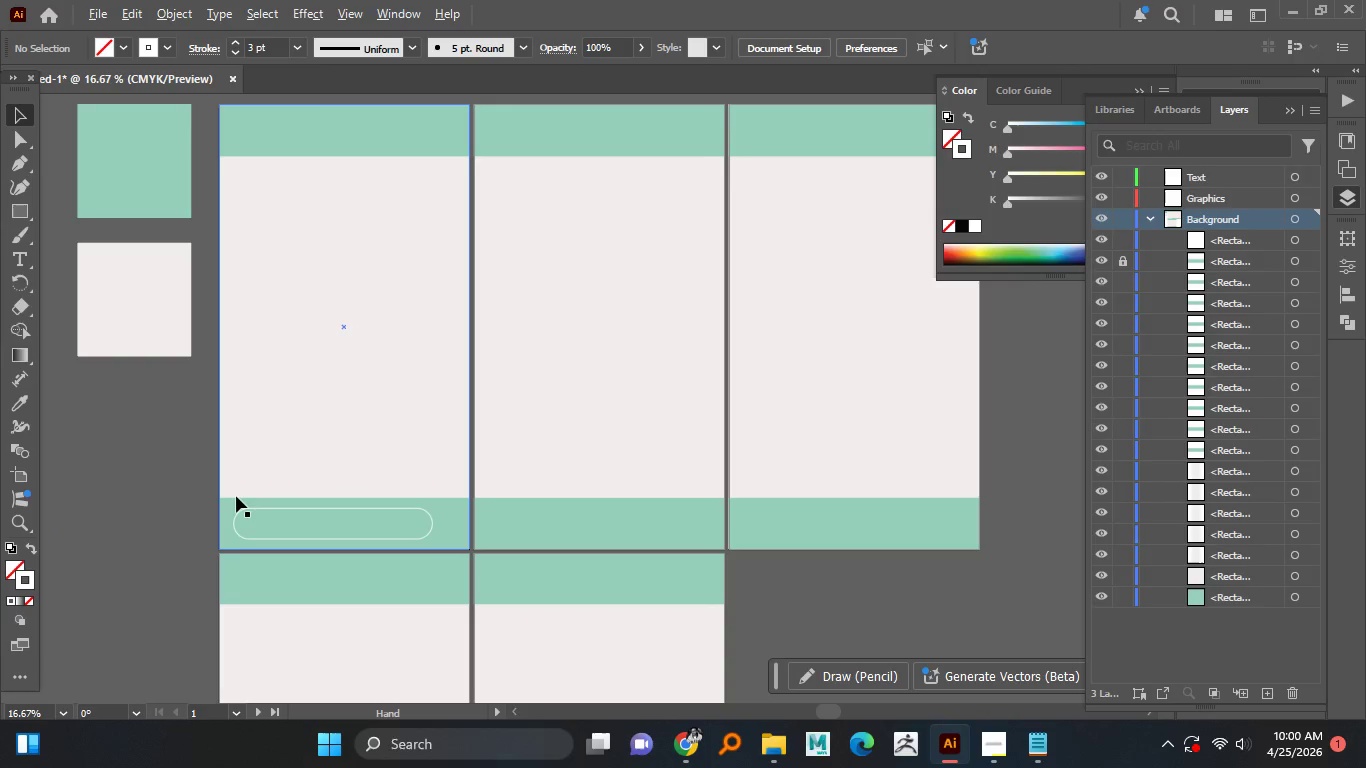 
key(Alt+AltLeft)
 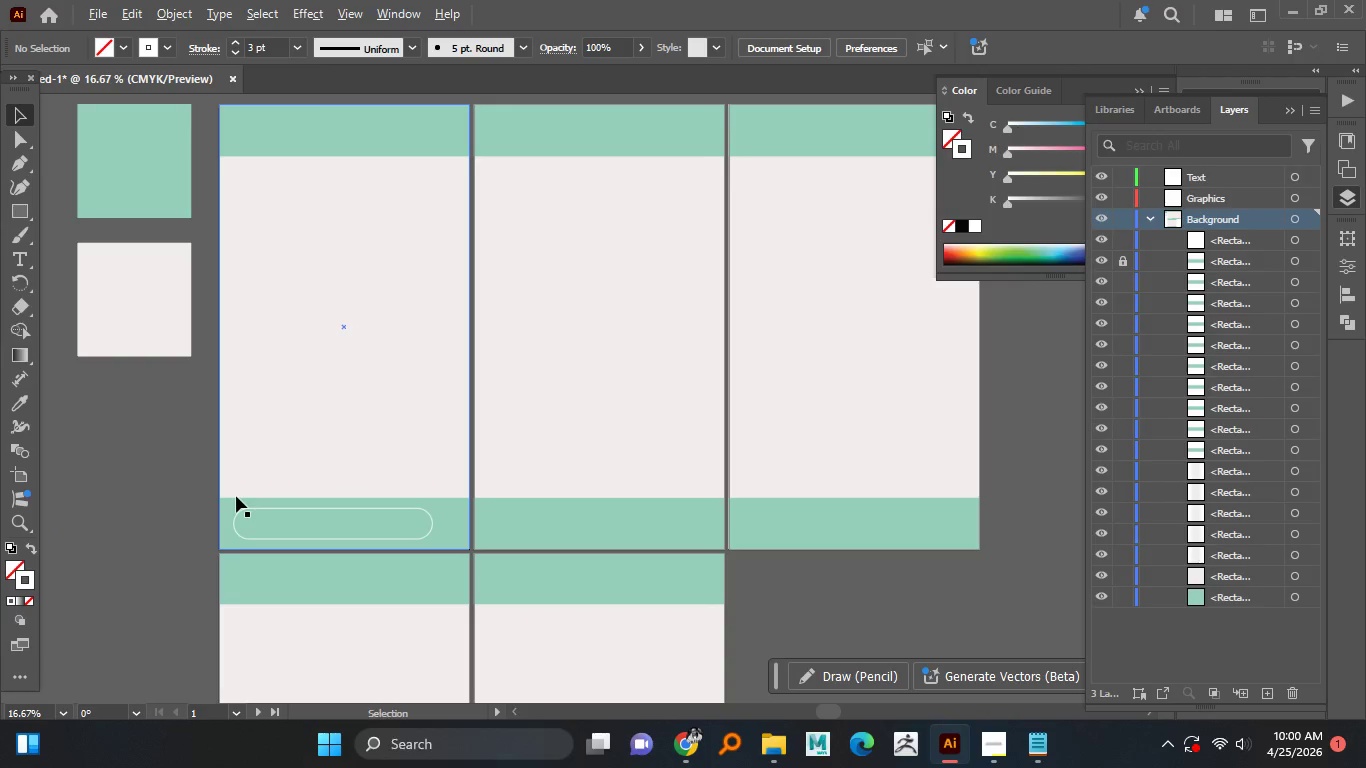 
key(Alt+AltLeft)
 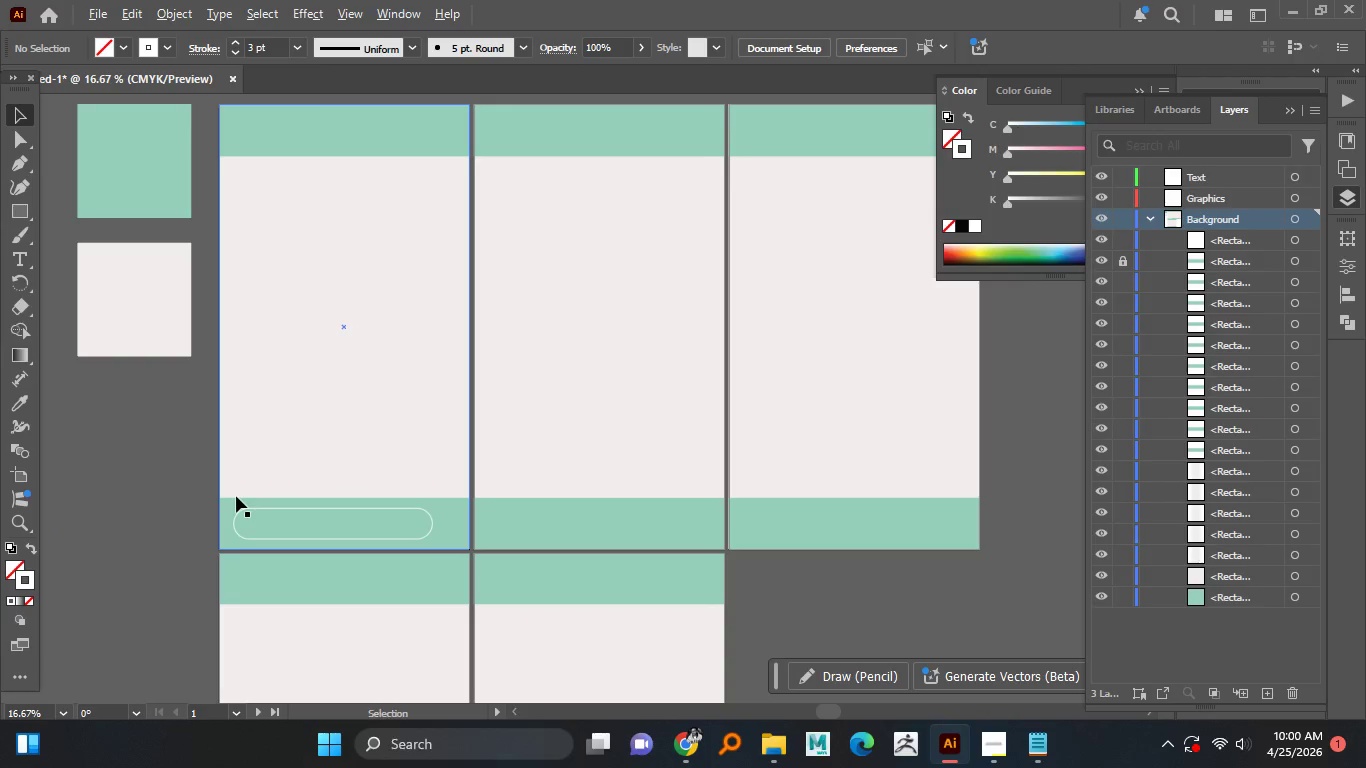 
key(Alt+AltLeft)
 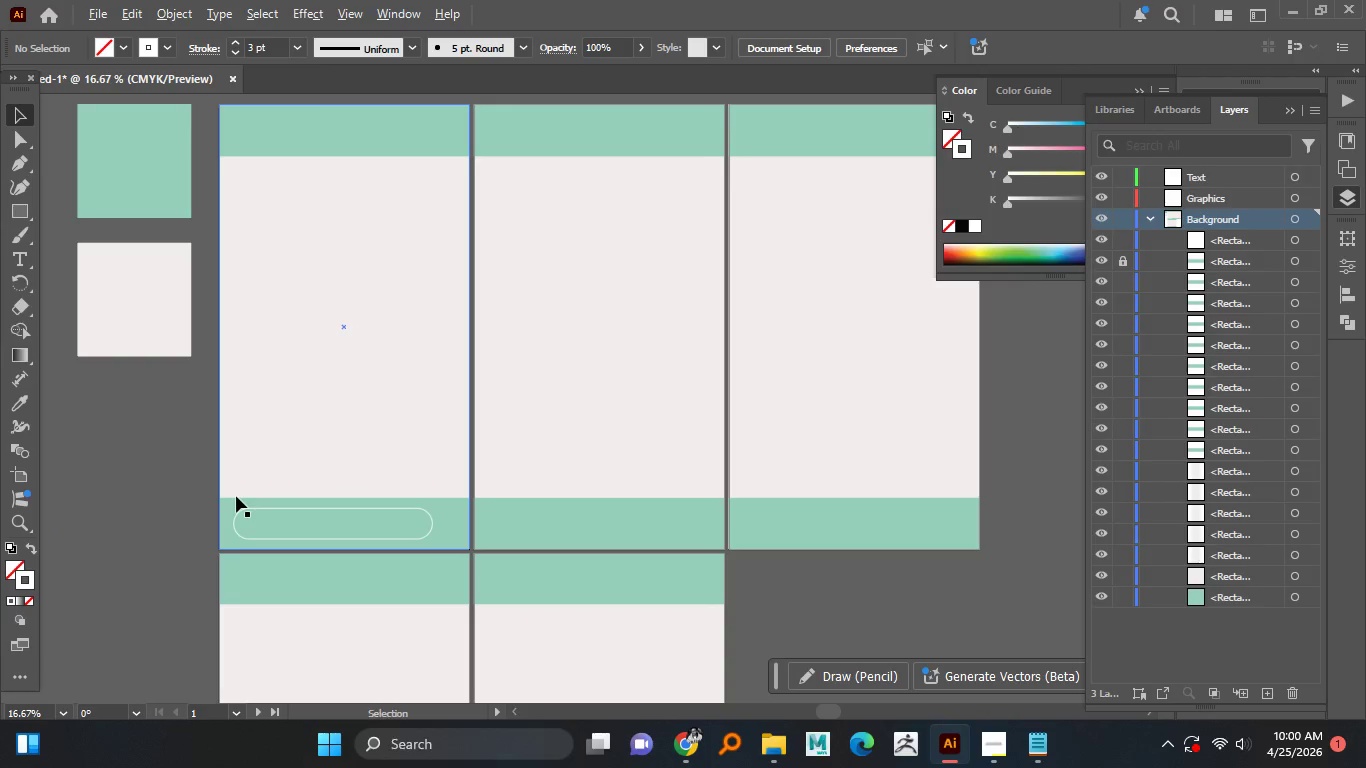 
key(Alt+AltLeft)
 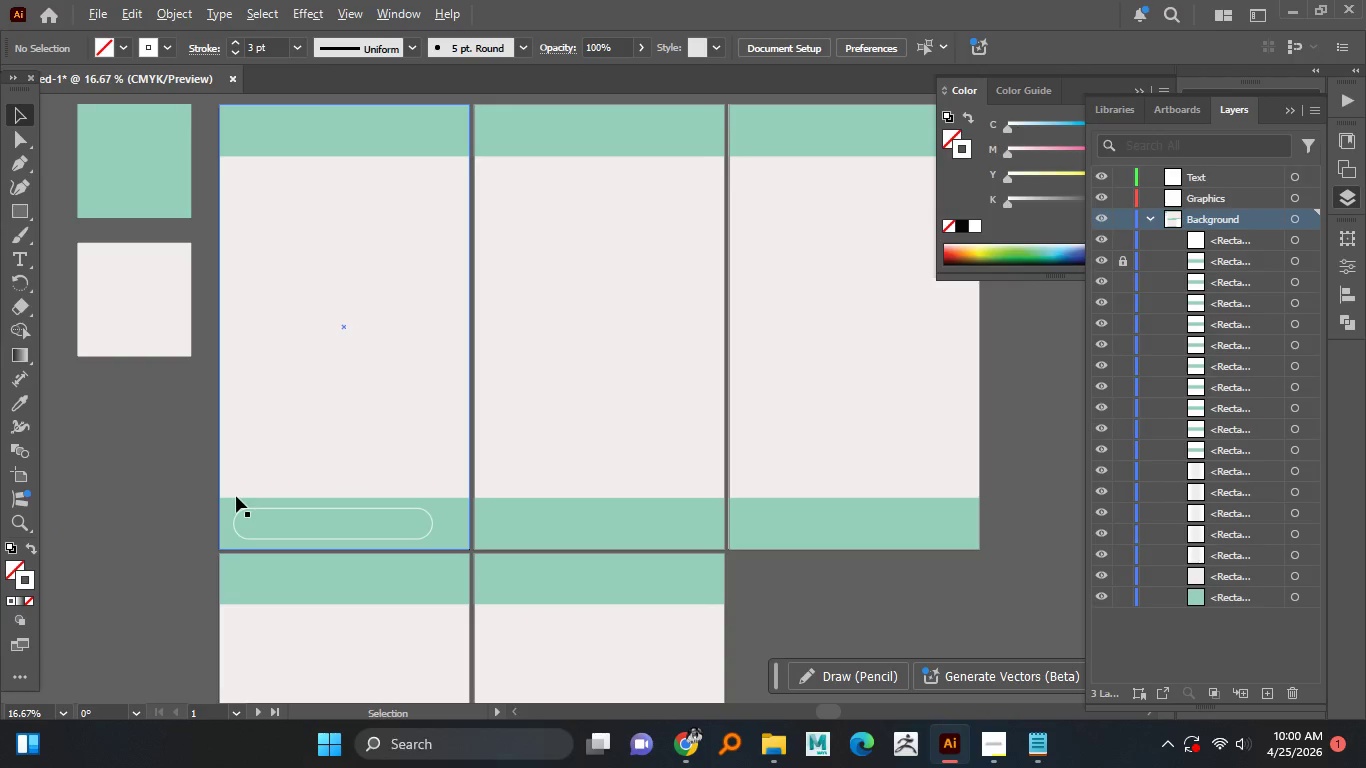 
key(Alt+AltLeft)
 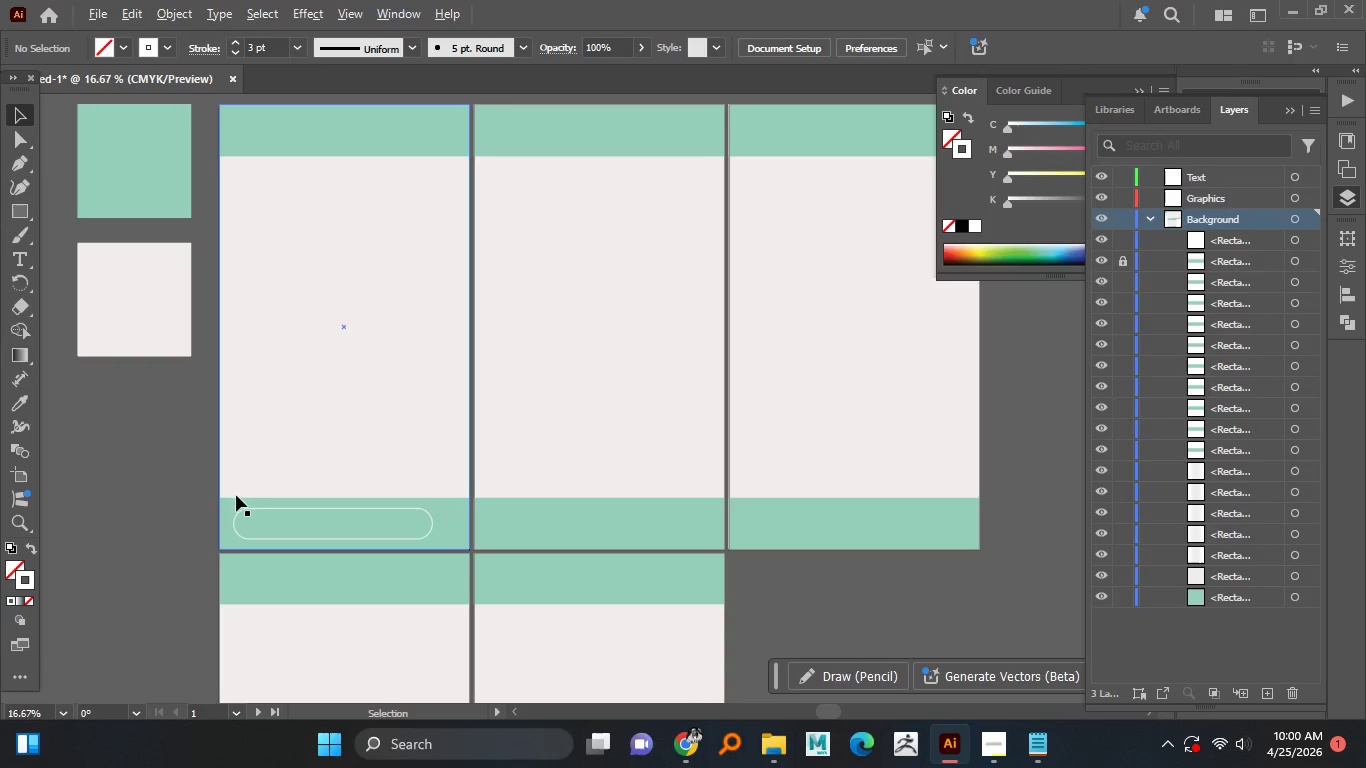 
key(Alt+AltLeft)
 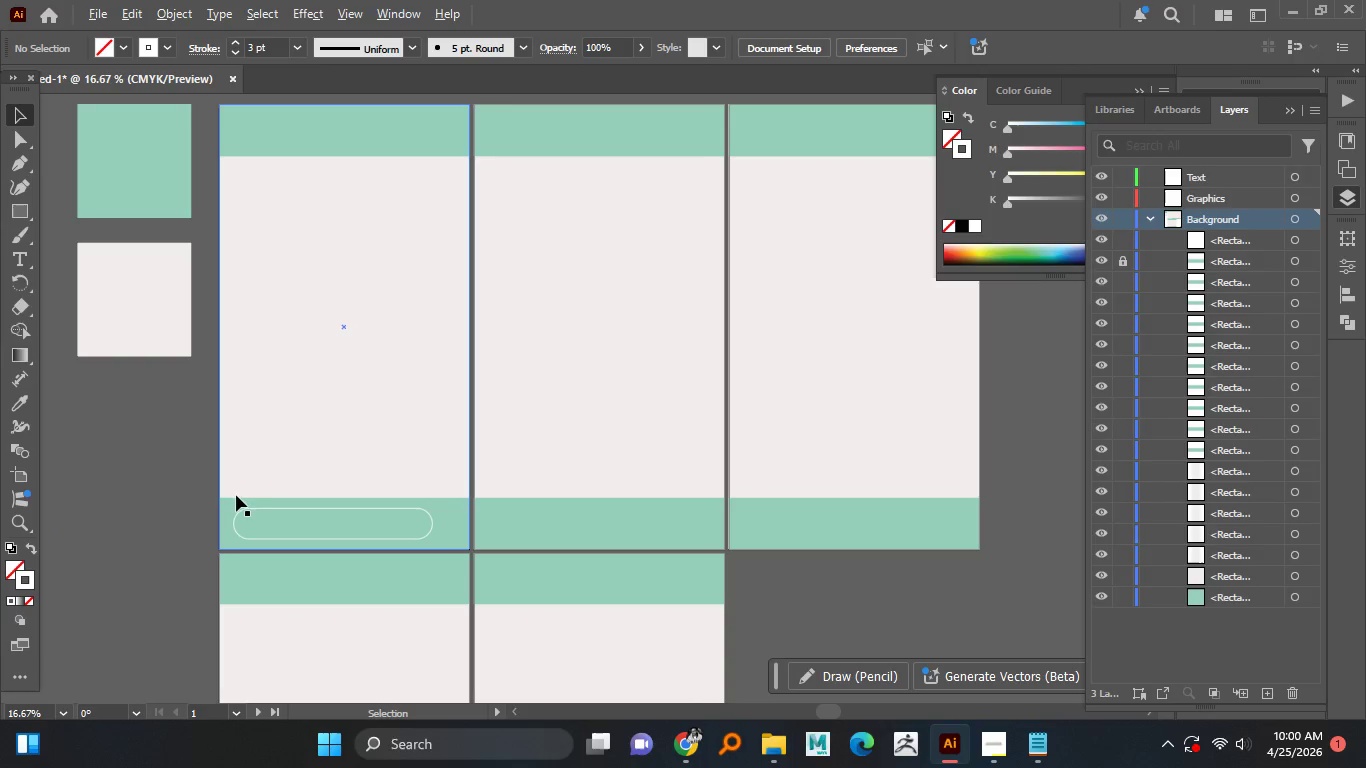 
key(Alt+AltLeft)
 